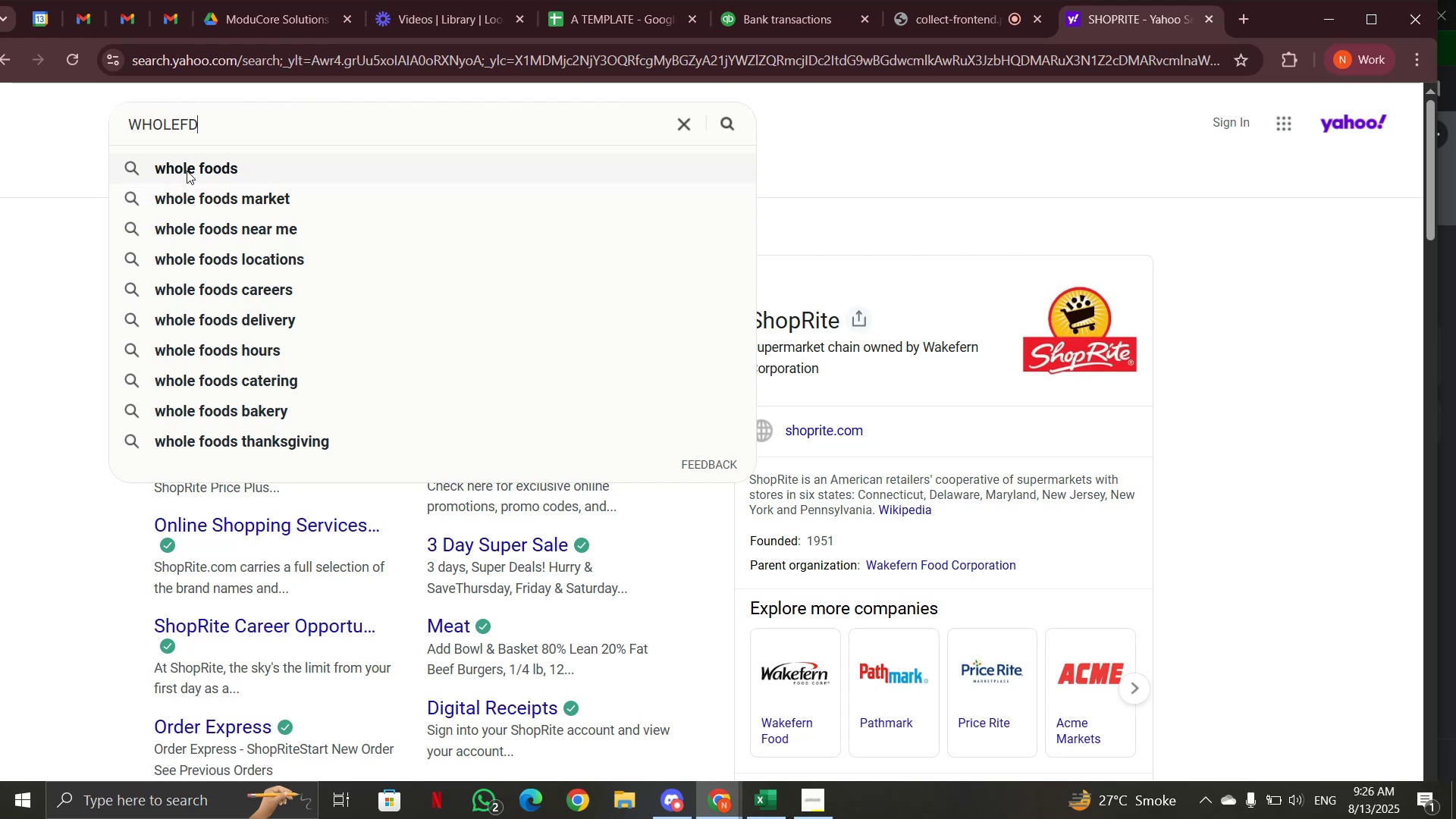 
left_click([187, 168])
 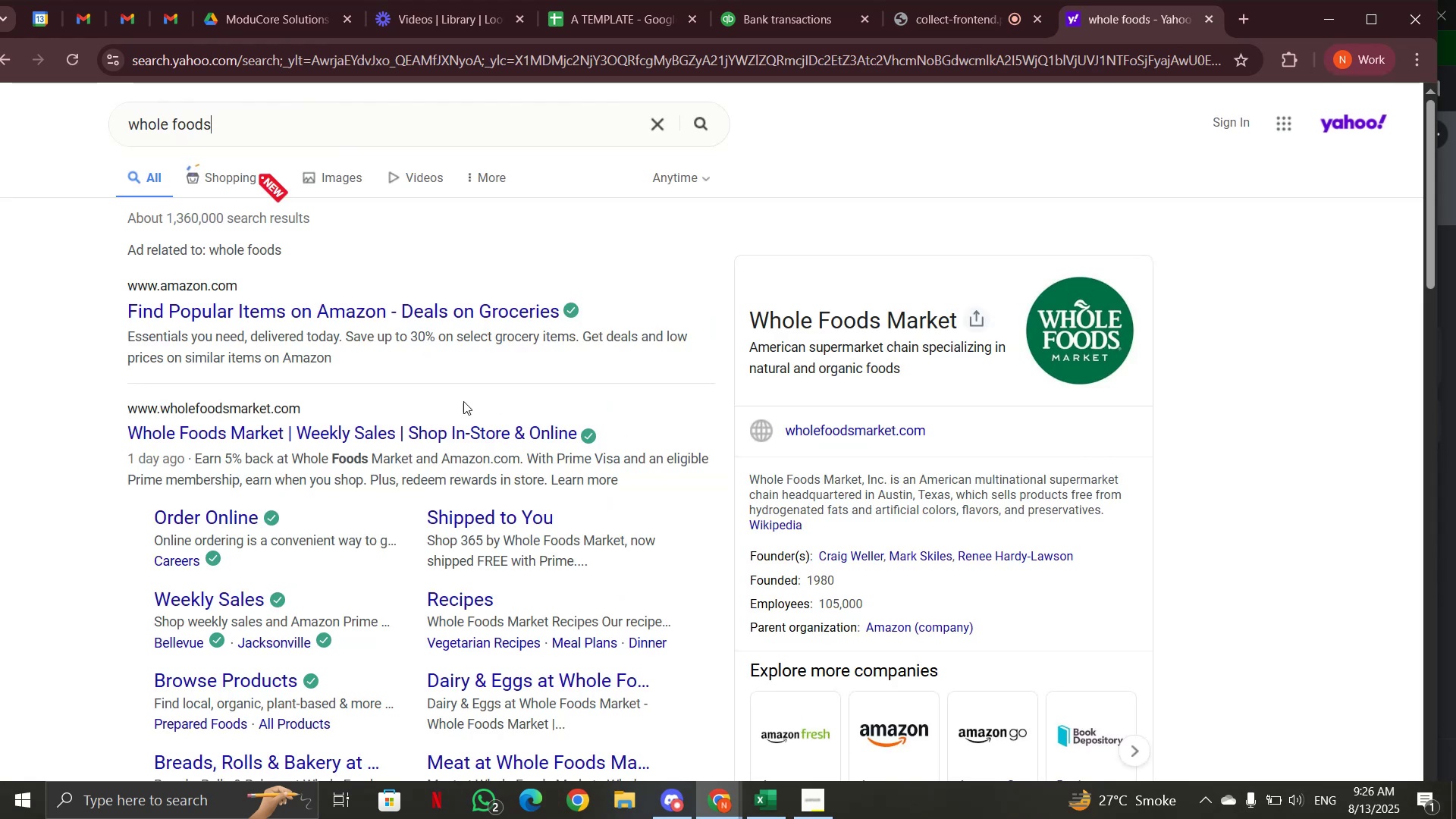 
wait(7.11)
 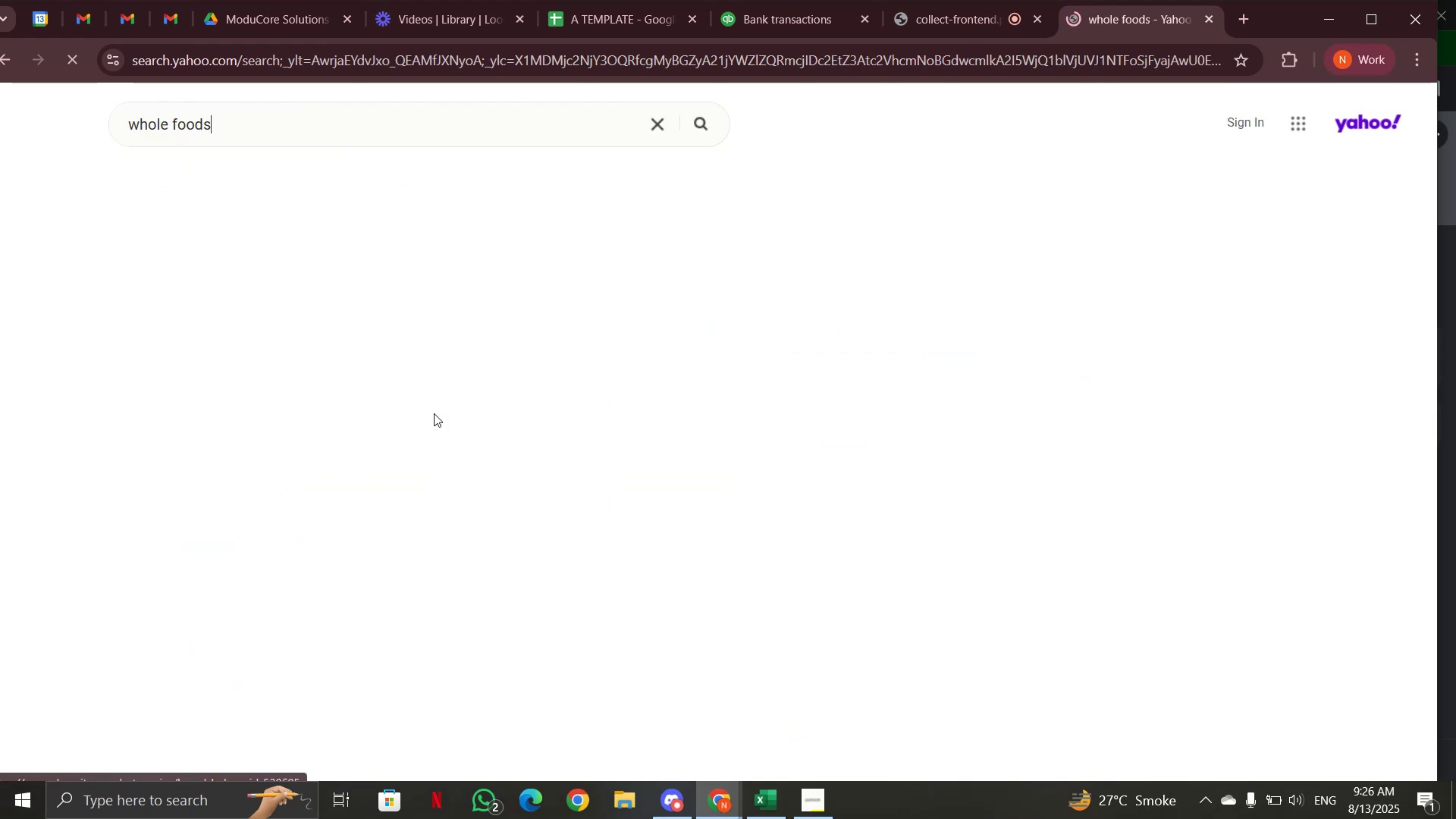 
left_click([767, 33])
 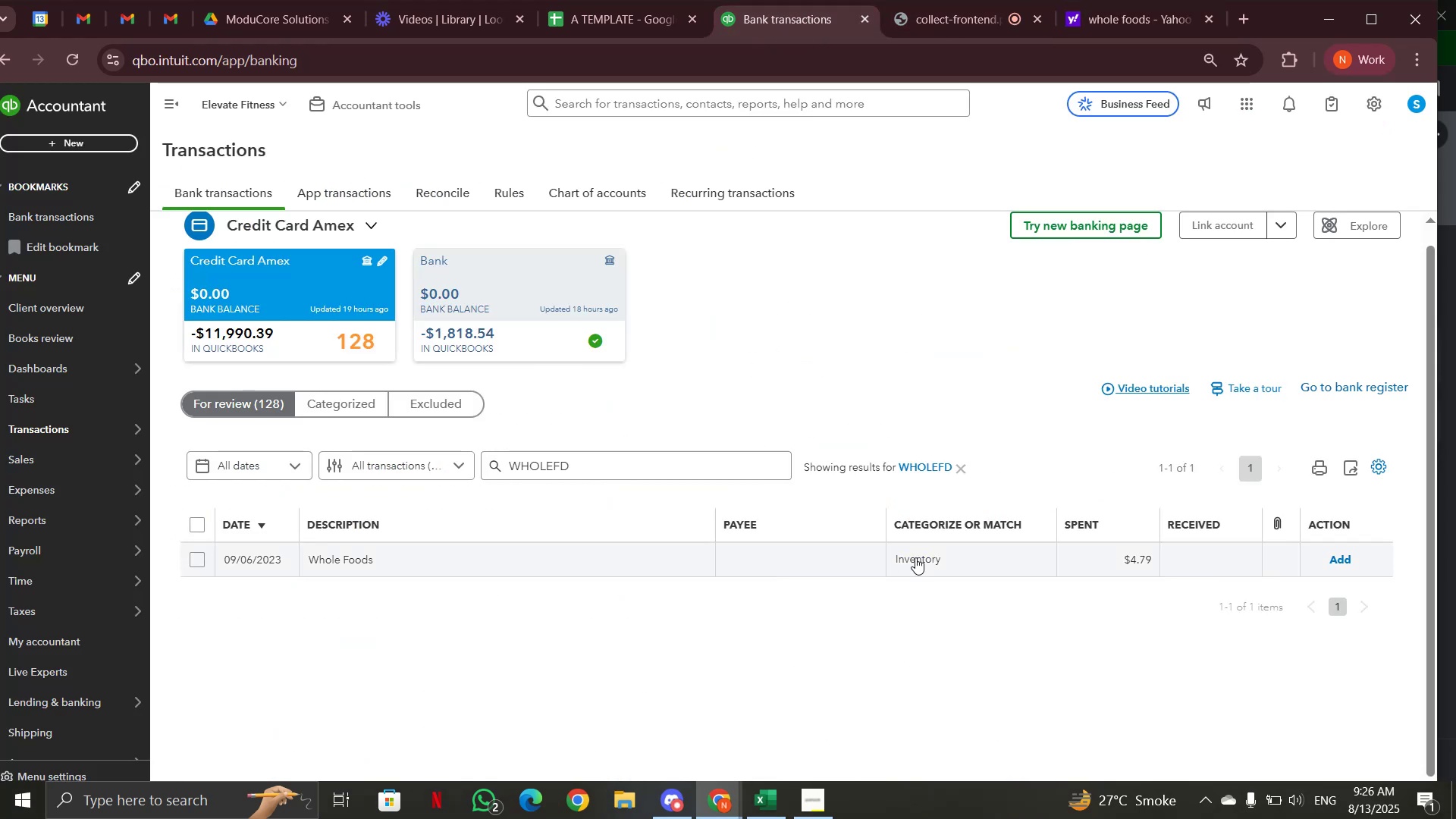 
left_click([918, 557])
 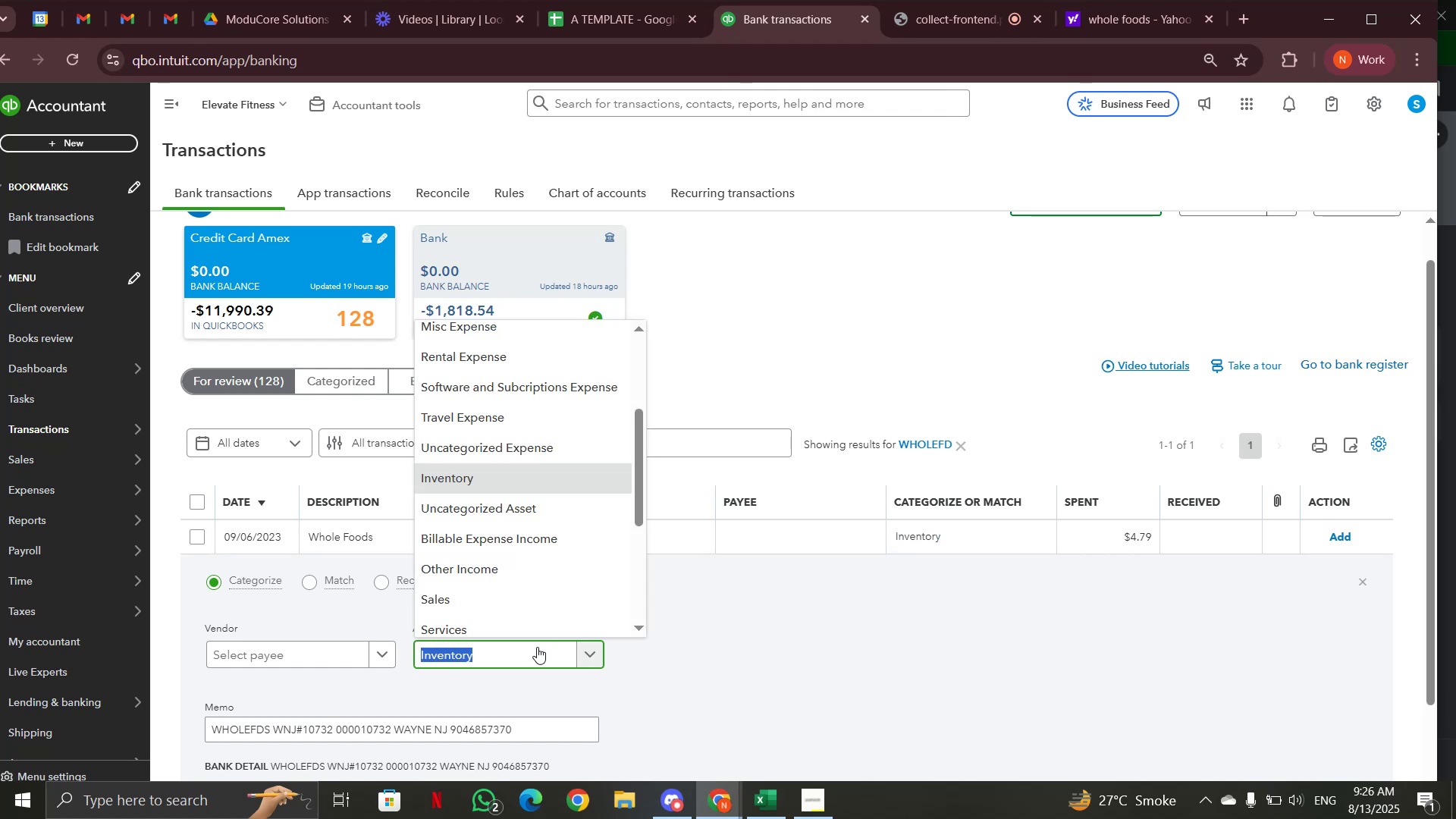 
type(gro)
 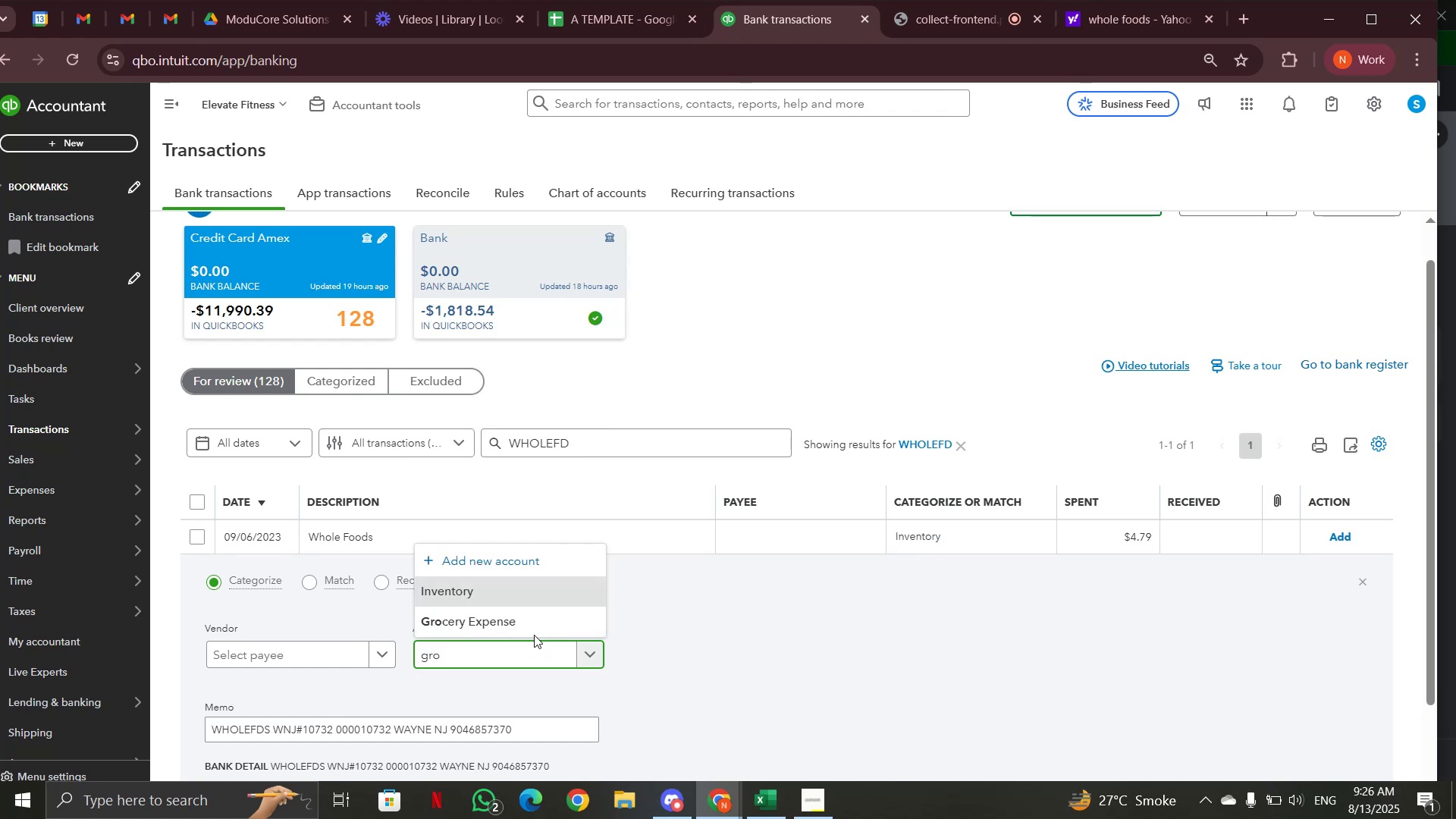 
left_click([526, 614])
 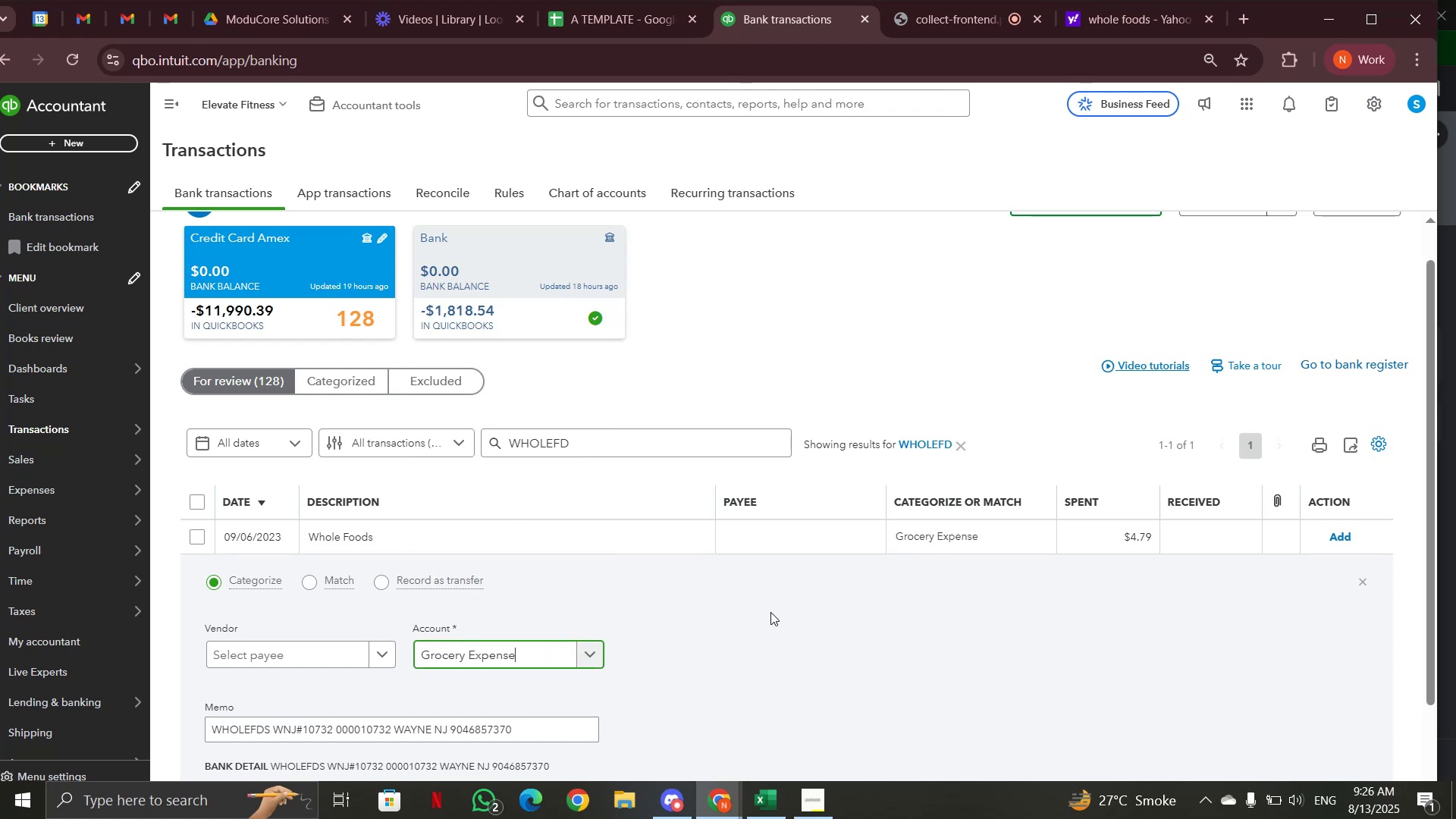 
scroll: coordinate [946, 592], scroll_direction: down, amount: 2.0
 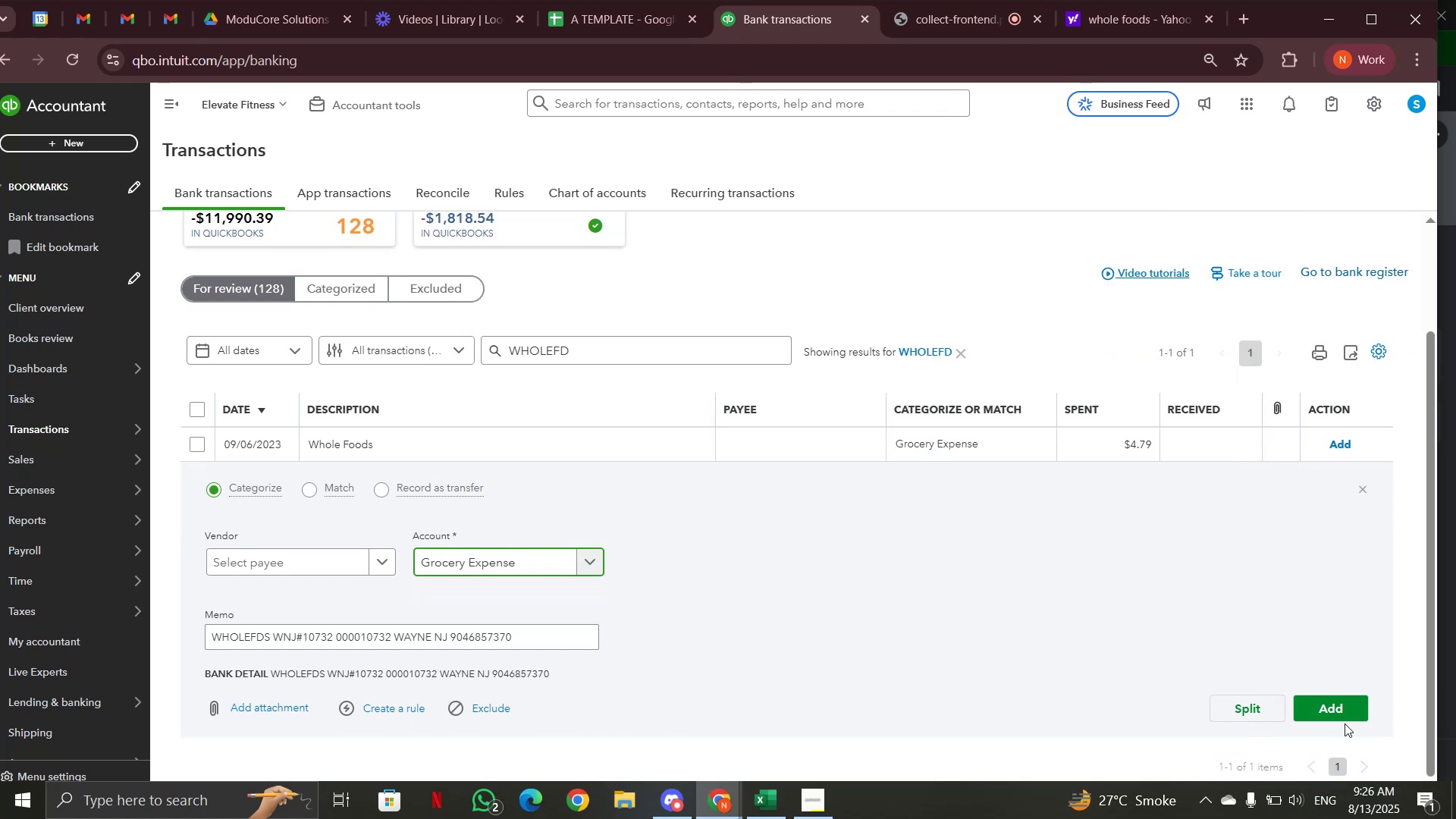 
left_click([1322, 702])
 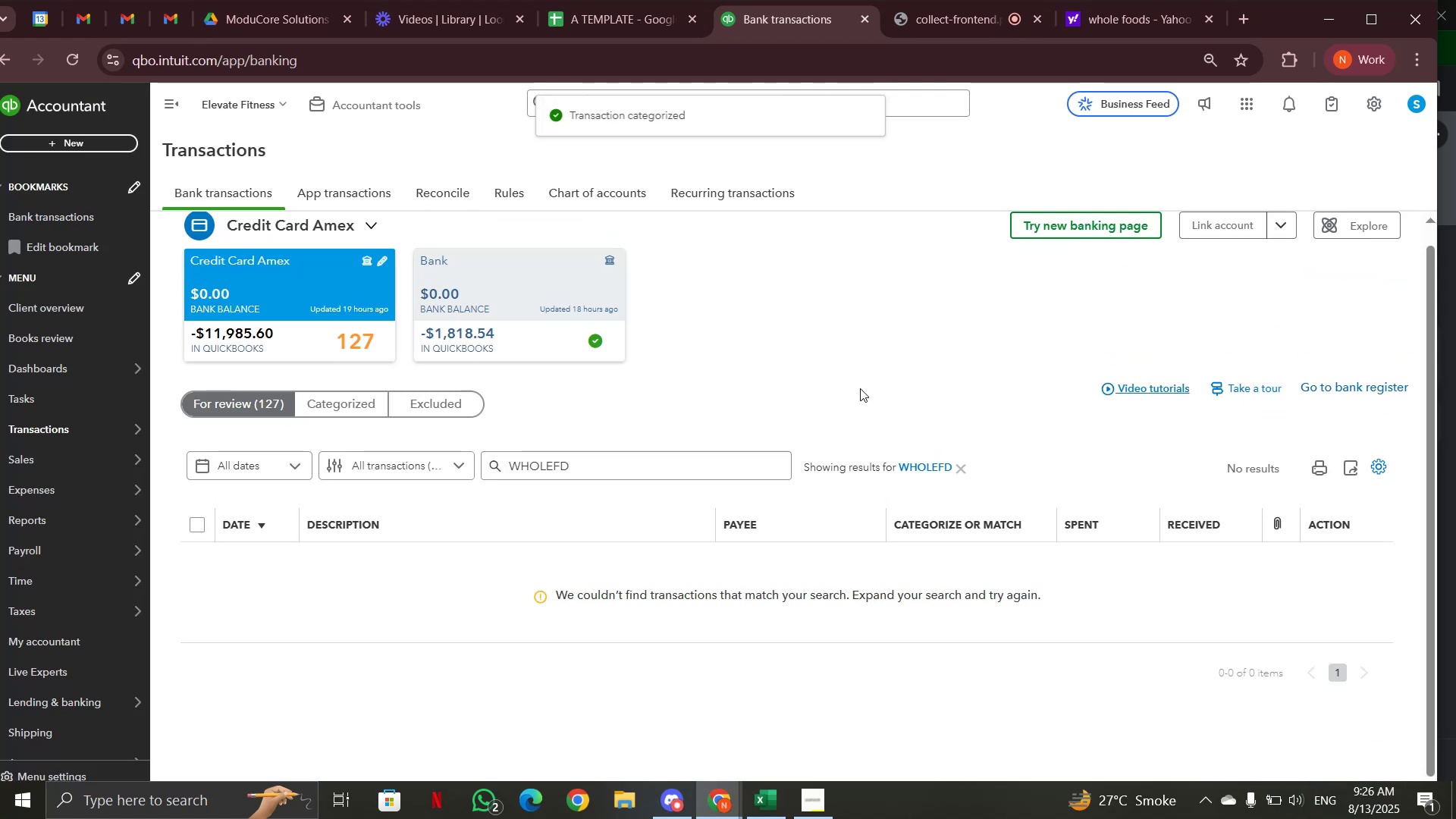 
left_click([959, 469])
 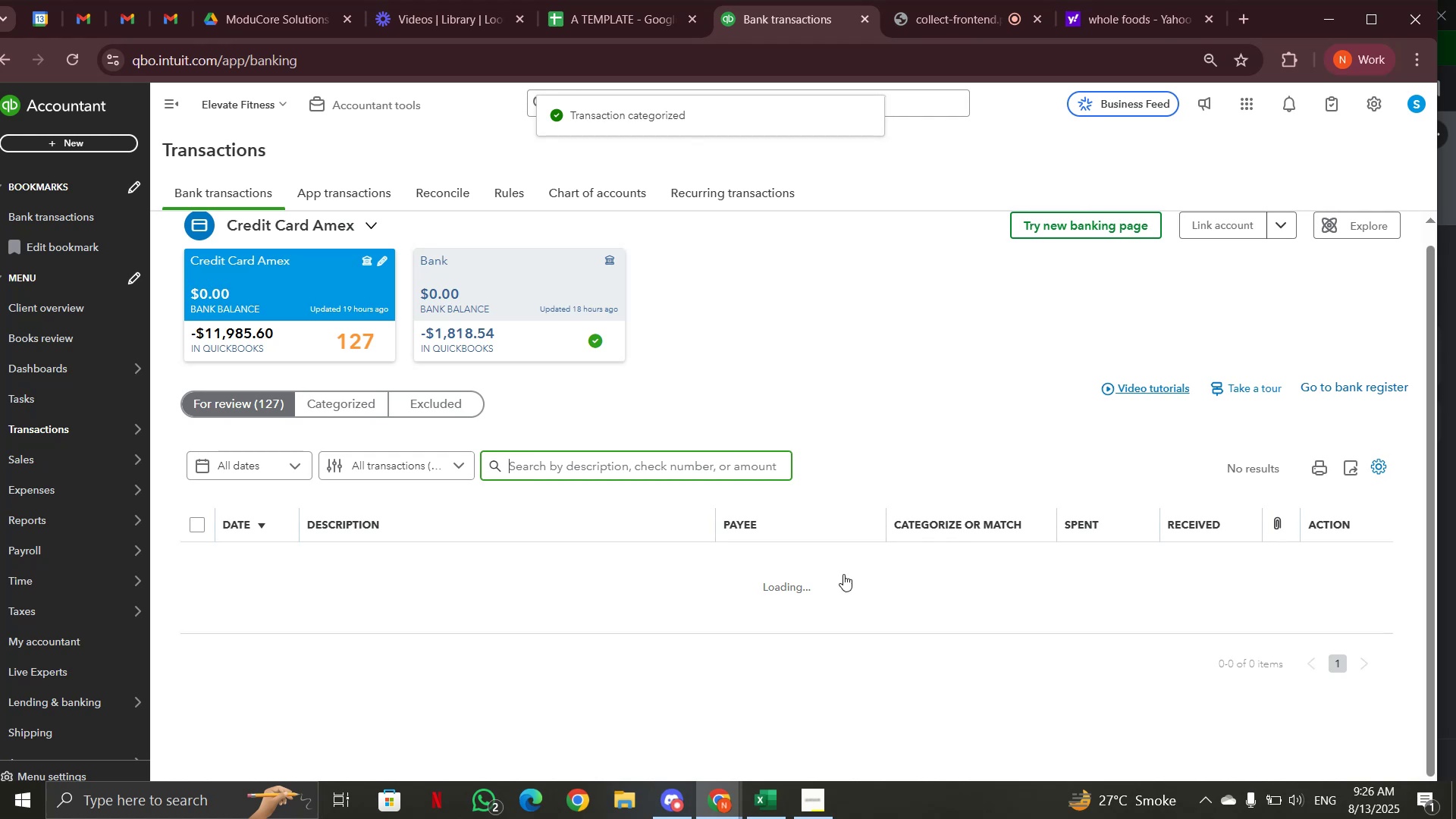 
scroll: coordinate [393, 449], scroll_direction: down, amount: 19.0
 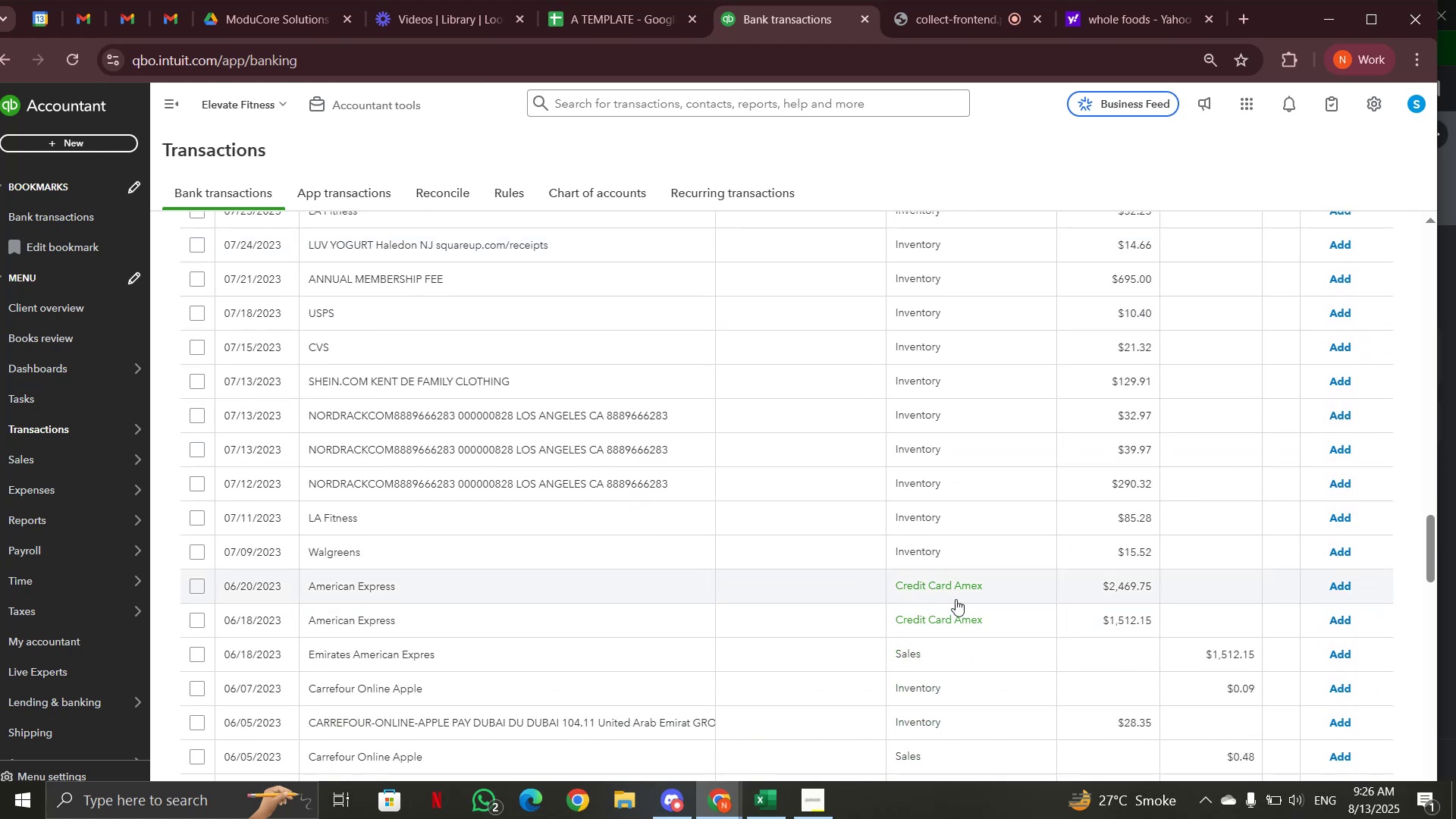 
wait(6.65)
 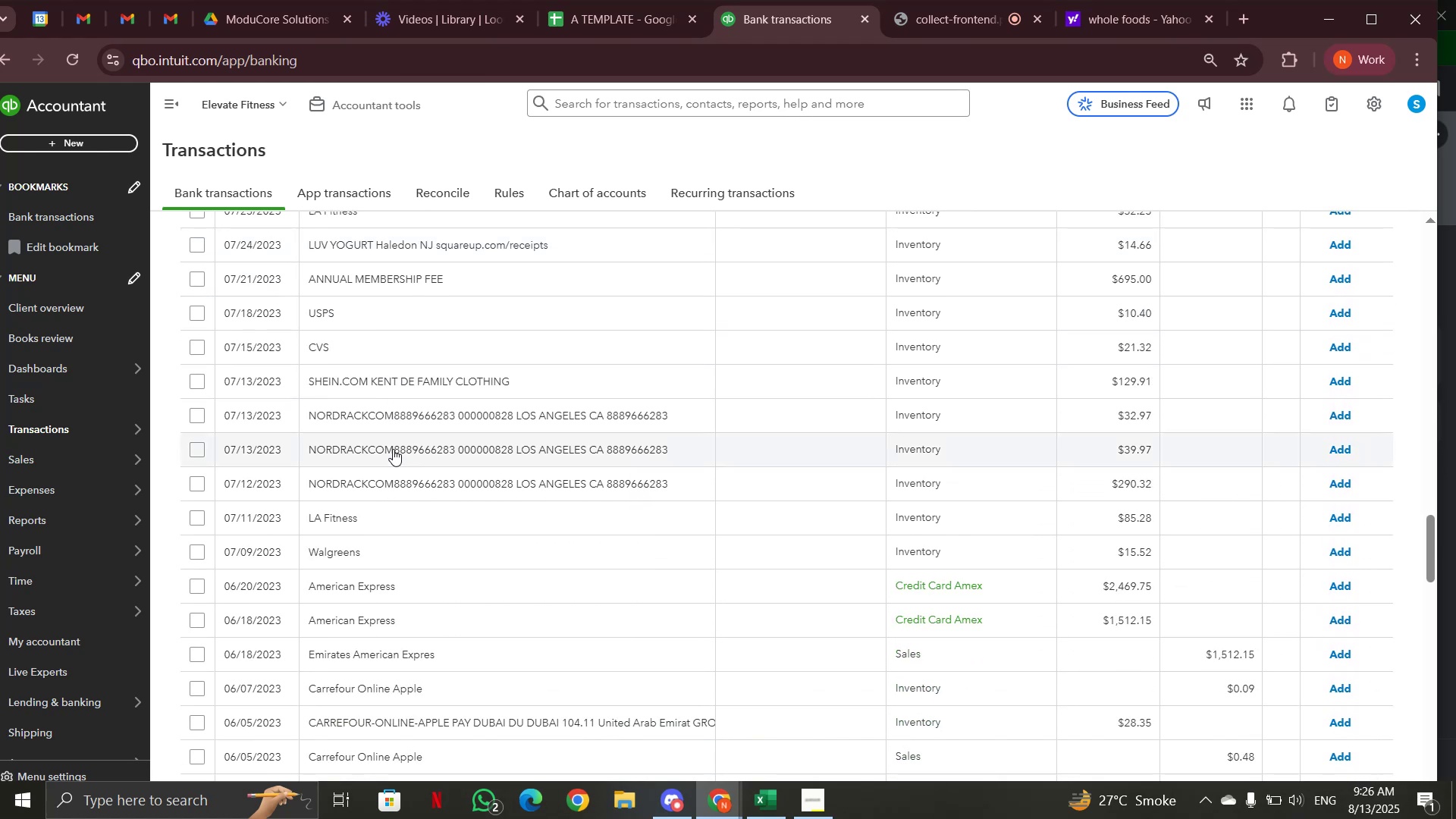 
left_click([1343, 585])
 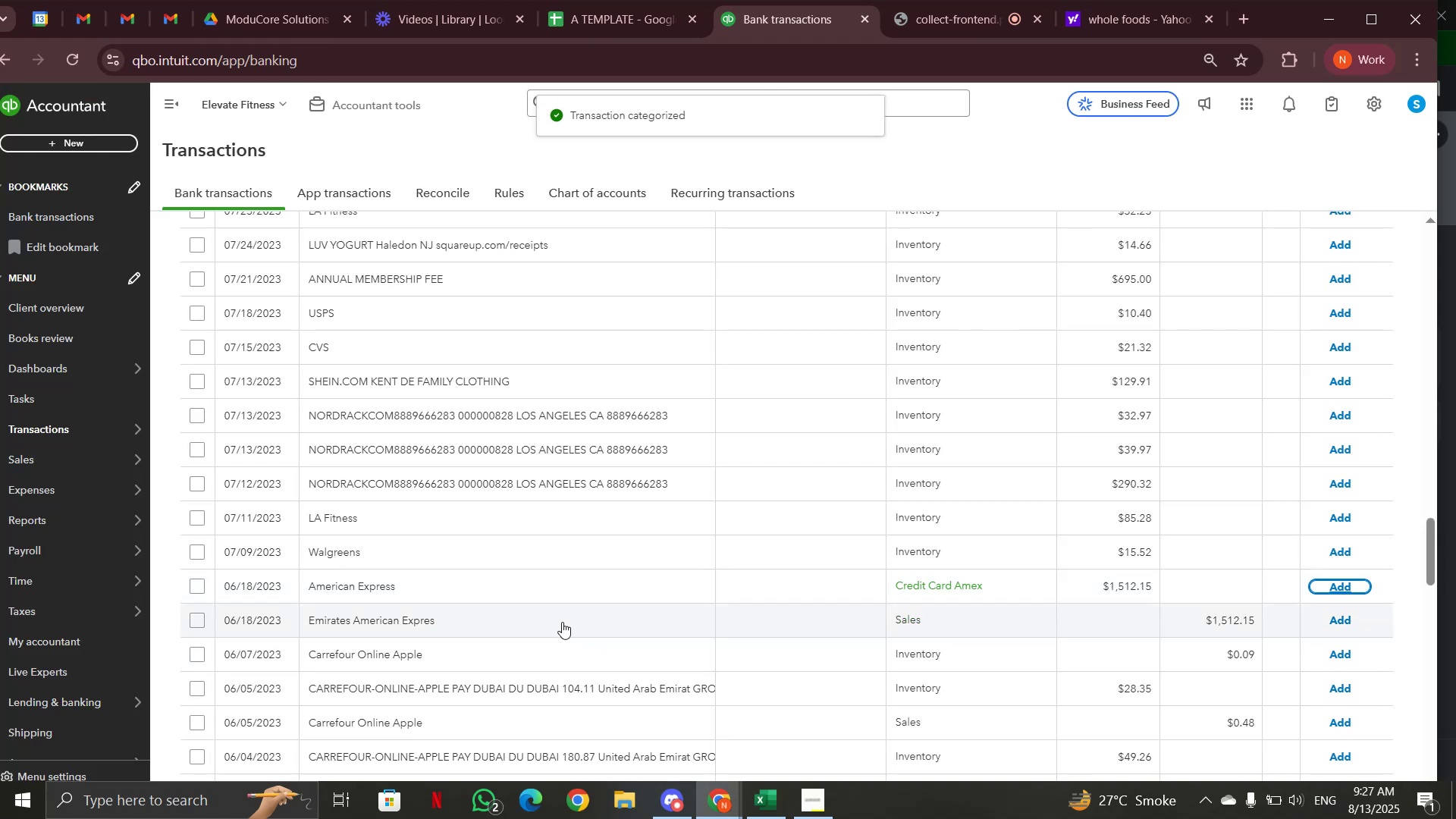 
left_click([535, 589])
 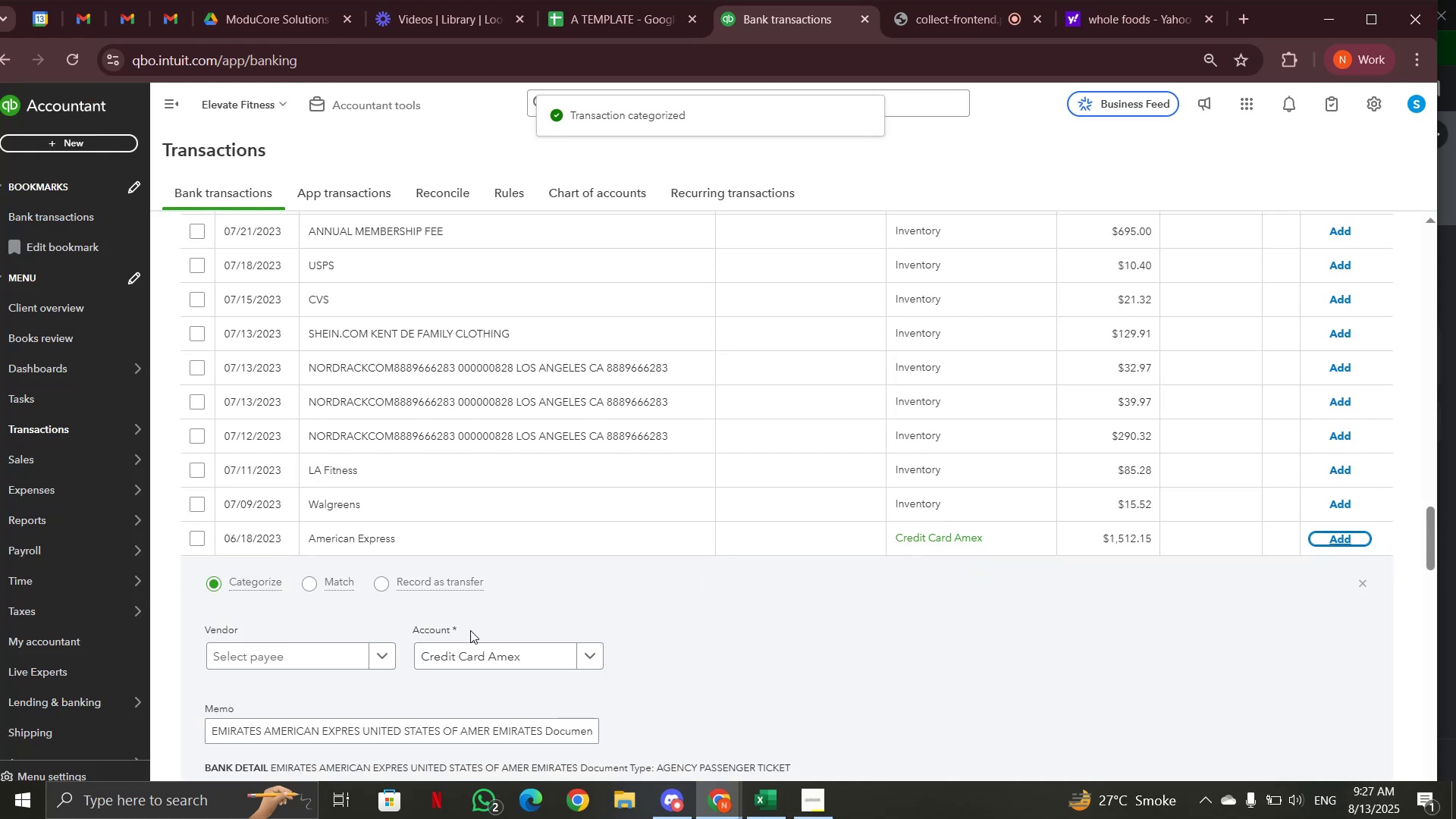 
scroll: coordinate [340, 656], scroll_direction: down, amount: 2.0
 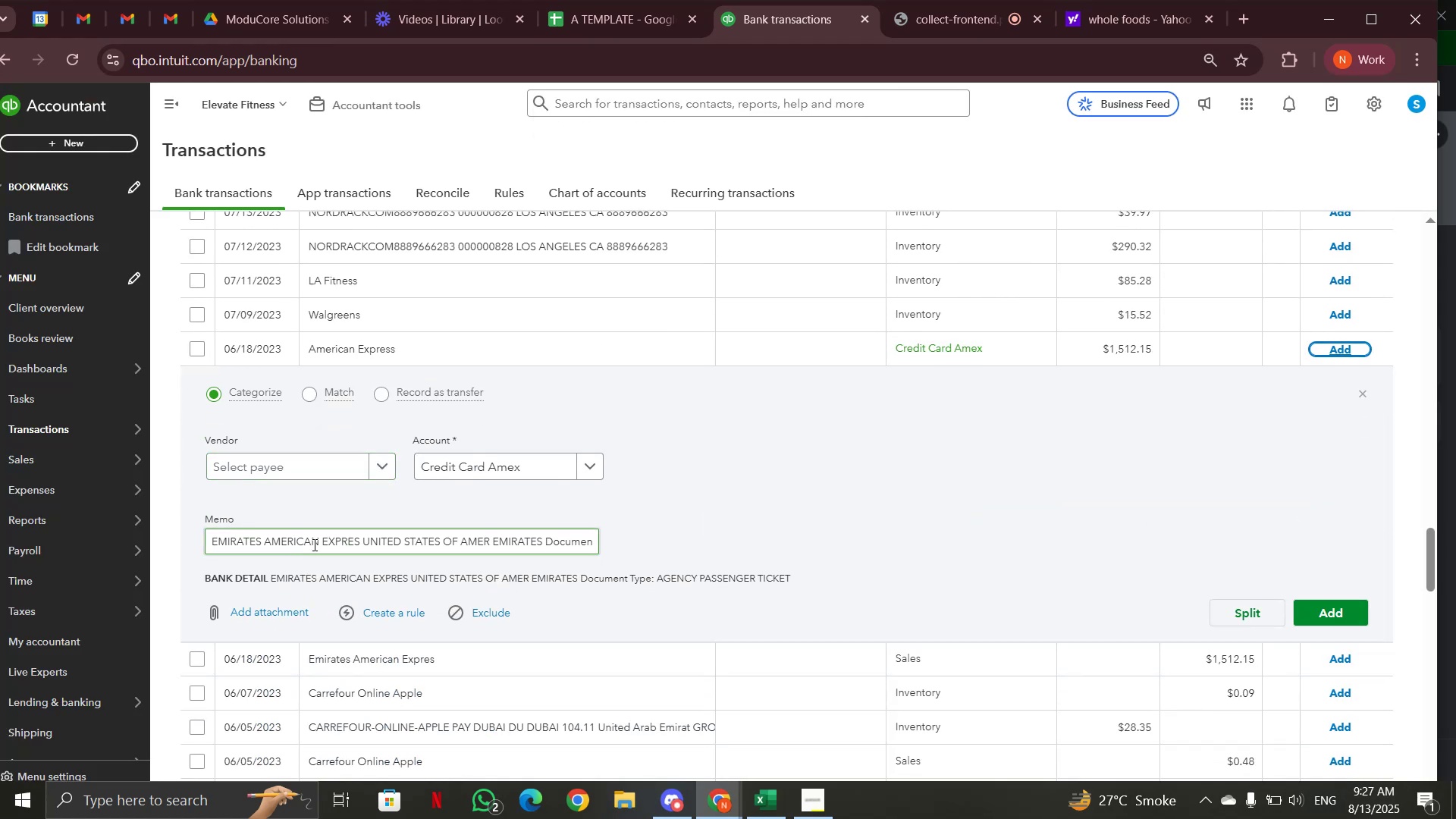 
left_click_drag(start_coordinate=[318, 542], to_coordinate=[205, 542])
 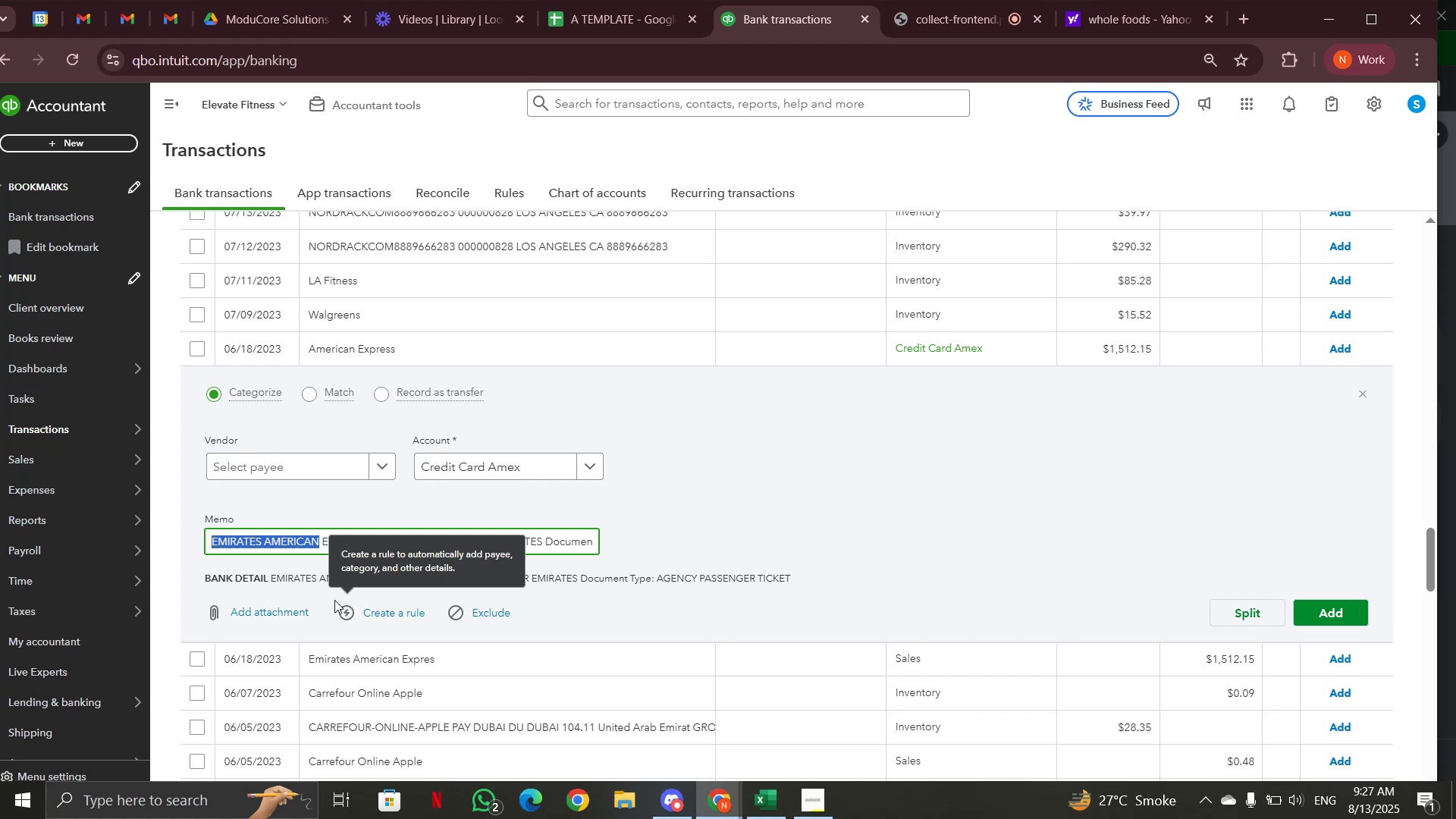 
left_click([277, 559])
 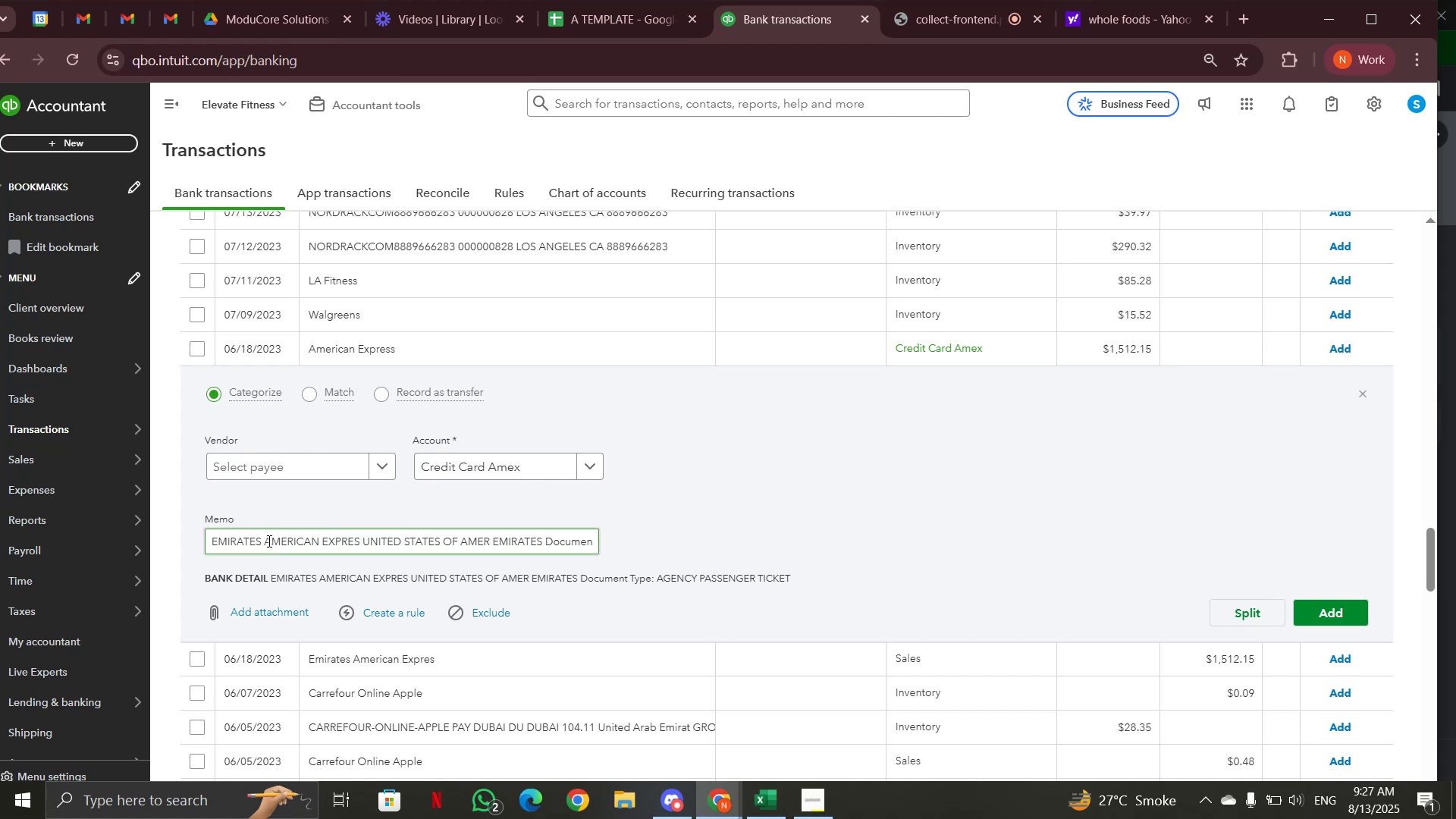 
left_click_drag(start_coordinate=[263, 540], to_coordinate=[359, 541])
 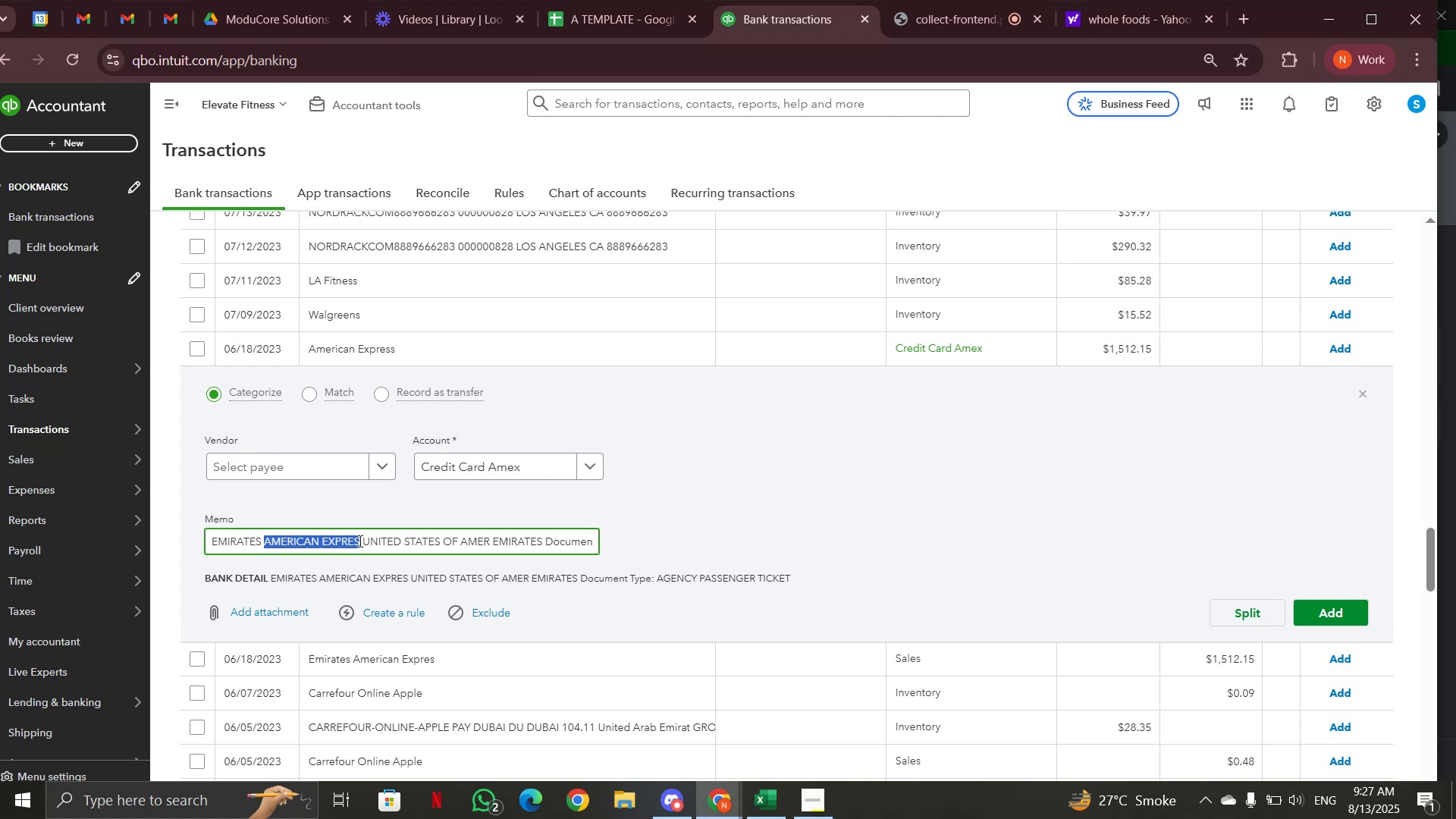 
key(Control+C)
 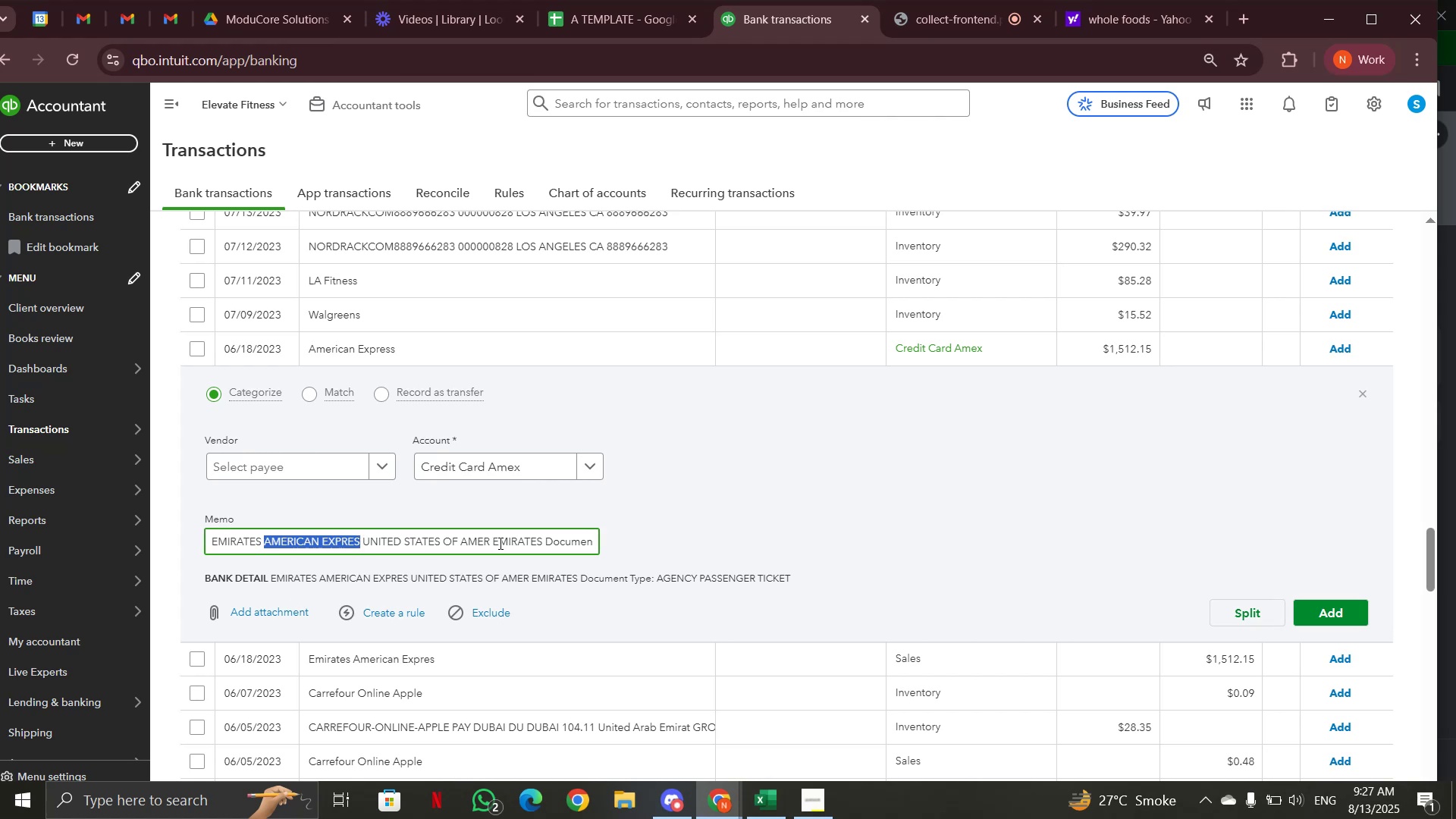 
scroll: coordinate [624, 536], scroll_direction: up, amount: 32.0
 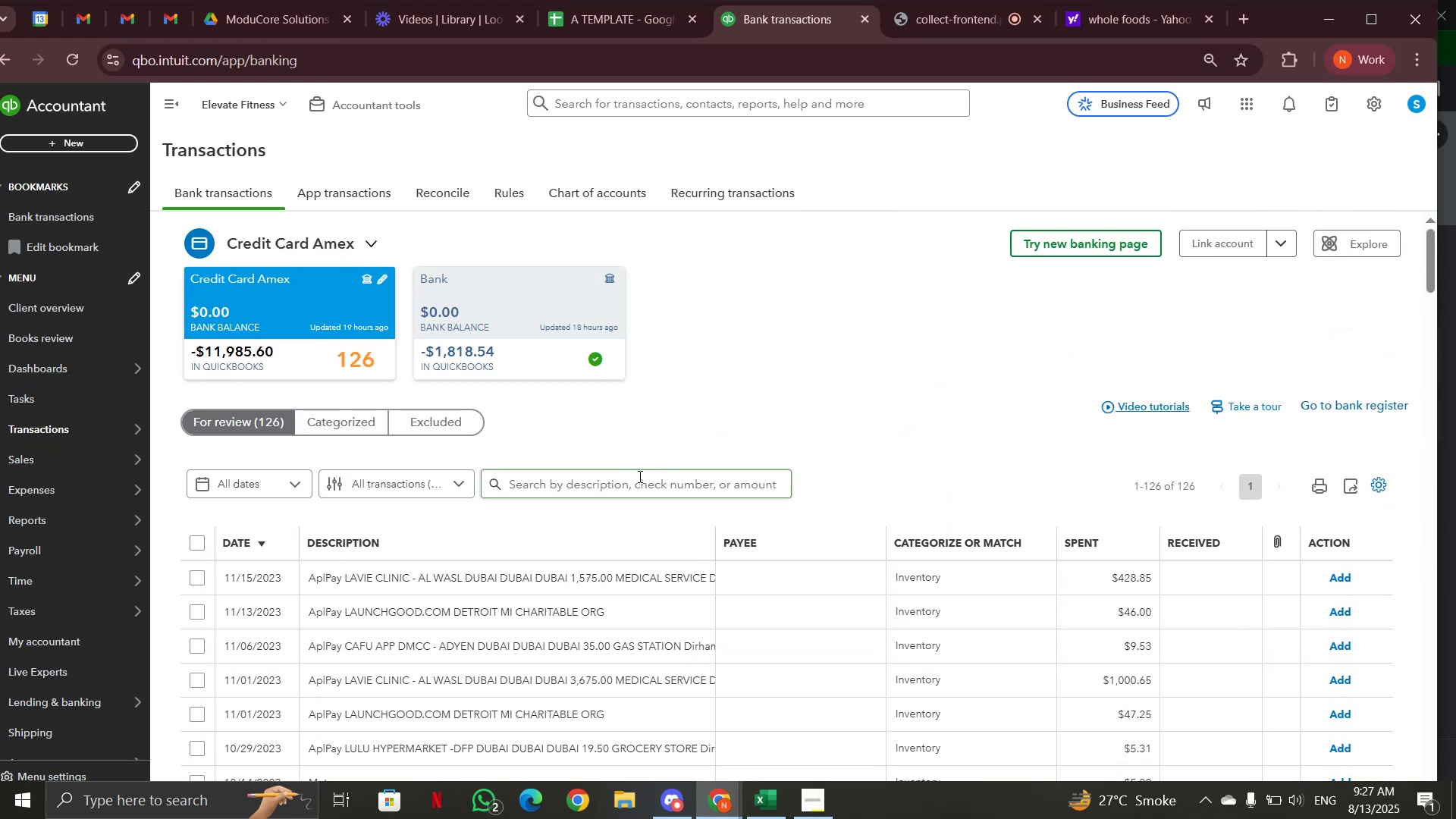 
left_click([639, 479])
 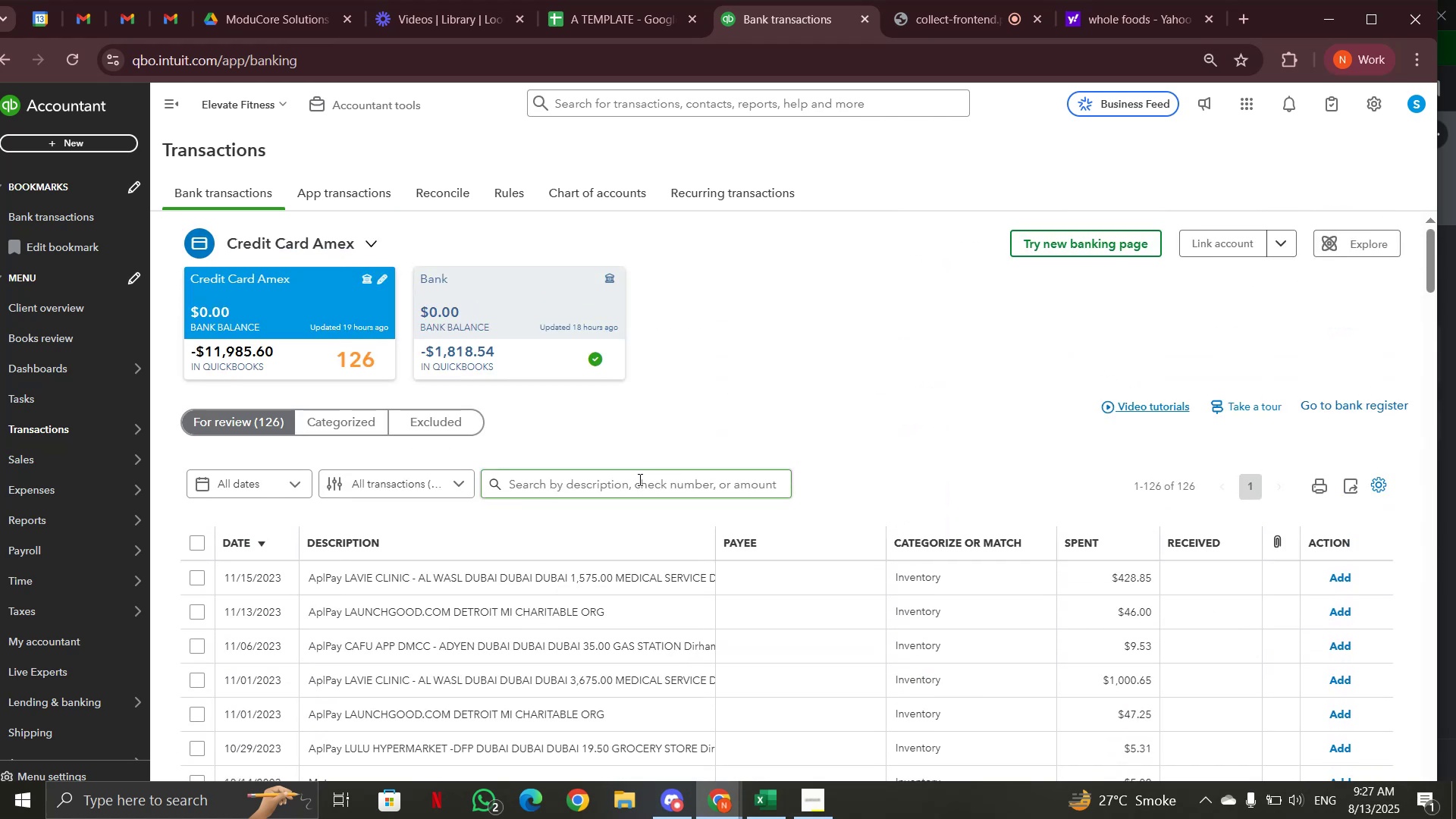 
key(Control+V)
 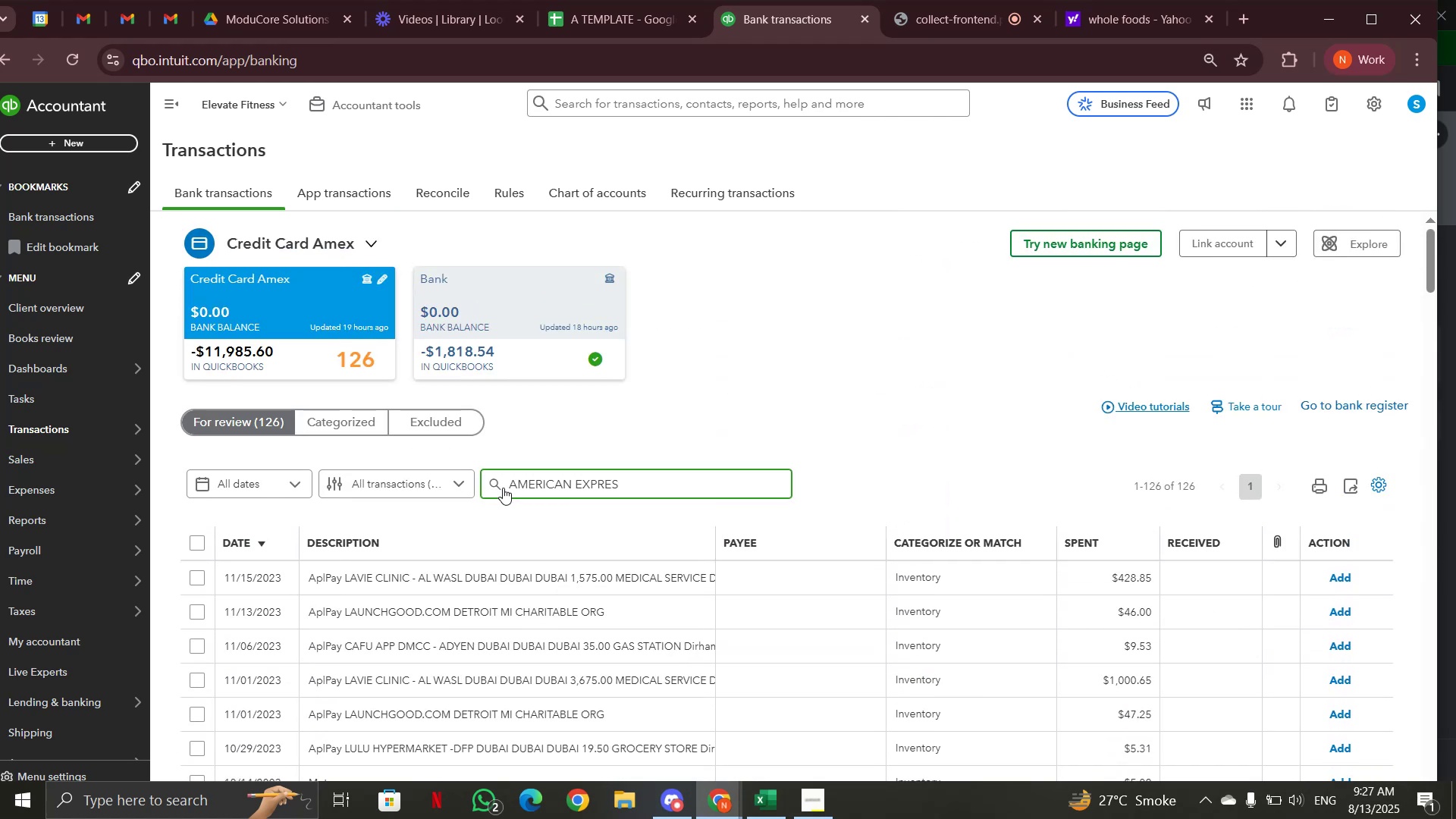 
left_click([494, 483])
 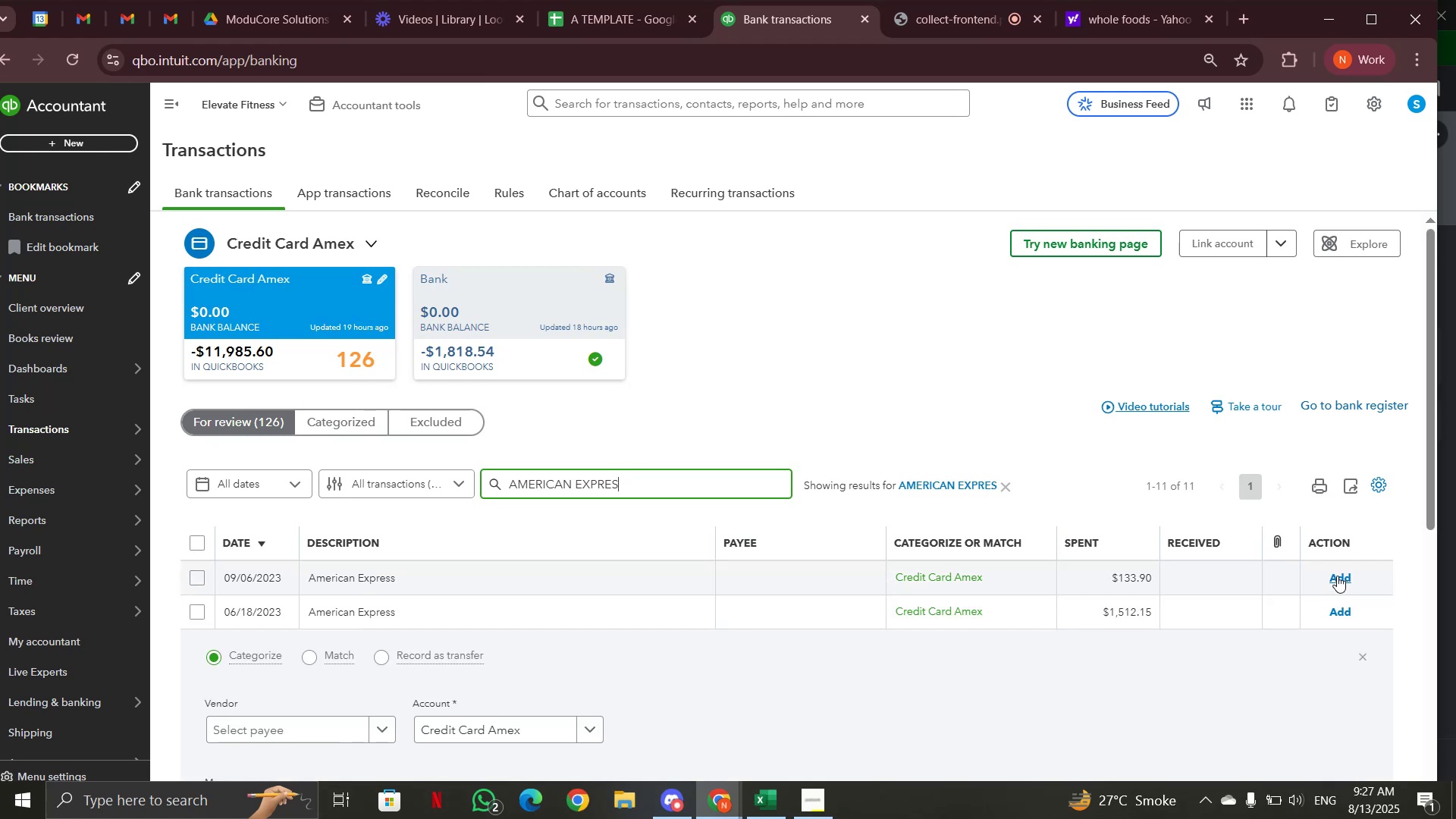 
wait(5.14)
 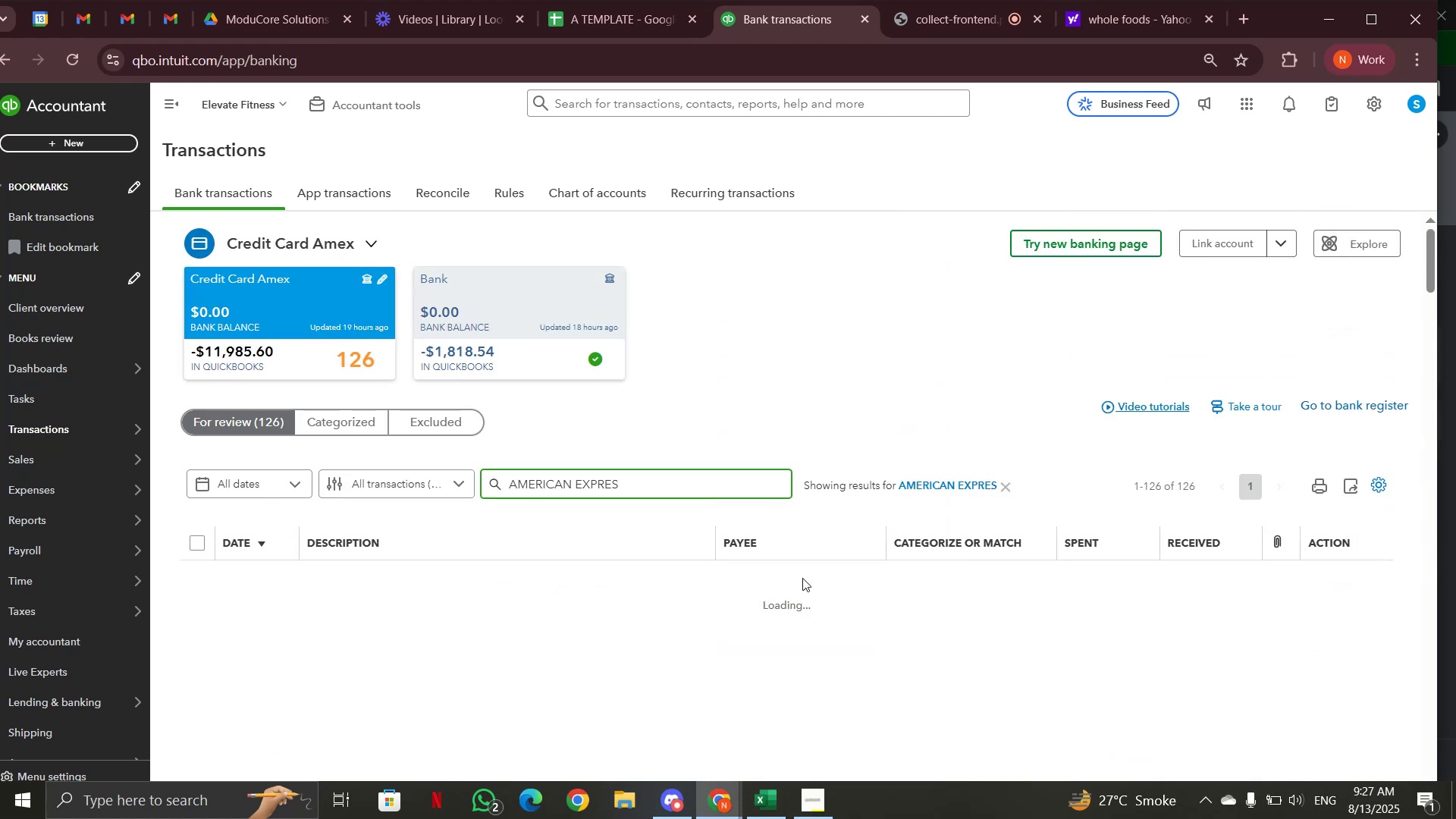 
left_click([1337, 576])
 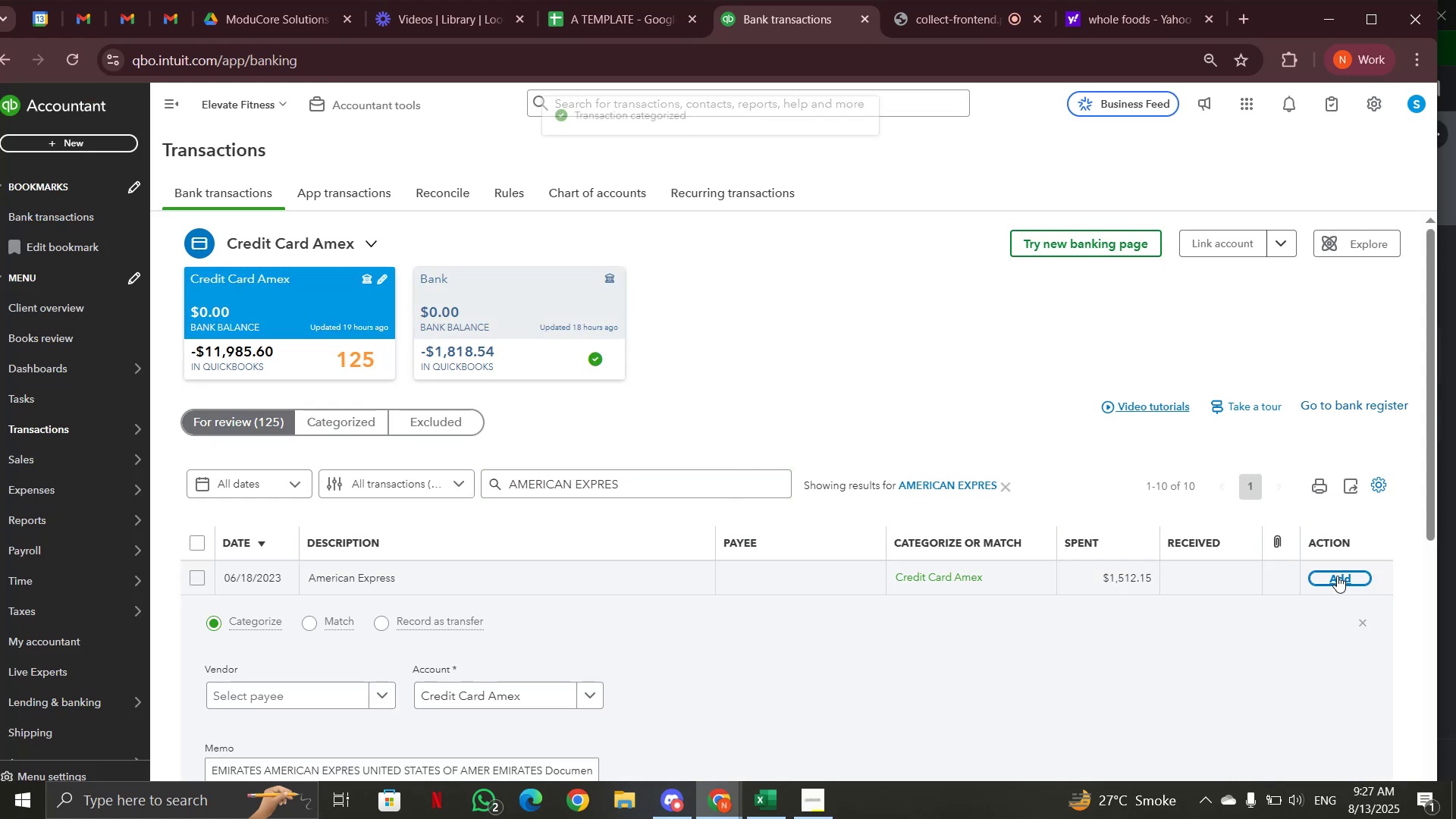 
left_click([1337, 576])
 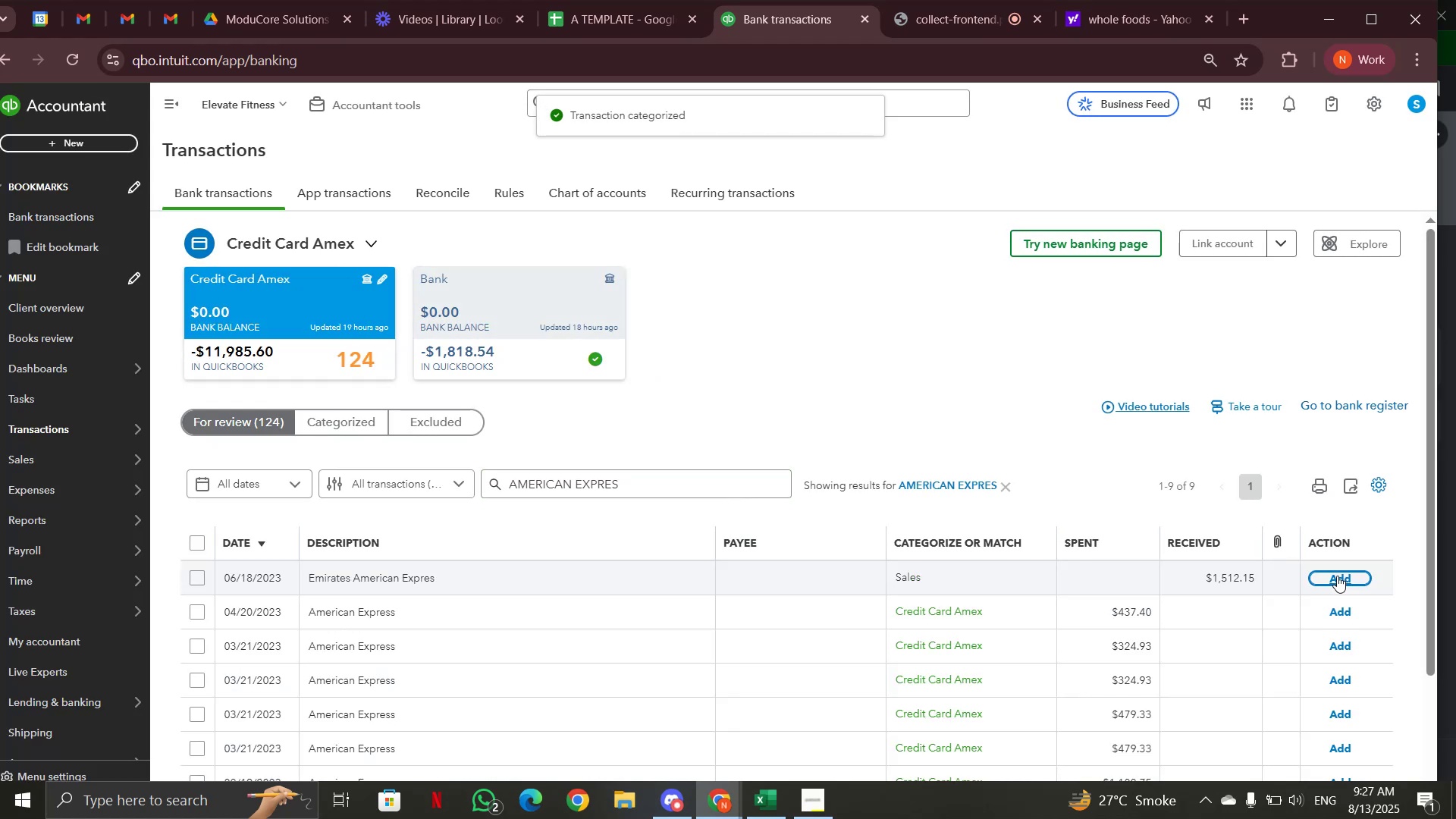 
scroll: coordinate [671, 548], scroll_direction: down, amount: 5.0
 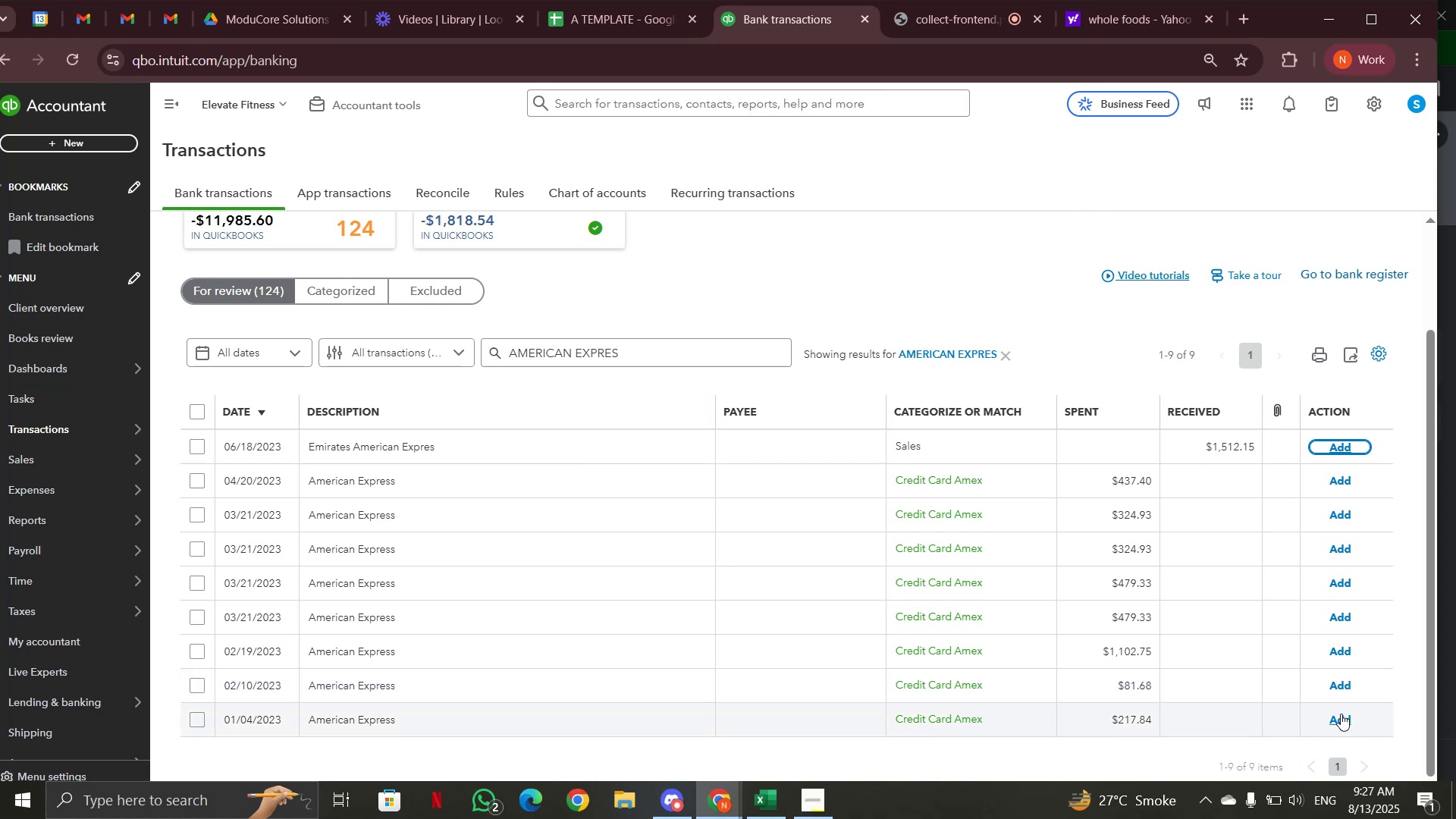 
left_click([1346, 720])
 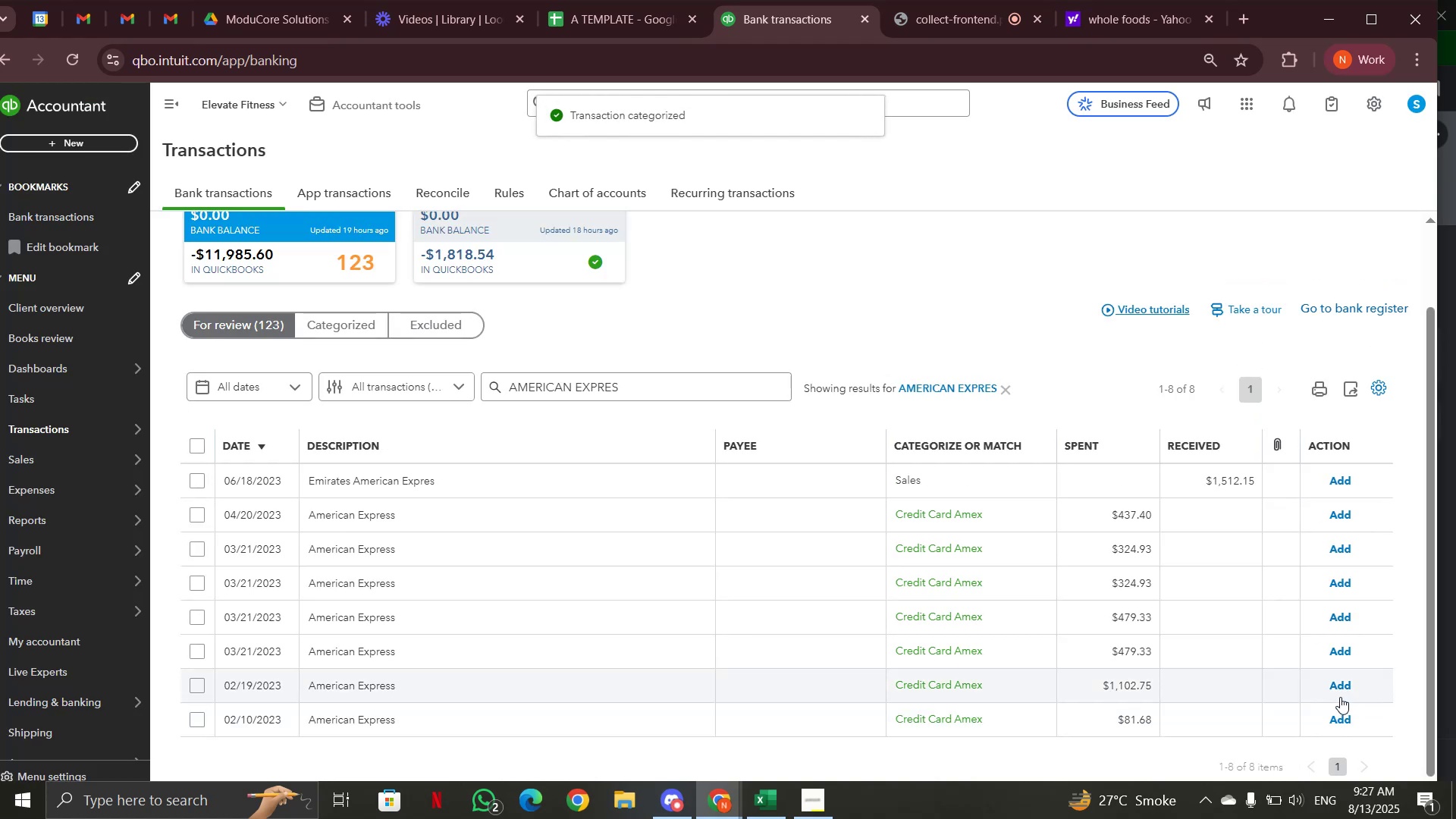 
left_click([1339, 695])
 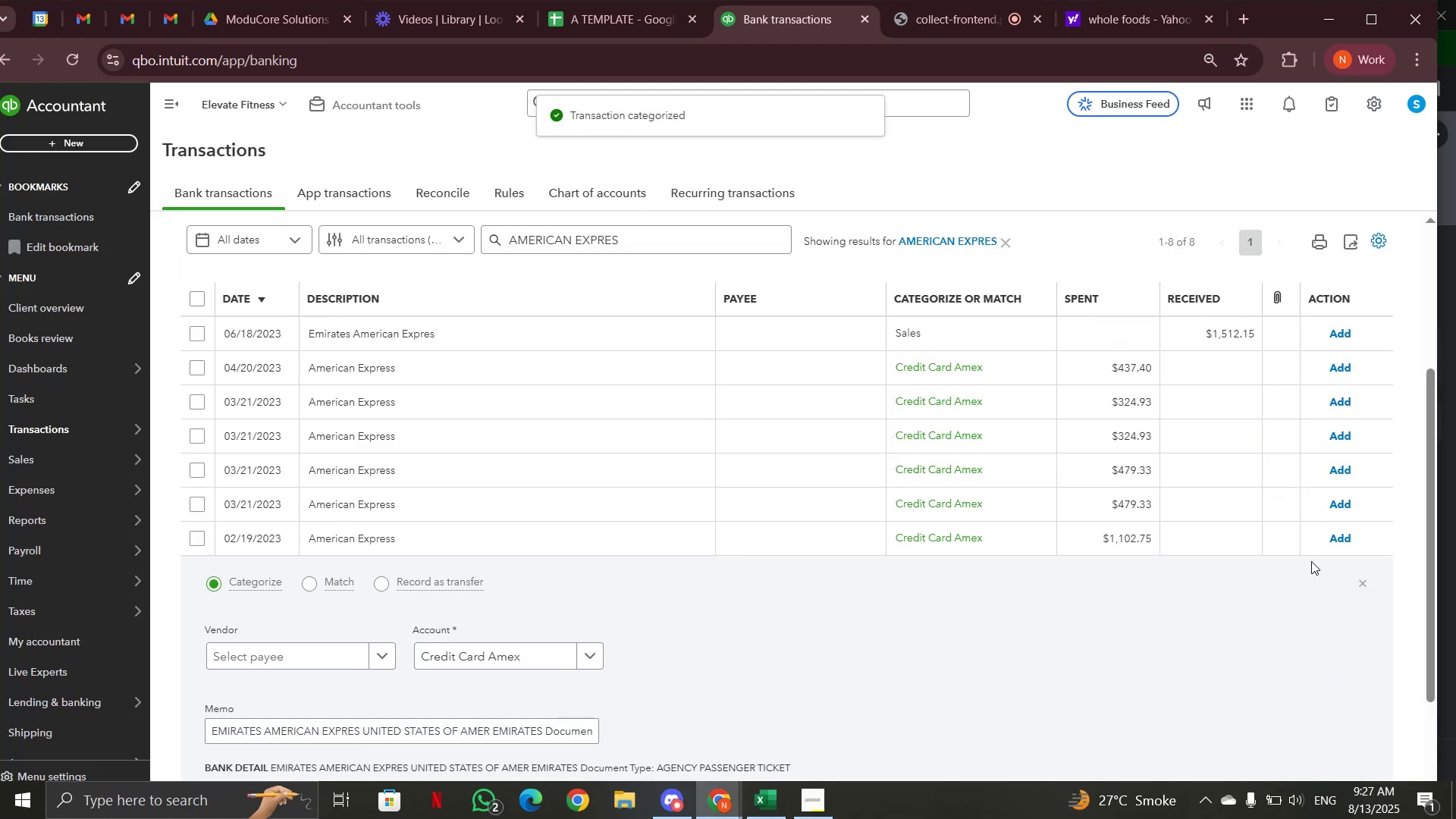 
left_click([1339, 537])
 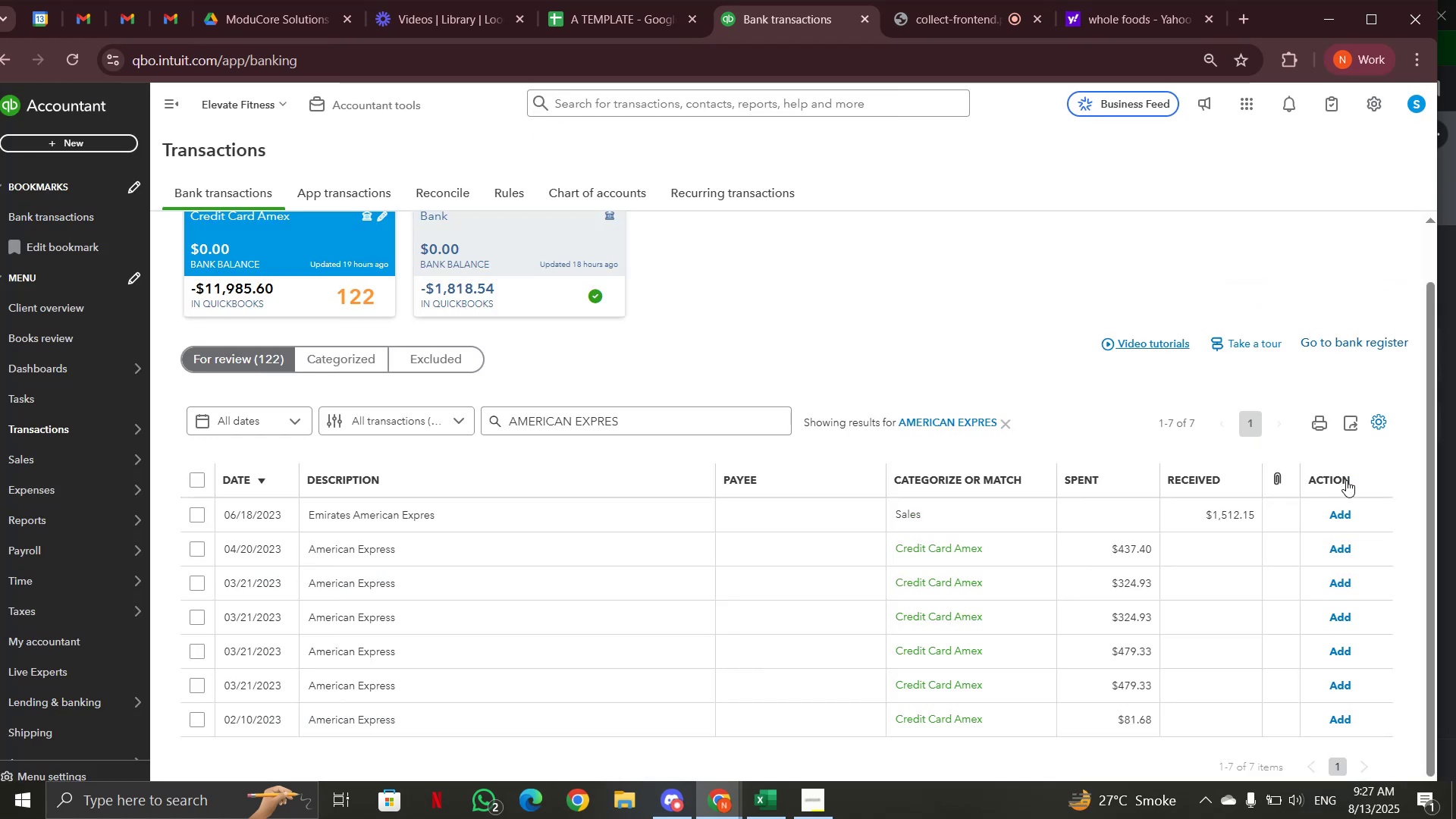 
left_click([1341, 513])
 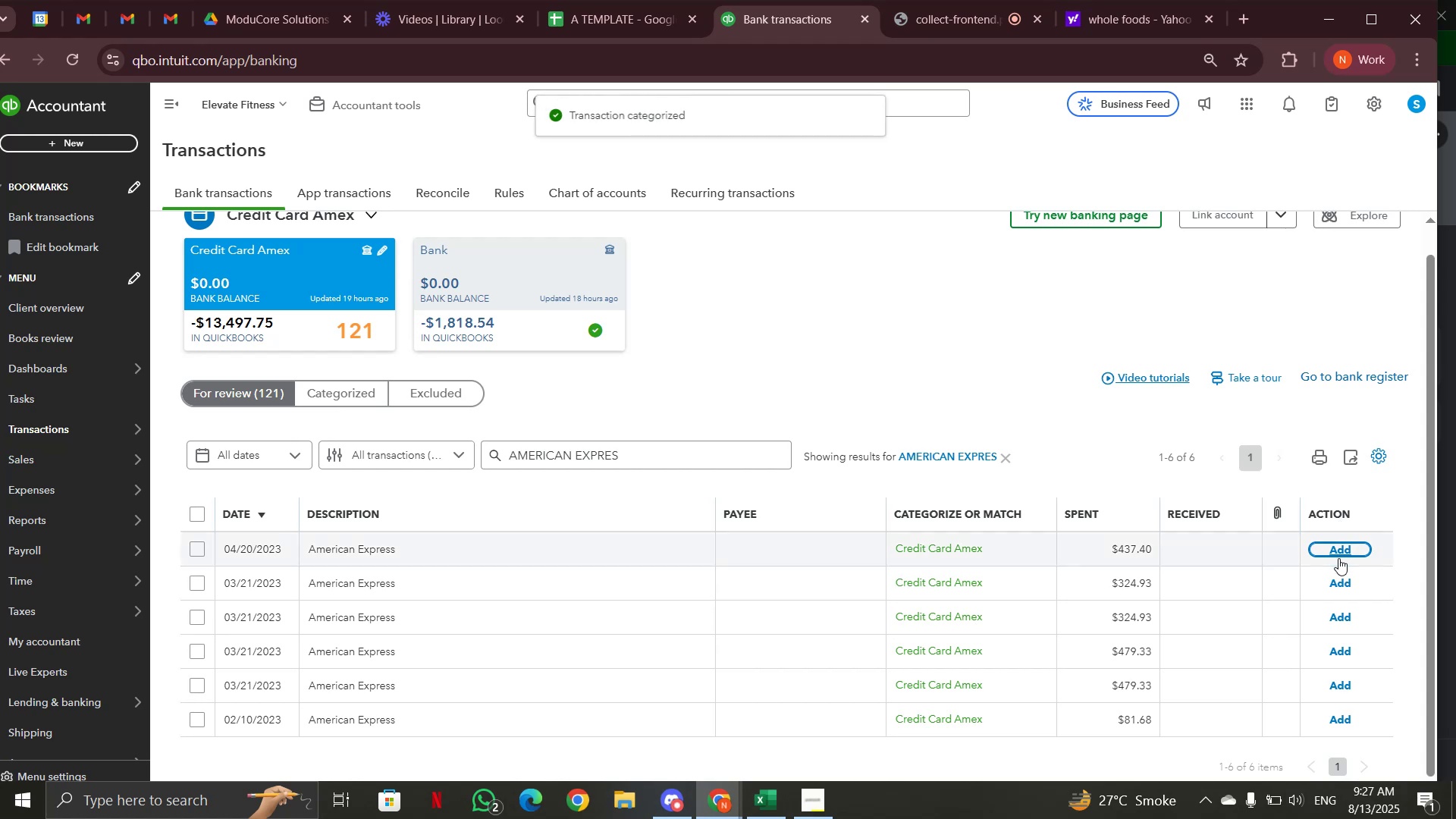 
left_click([1338, 551])
 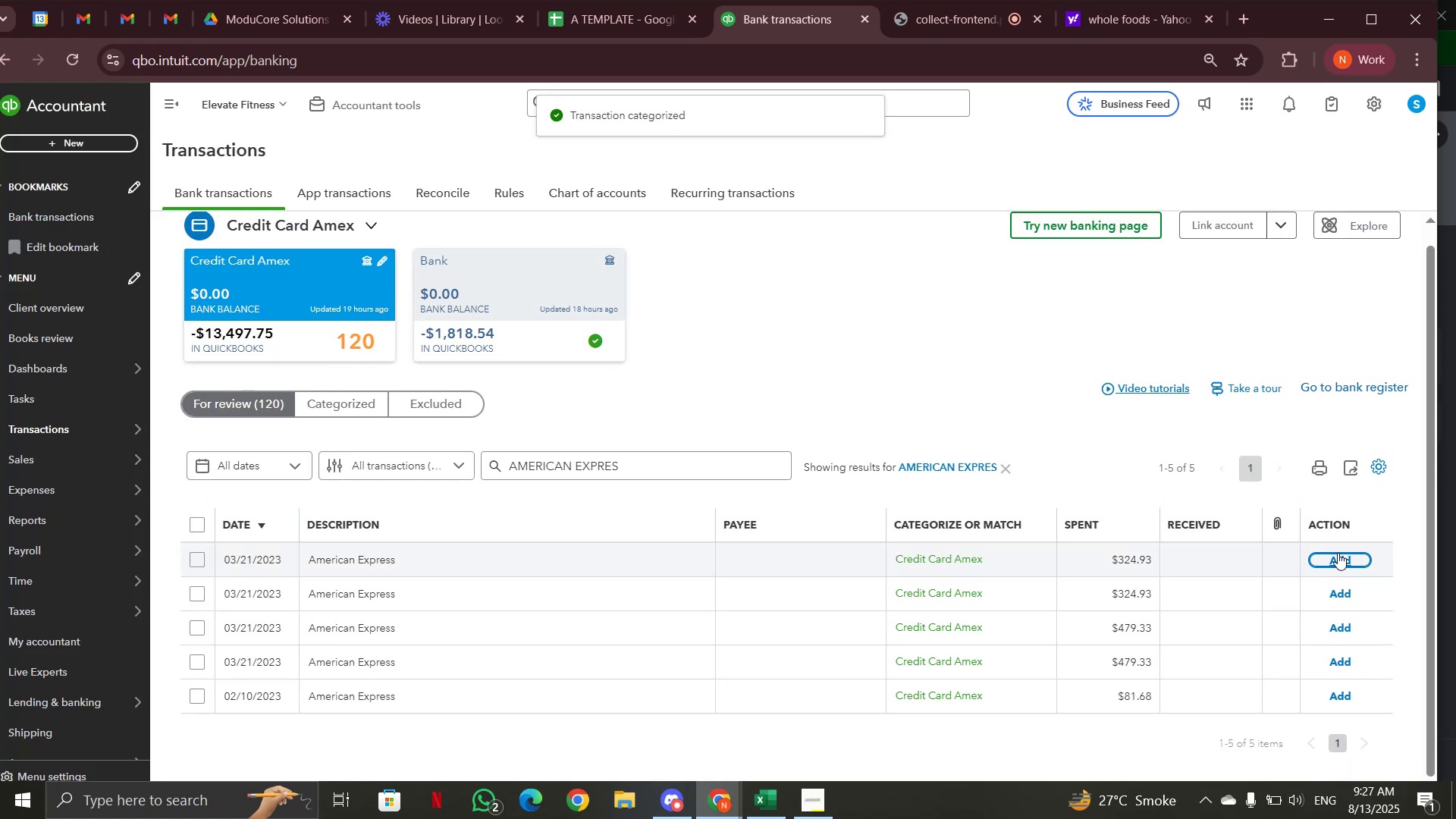 
left_click([1338, 553])
 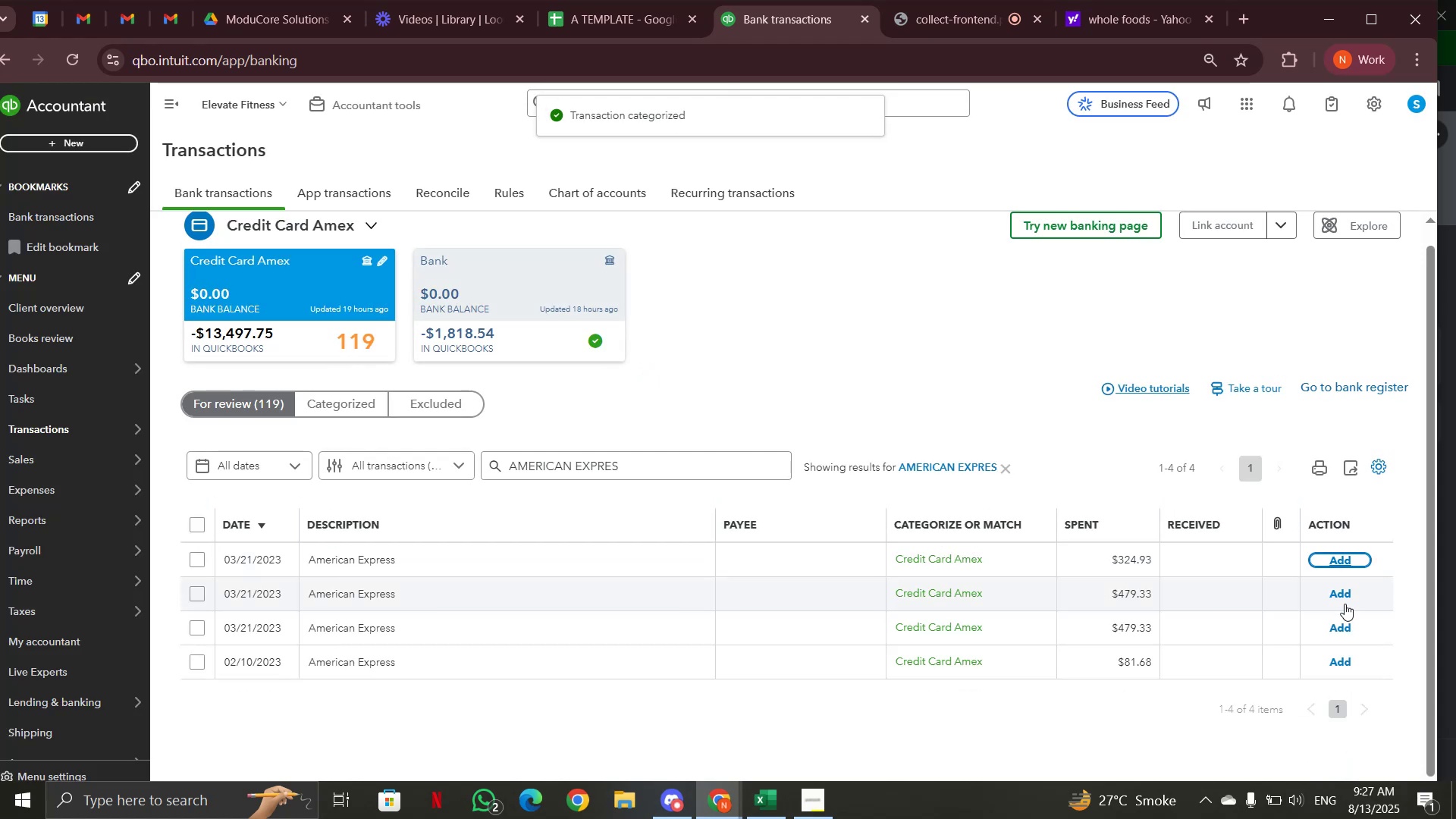 
left_click([1338, 591])
 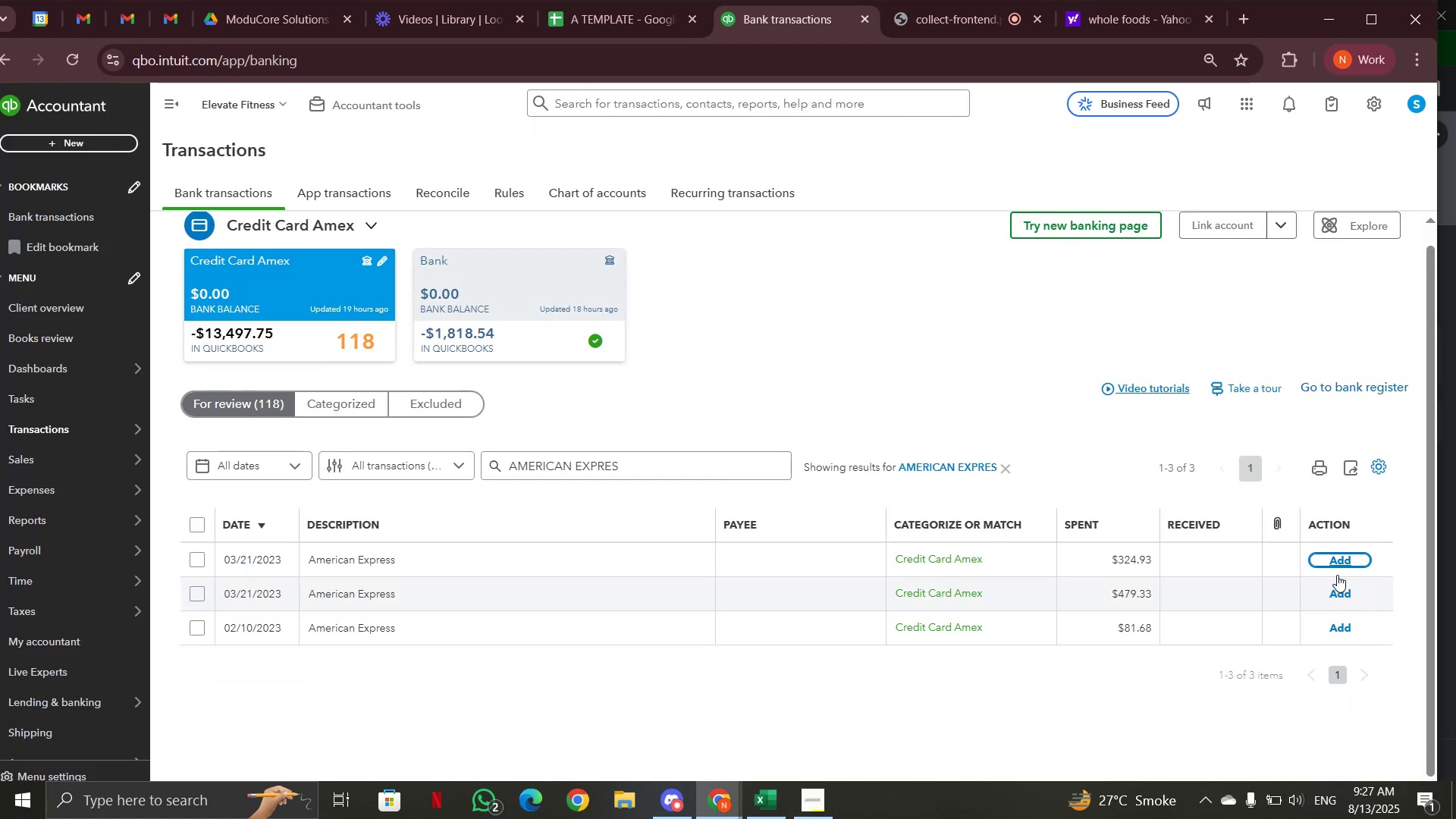 
left_click([1337, 566])
 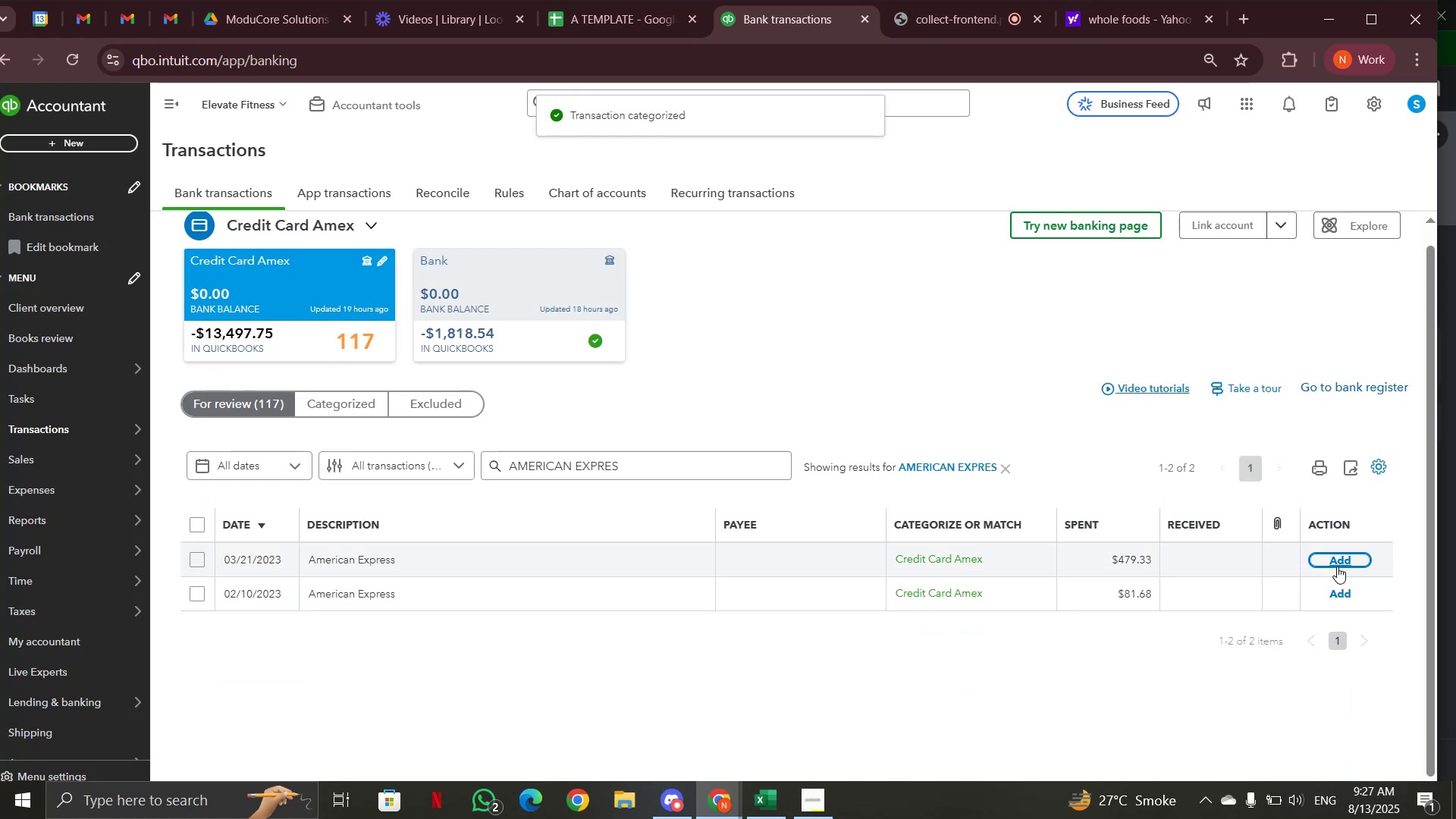 
left_click([1337, 566])
 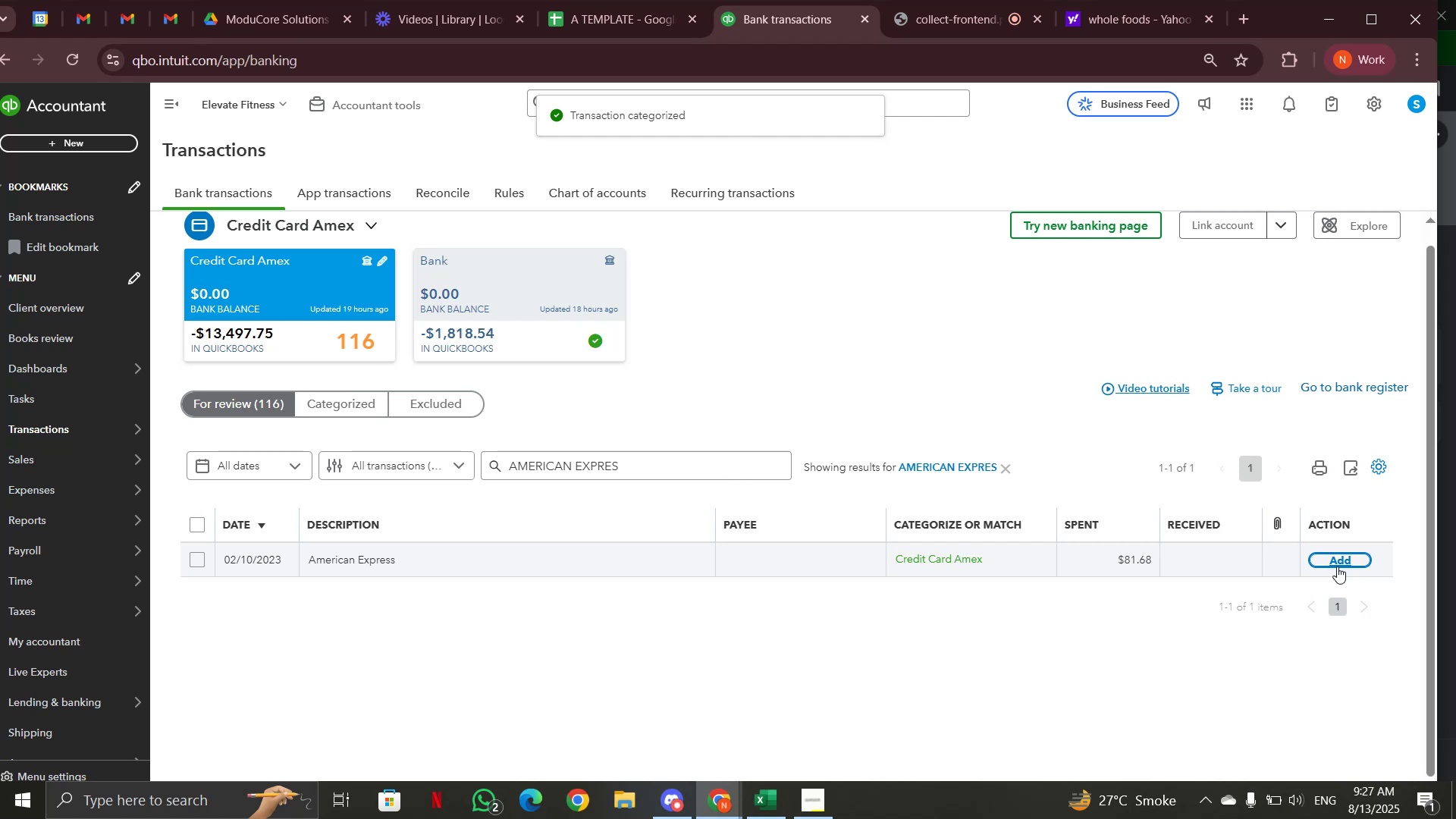 
left_click([1337, 564])
 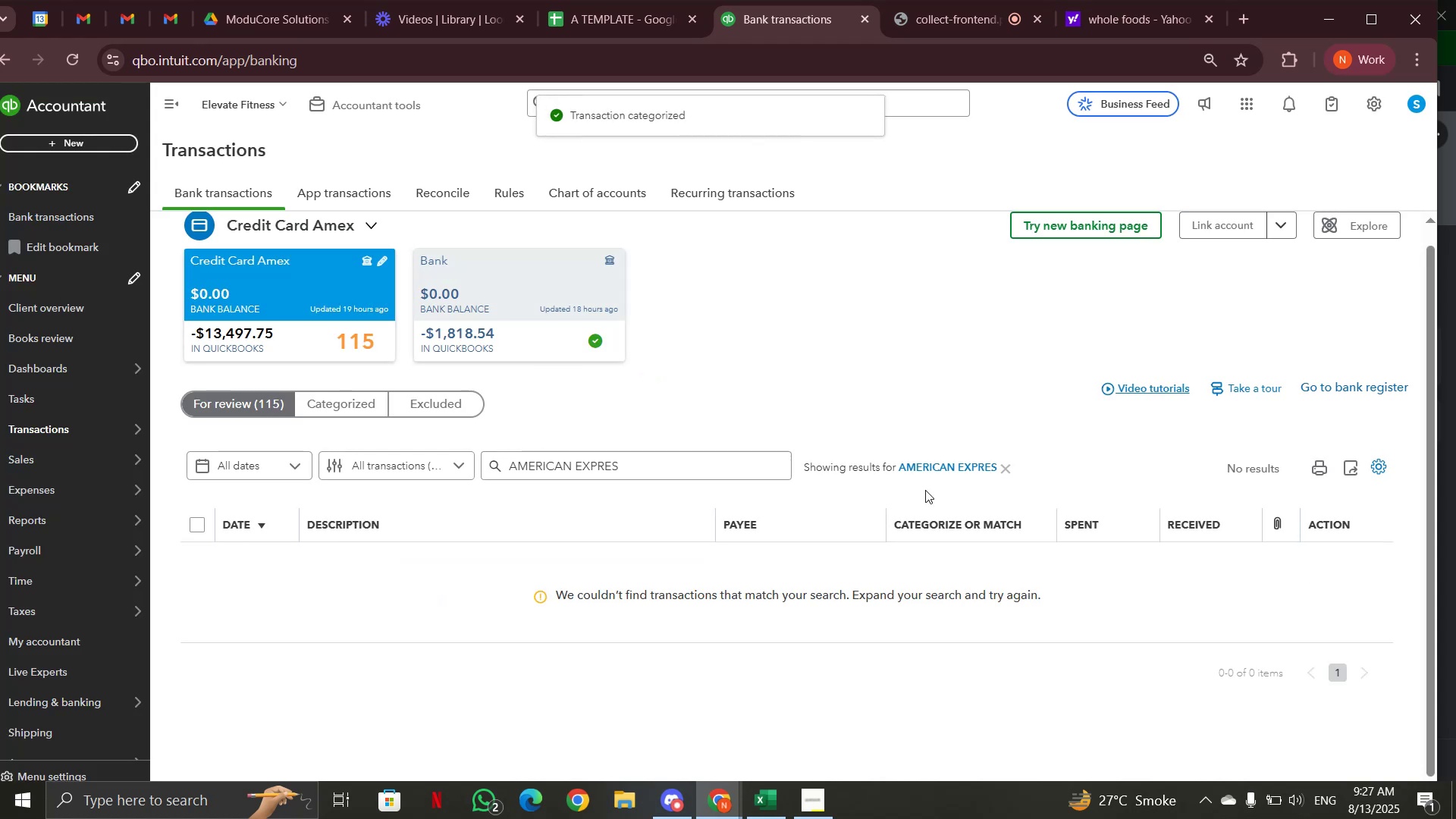 
left_click([1003, 466])
 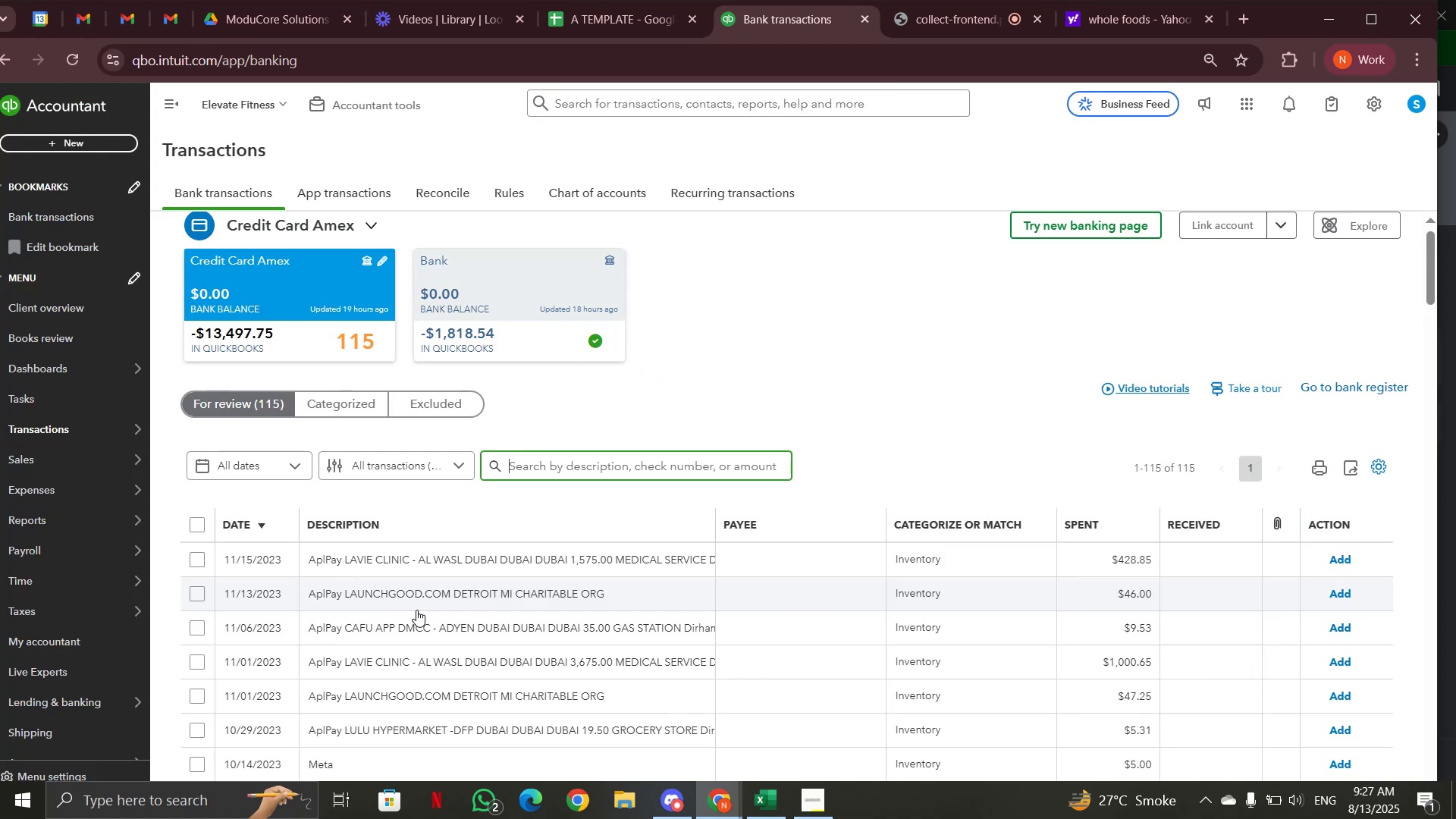 
scroll: coordinate [416, 610], scroll_direction: down, amount: 3.0
 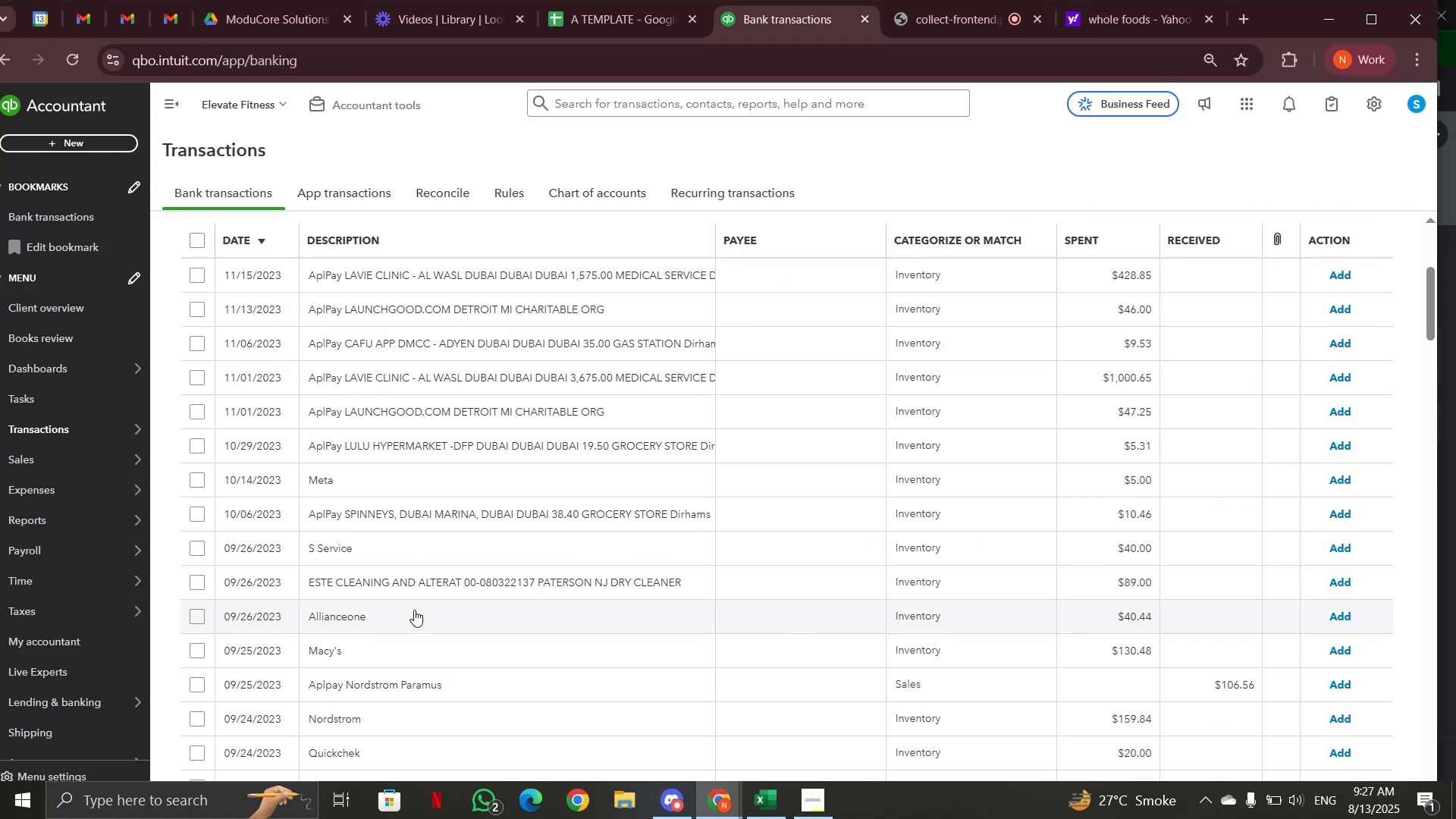 
scroll: coordinate [414, 610], scroll_direction: up, amount: 1.0
 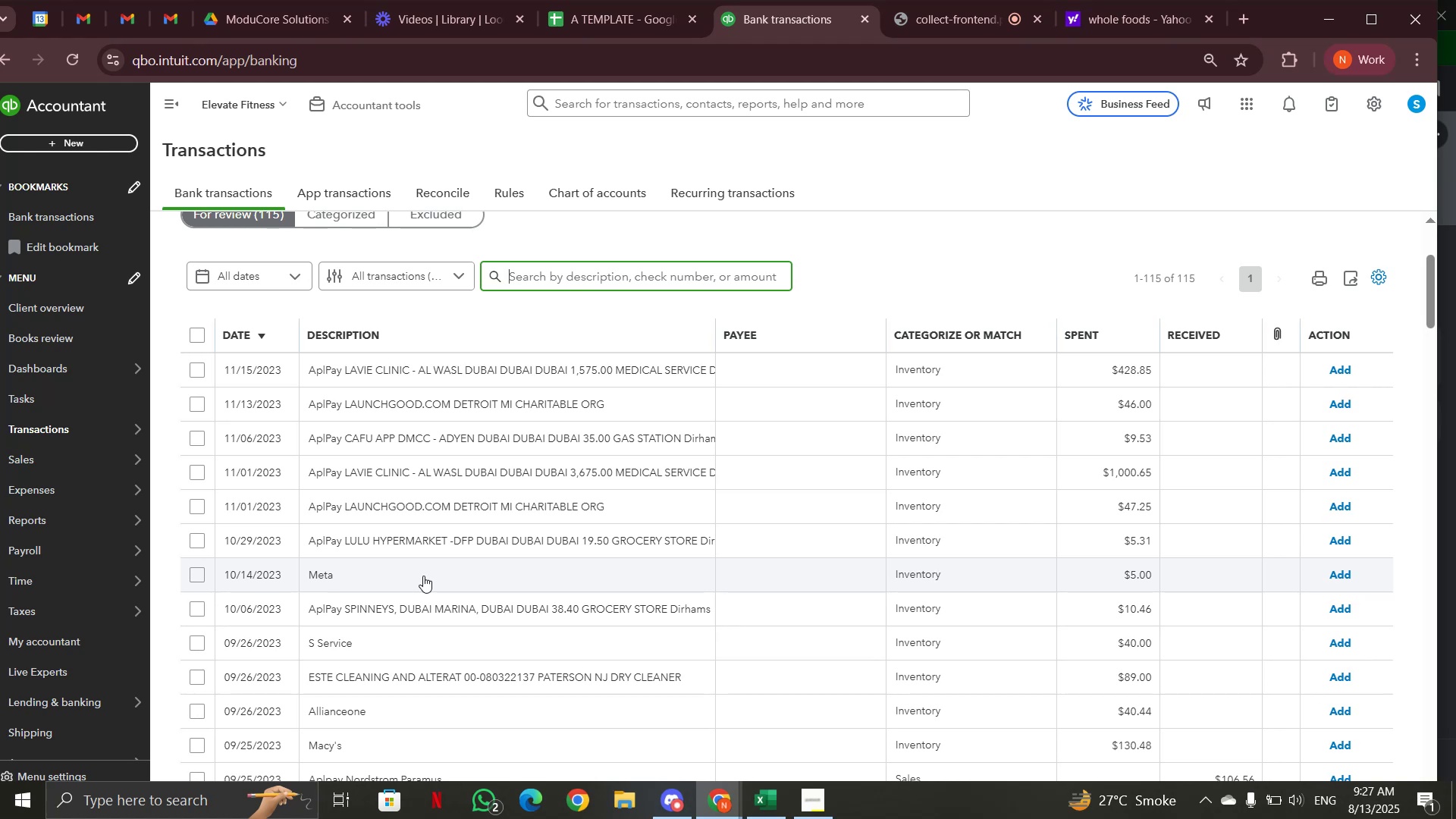 
left_click([423, 576])
 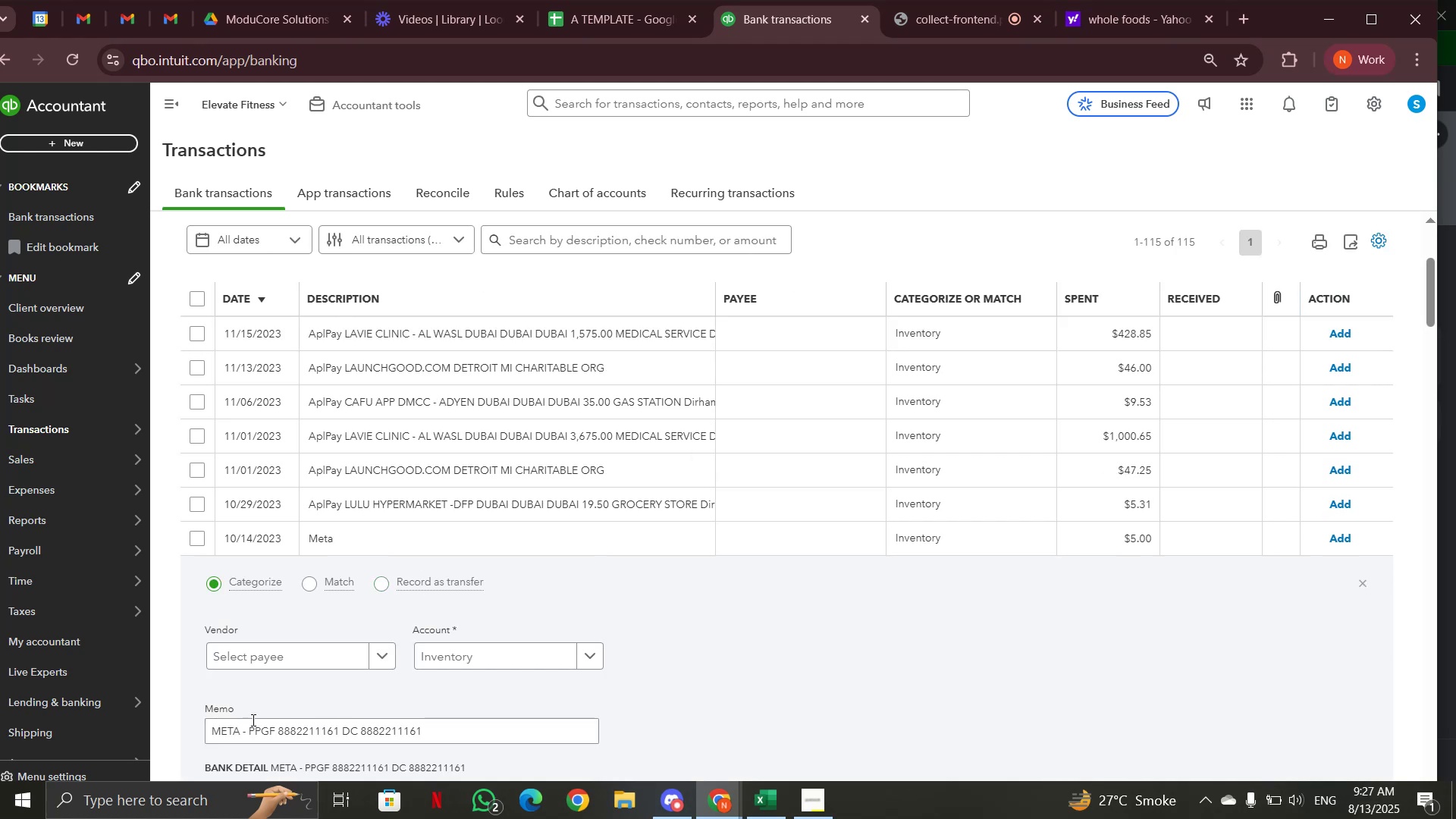 
left_click_drag(start_coordinate=[238, 734], to_coordinate=[197, 735])
 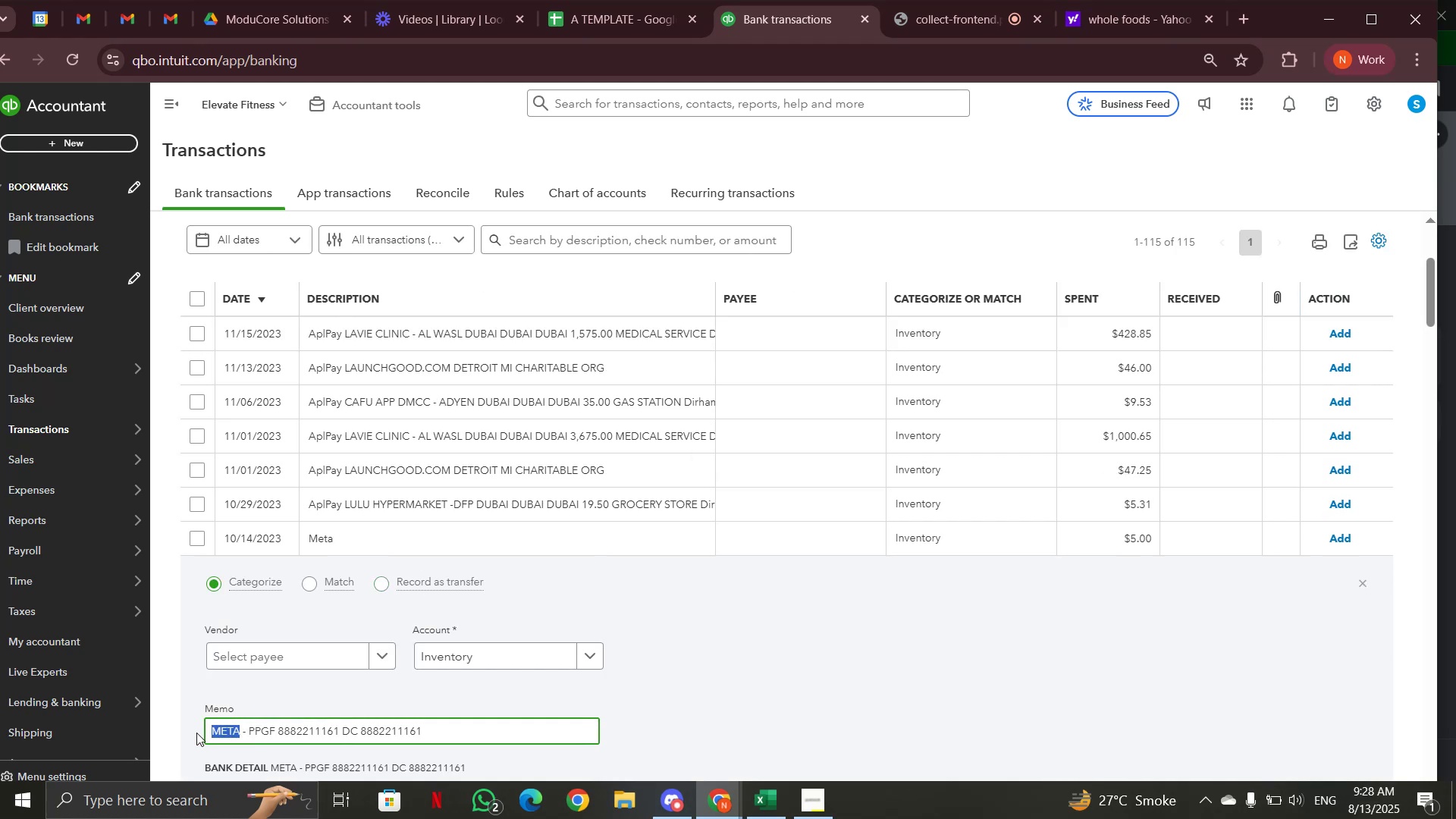 
key(Control+C)
 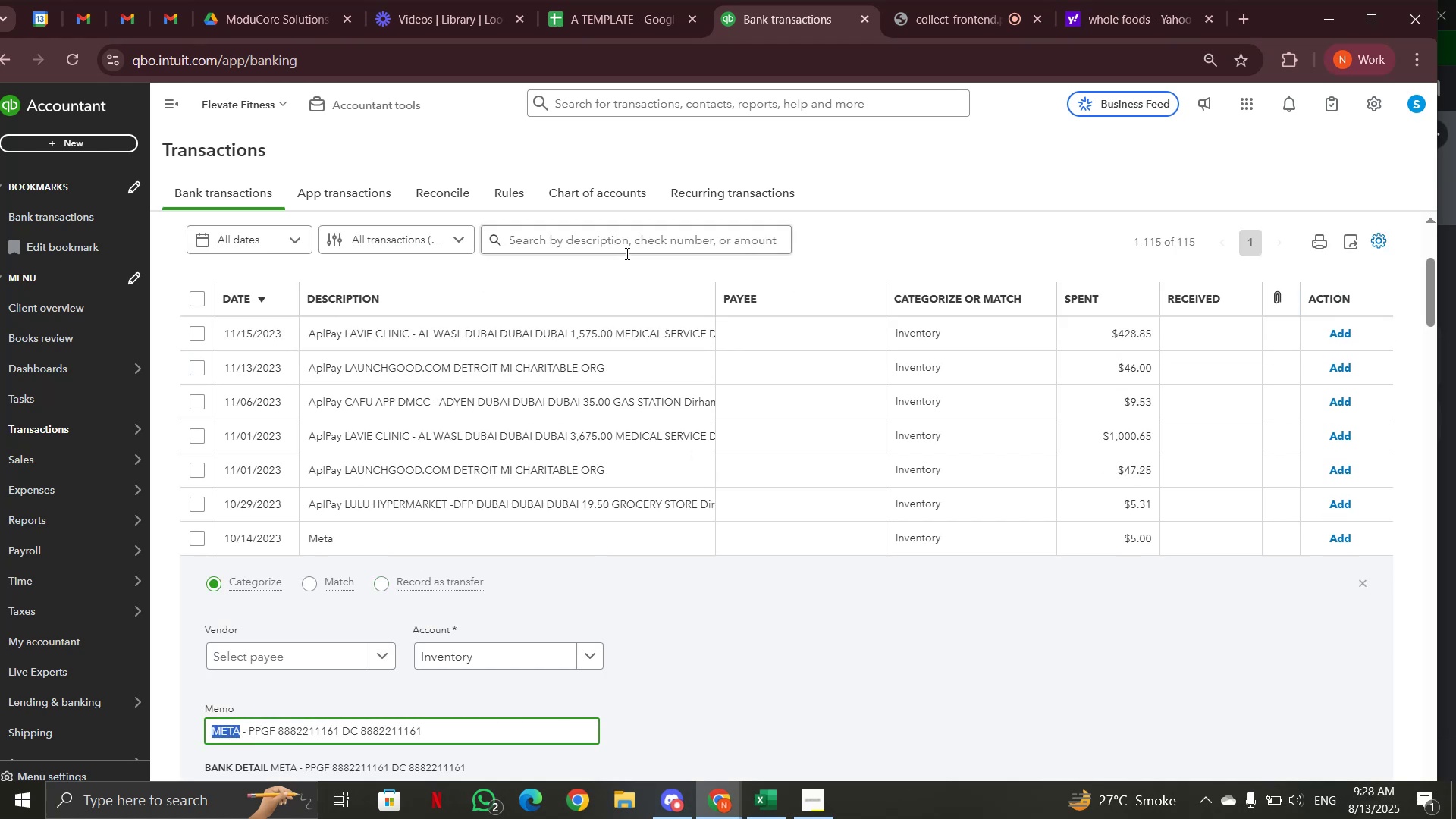 
left_click([626, 253])
 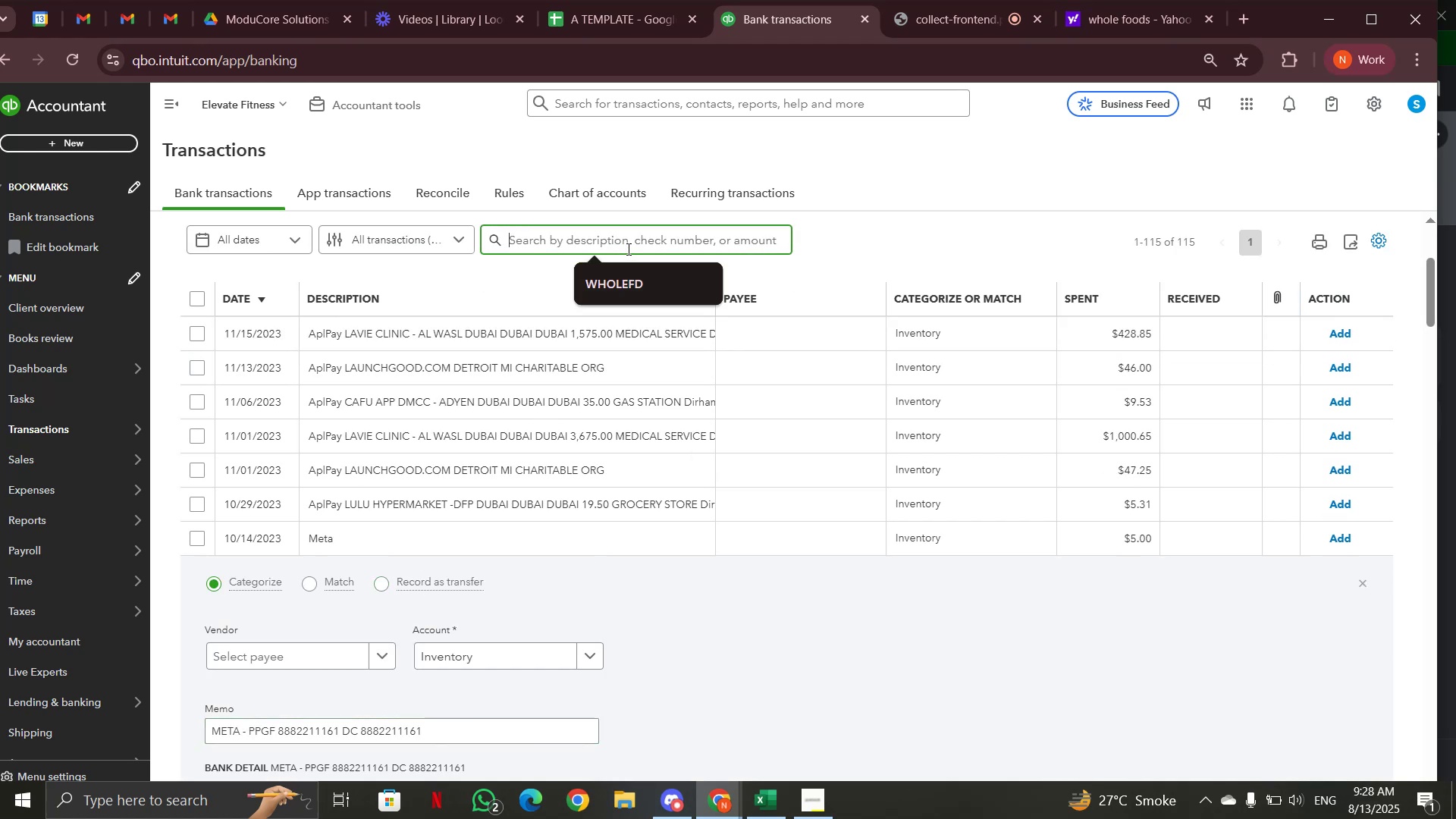 
key(Control+V)
 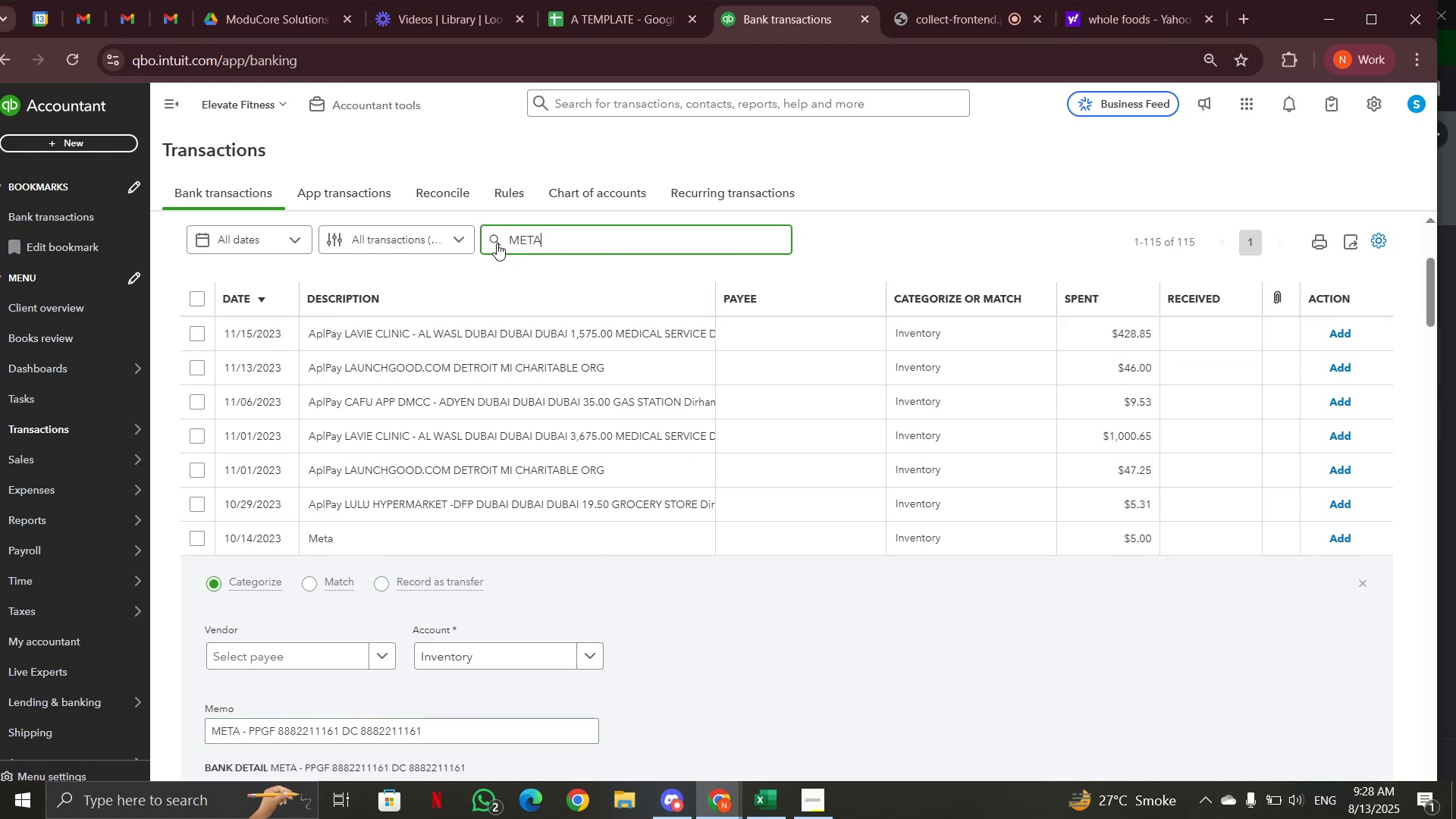 
left_click([497, 243])
 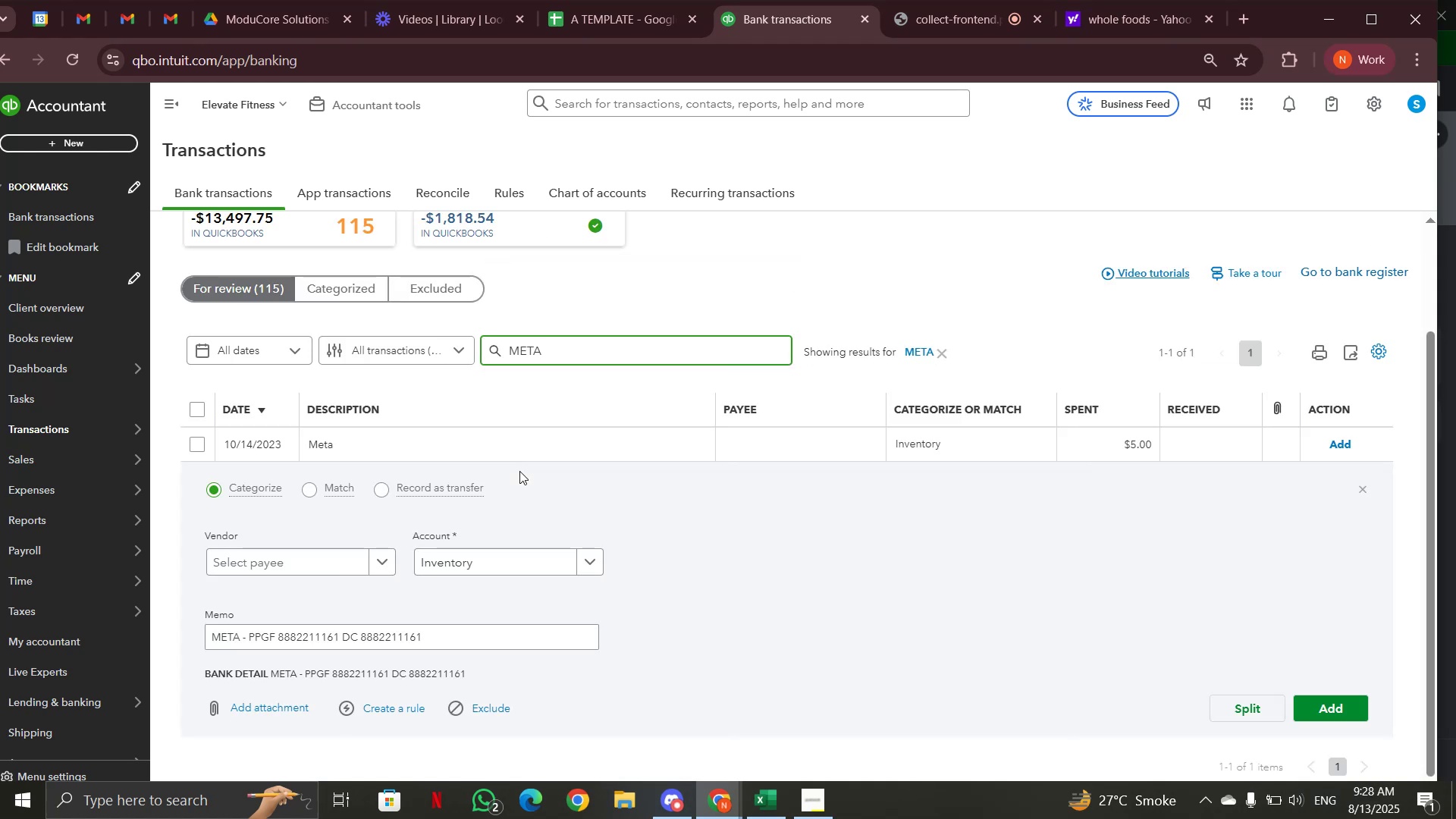 
left_click([513, 446])
 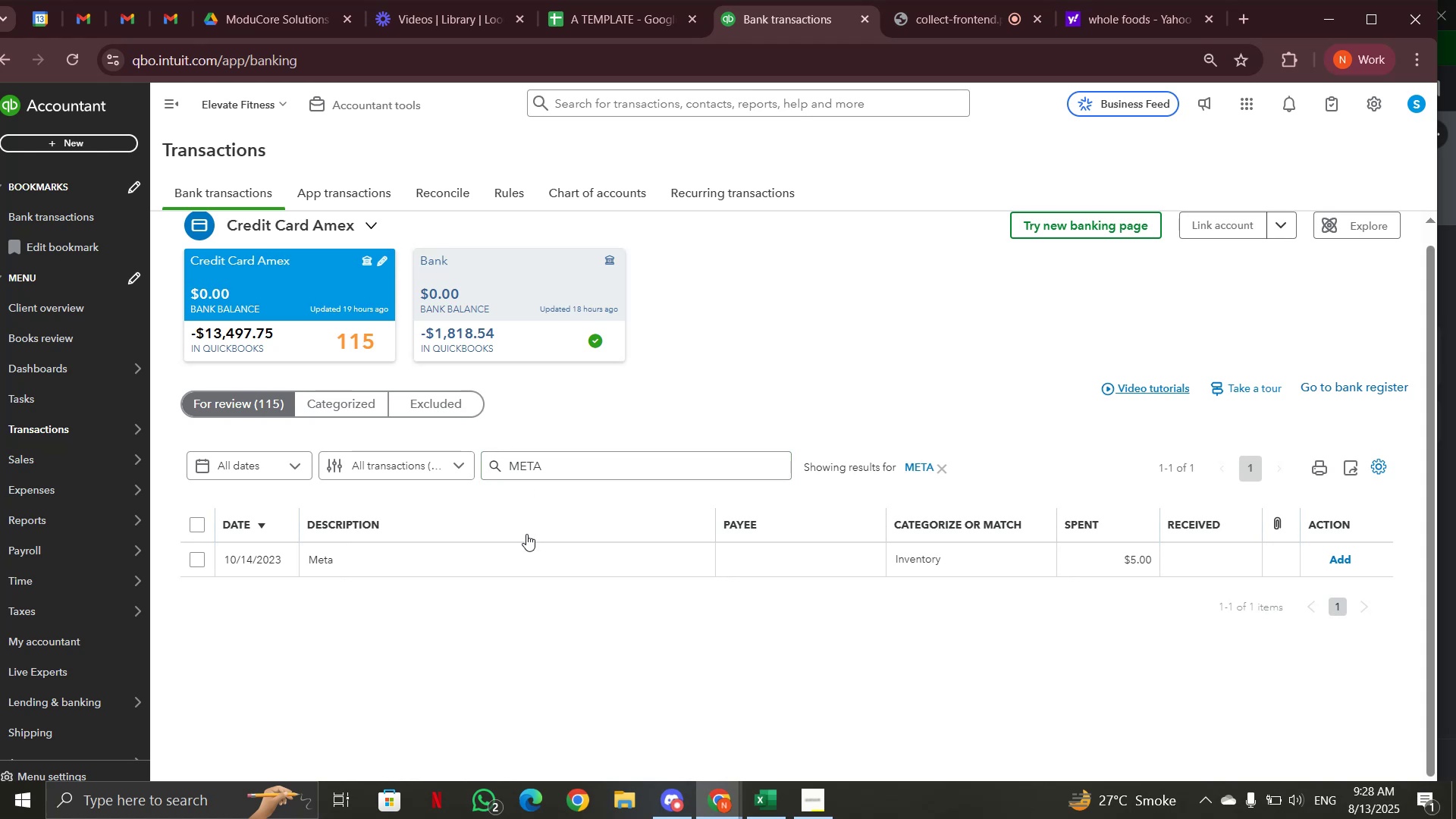 
left_click([526, 557])
 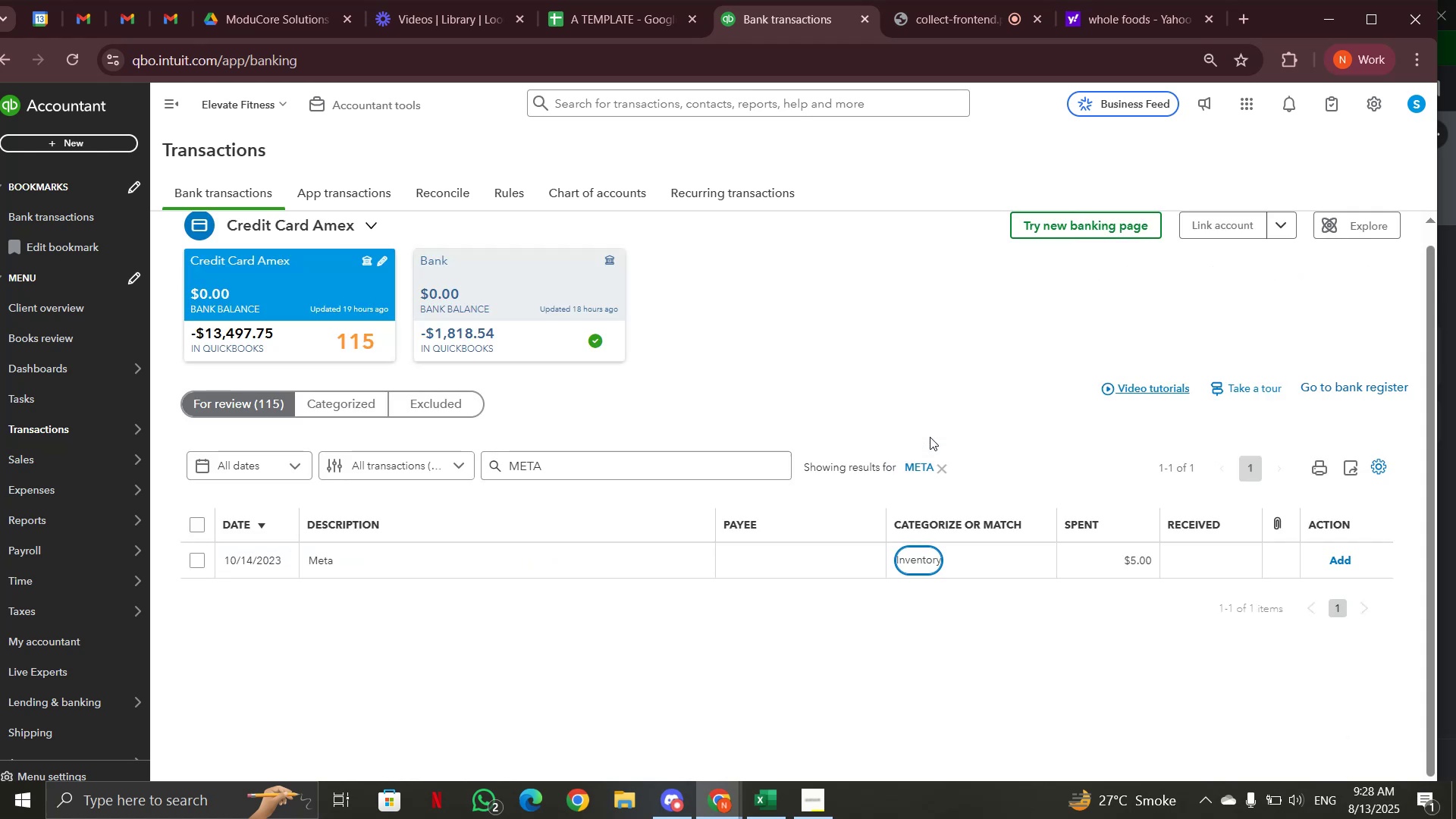 
left_click([908, 561])
 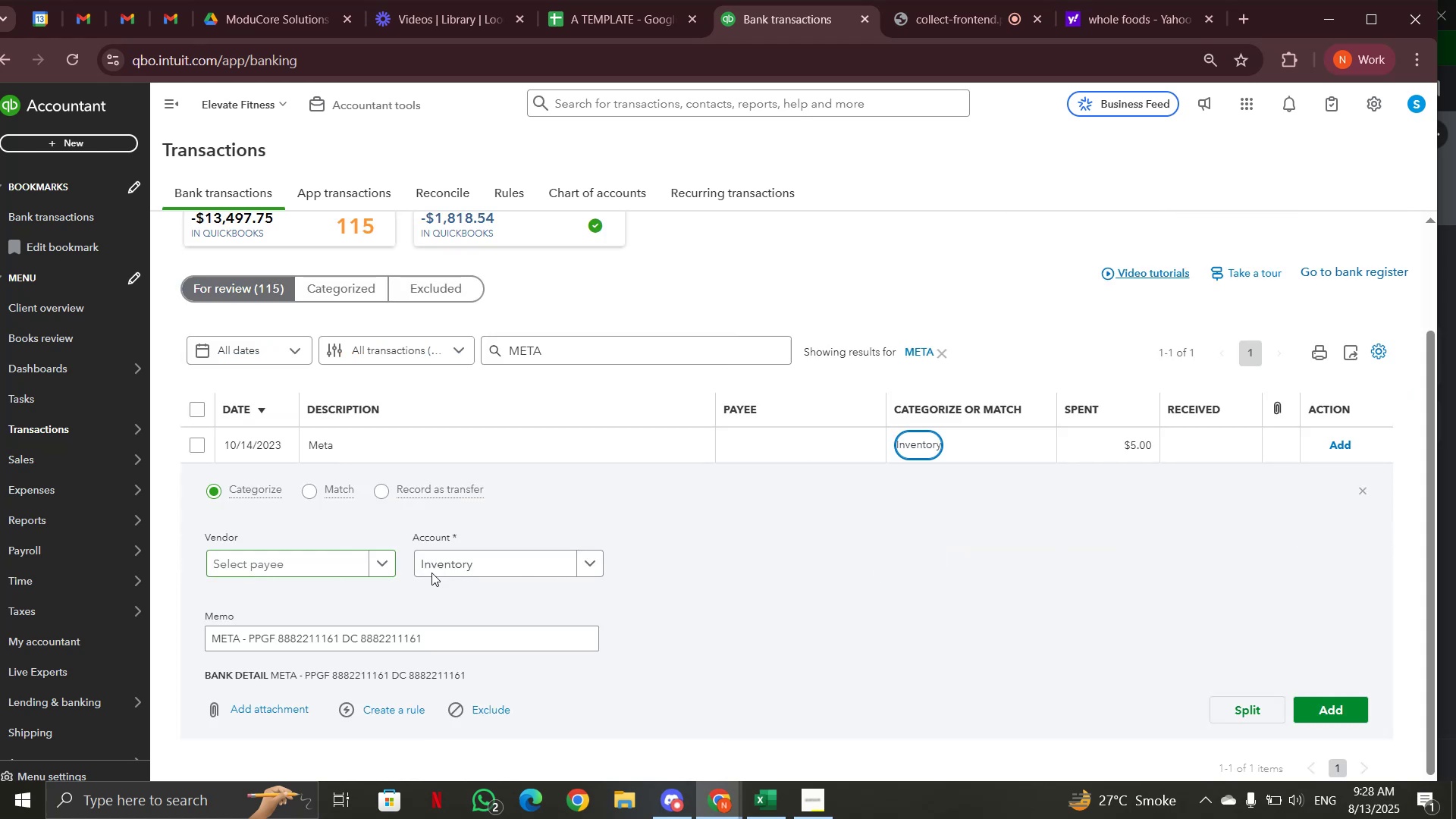 
left_click([487, 566])
 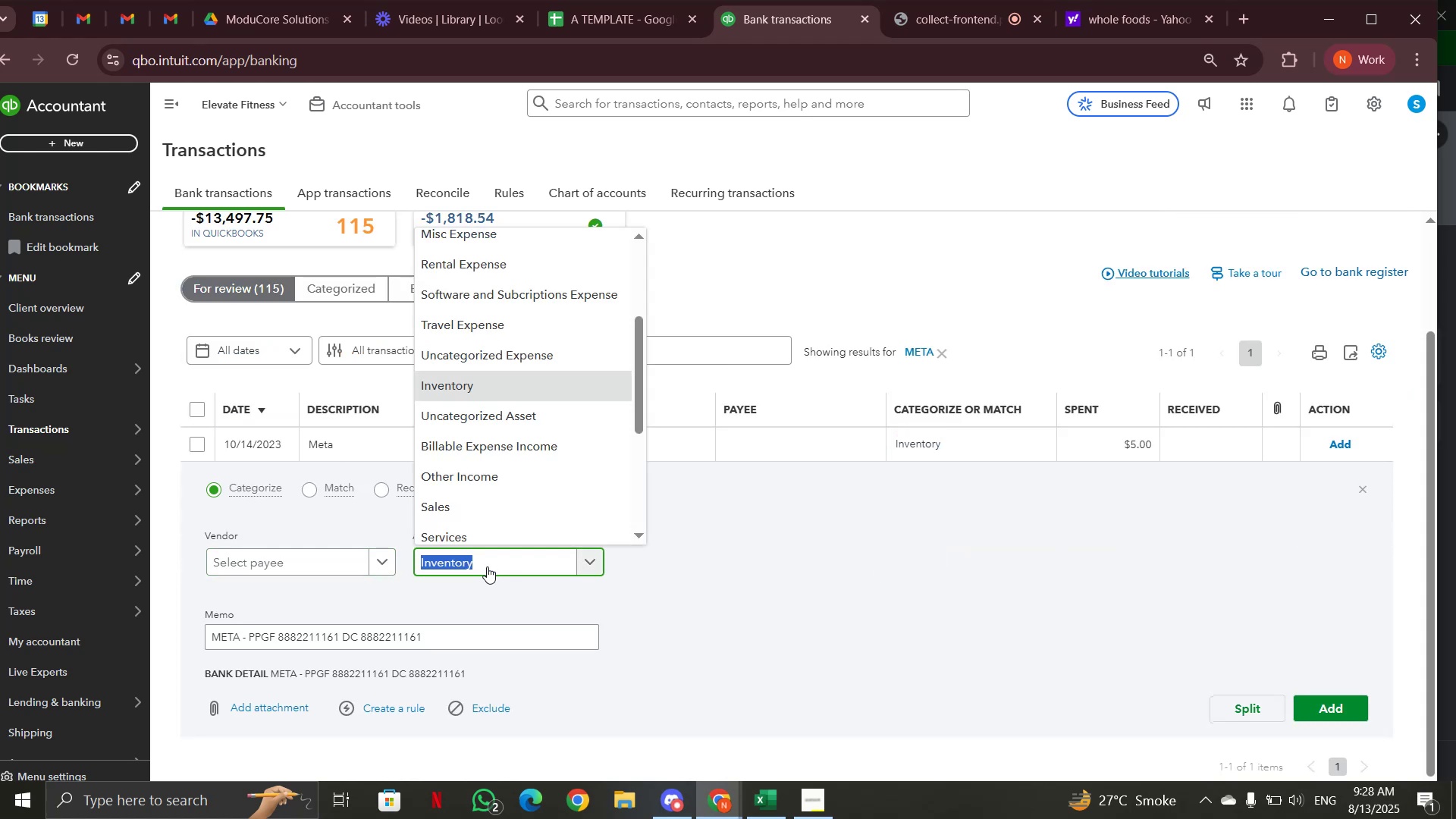 
type(adv)
 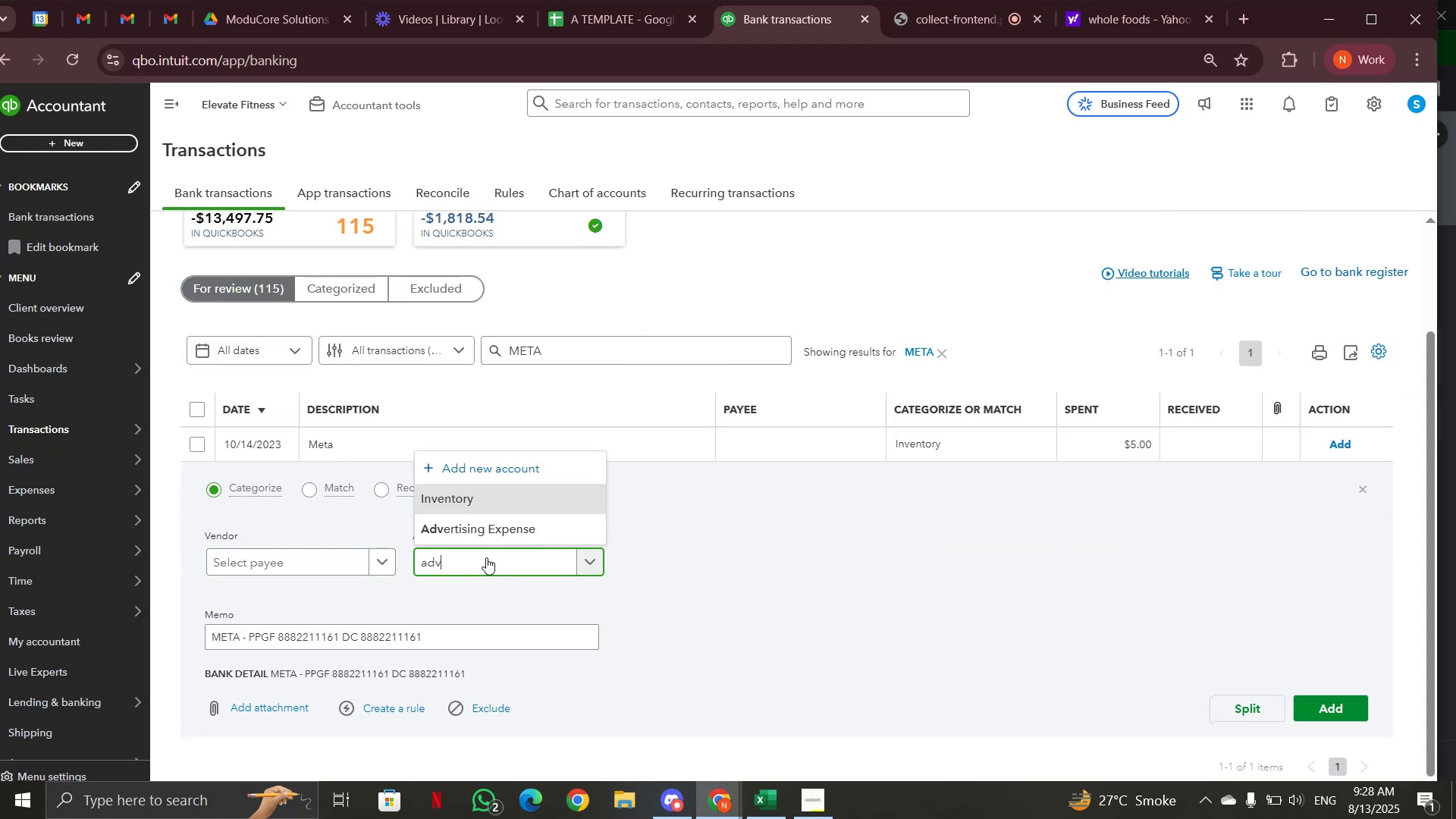 
left_click([486, 528])
 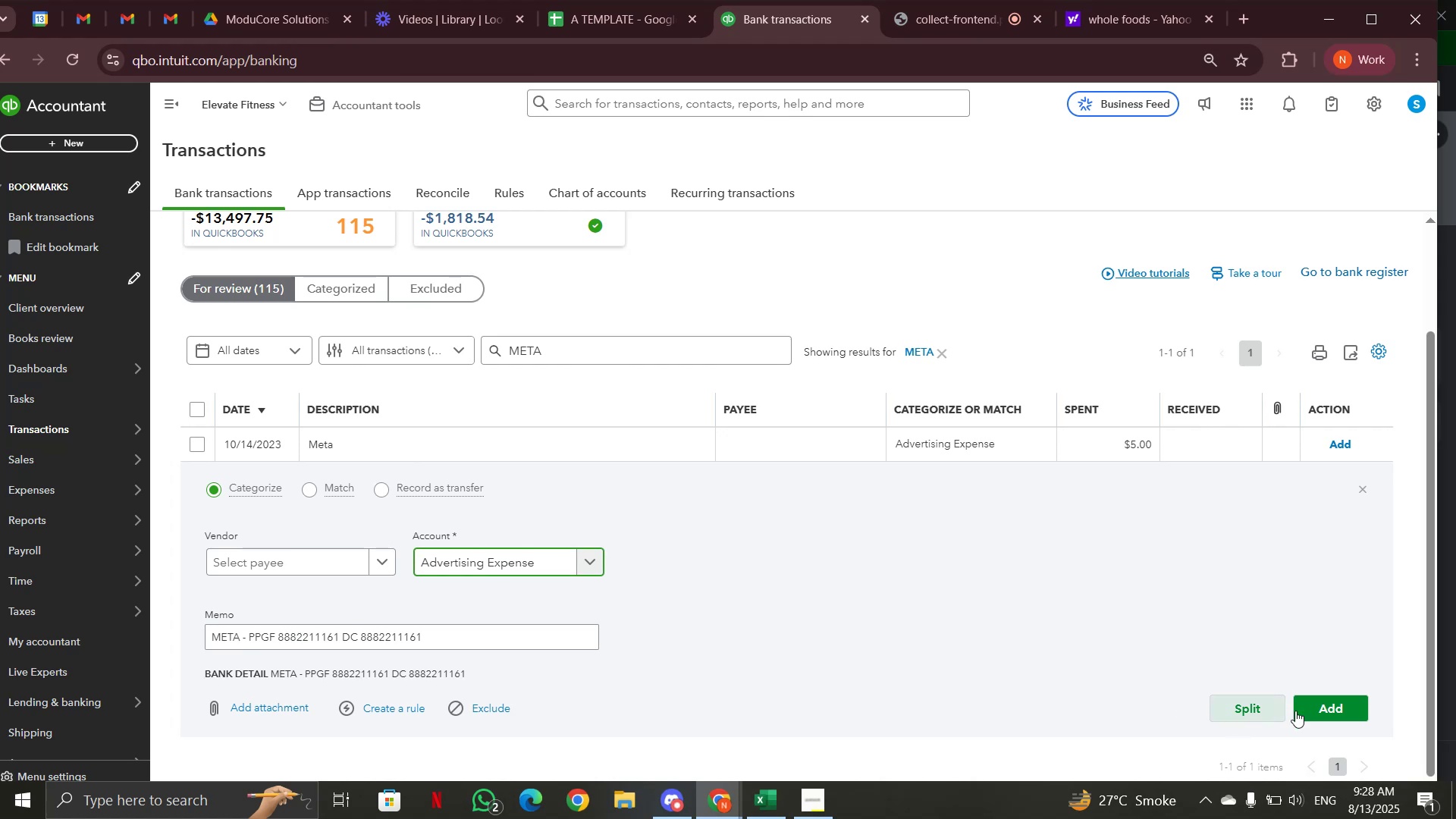 
left_click([1348, 711])
 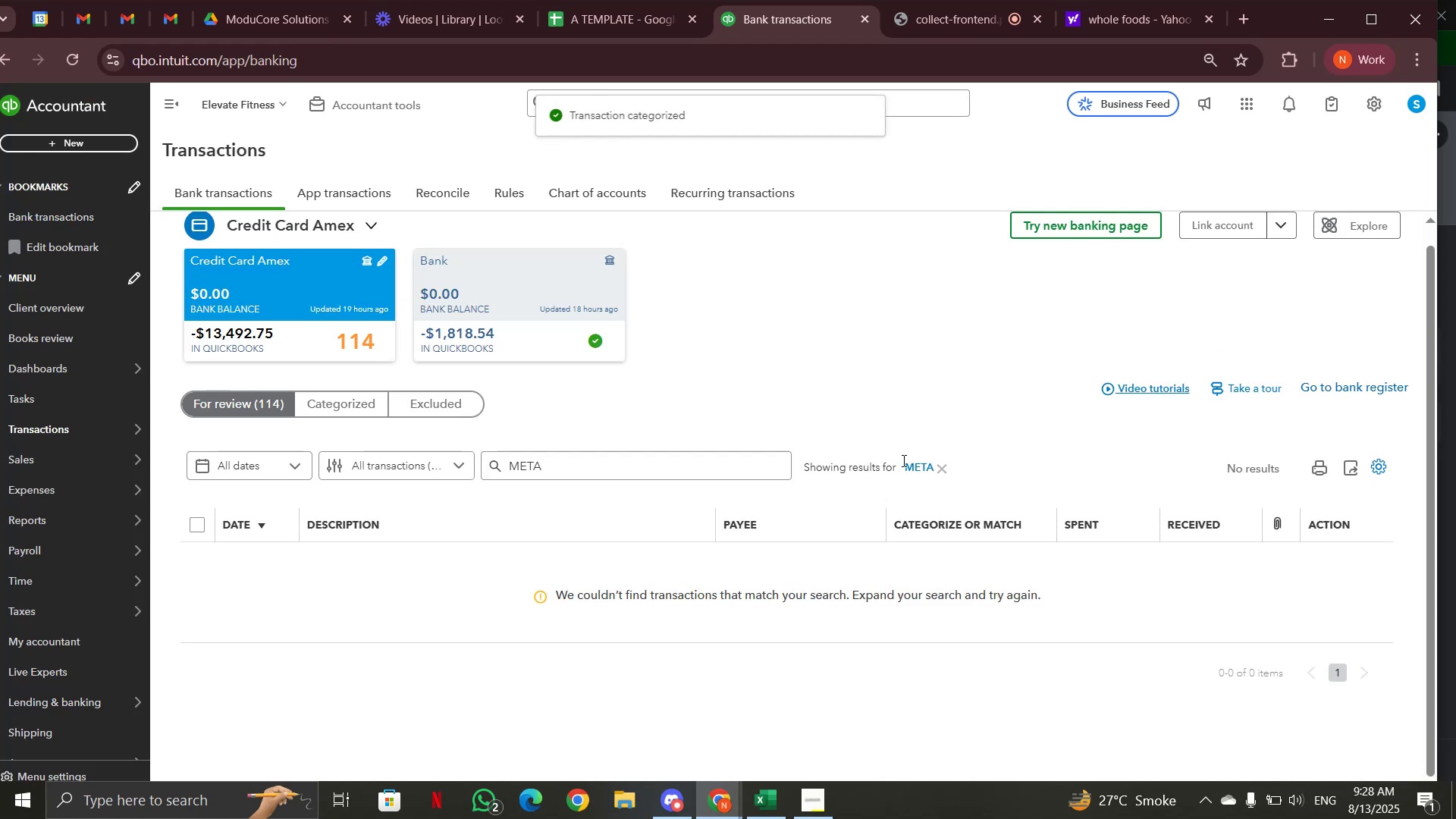 
left_click([948, 469])
 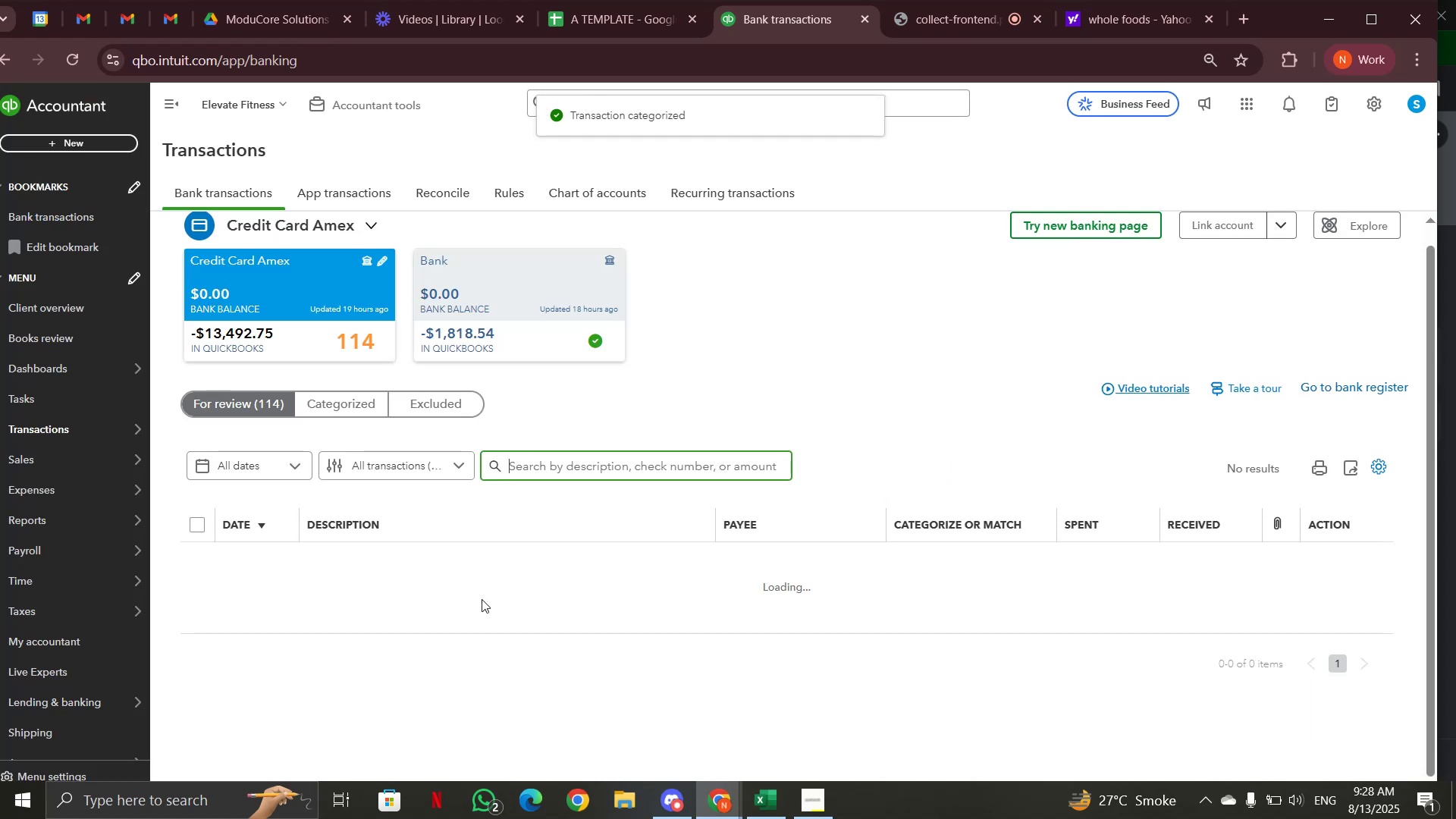 
scroll: coordinate [475, 595], scroll_direction: down, amount: 2.0
 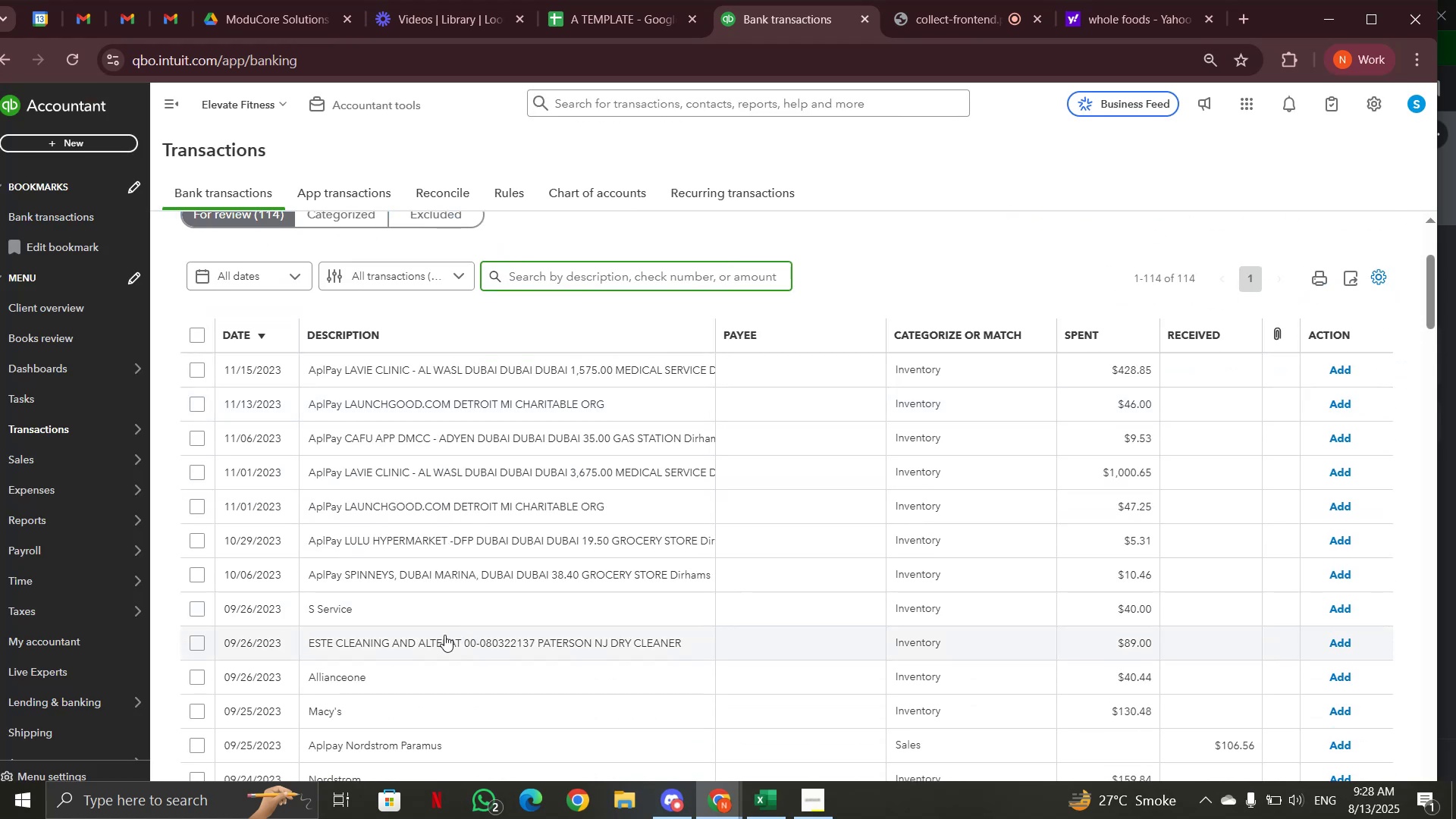 
left_click([445, 648])
 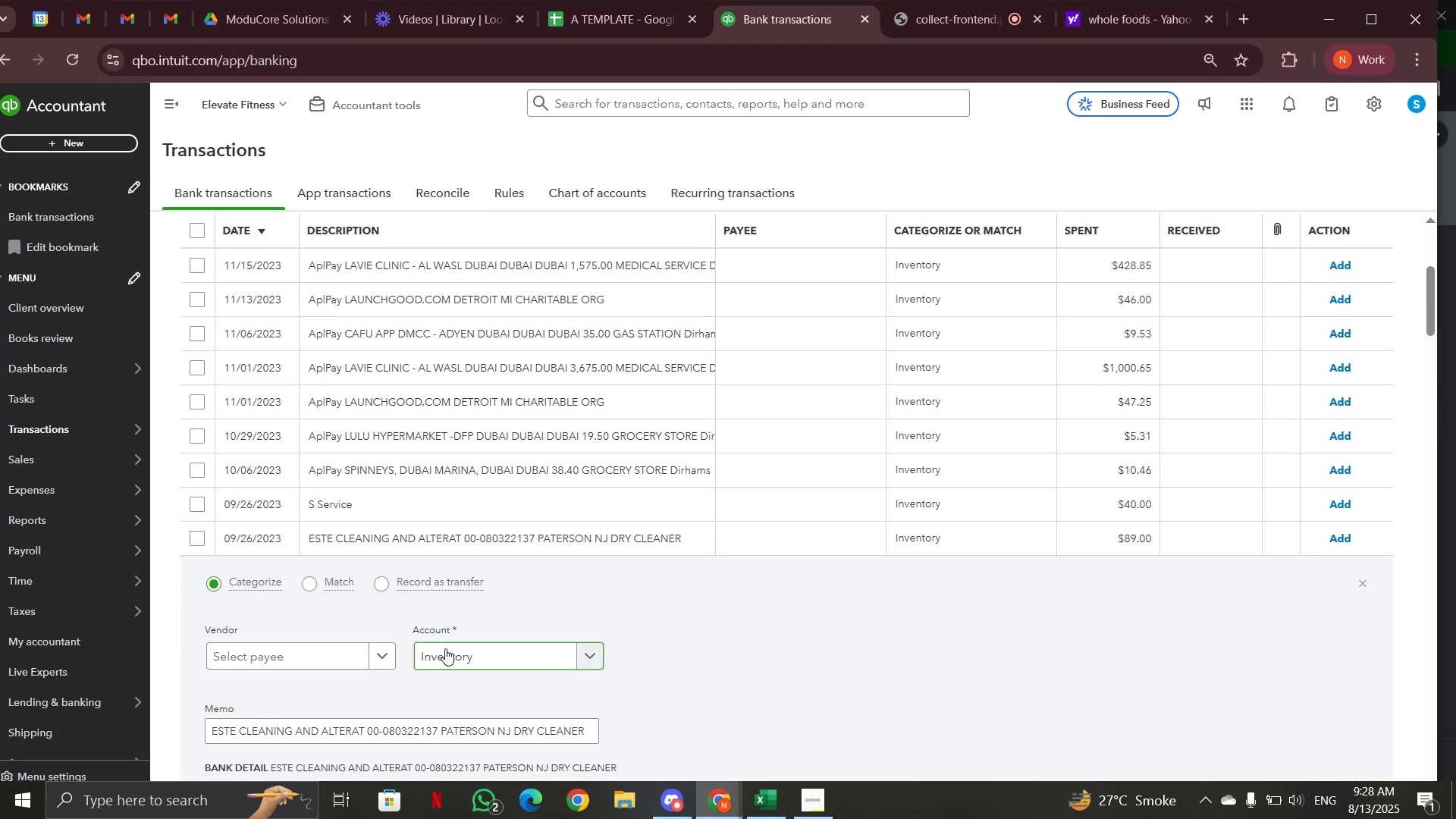 
scroll: coordinate [444, 636], scroll_direction: down, amount: 2.0
 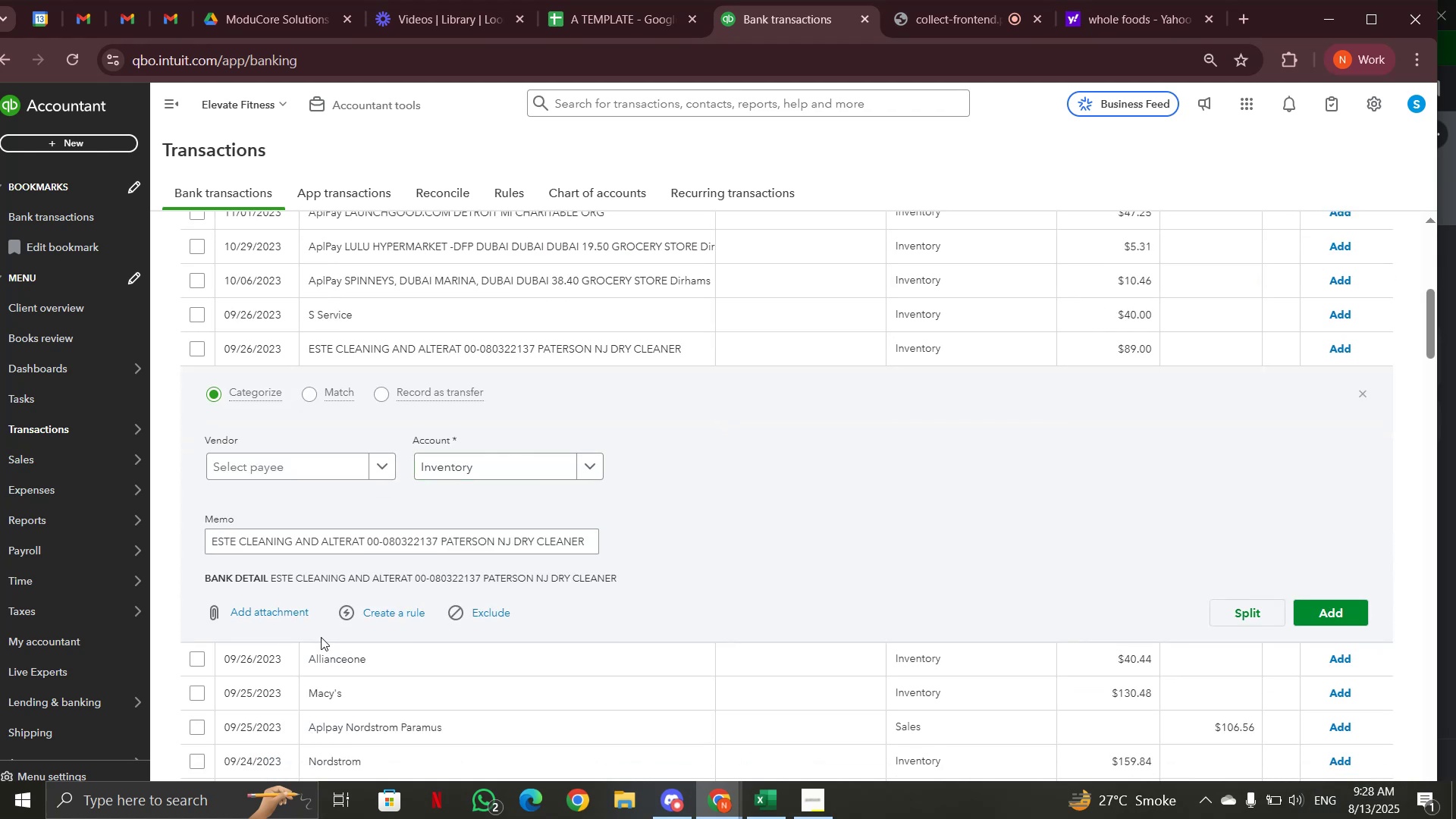 
scroll: coordinate [403, 623], scroll_direction: up, amount: 3.0
 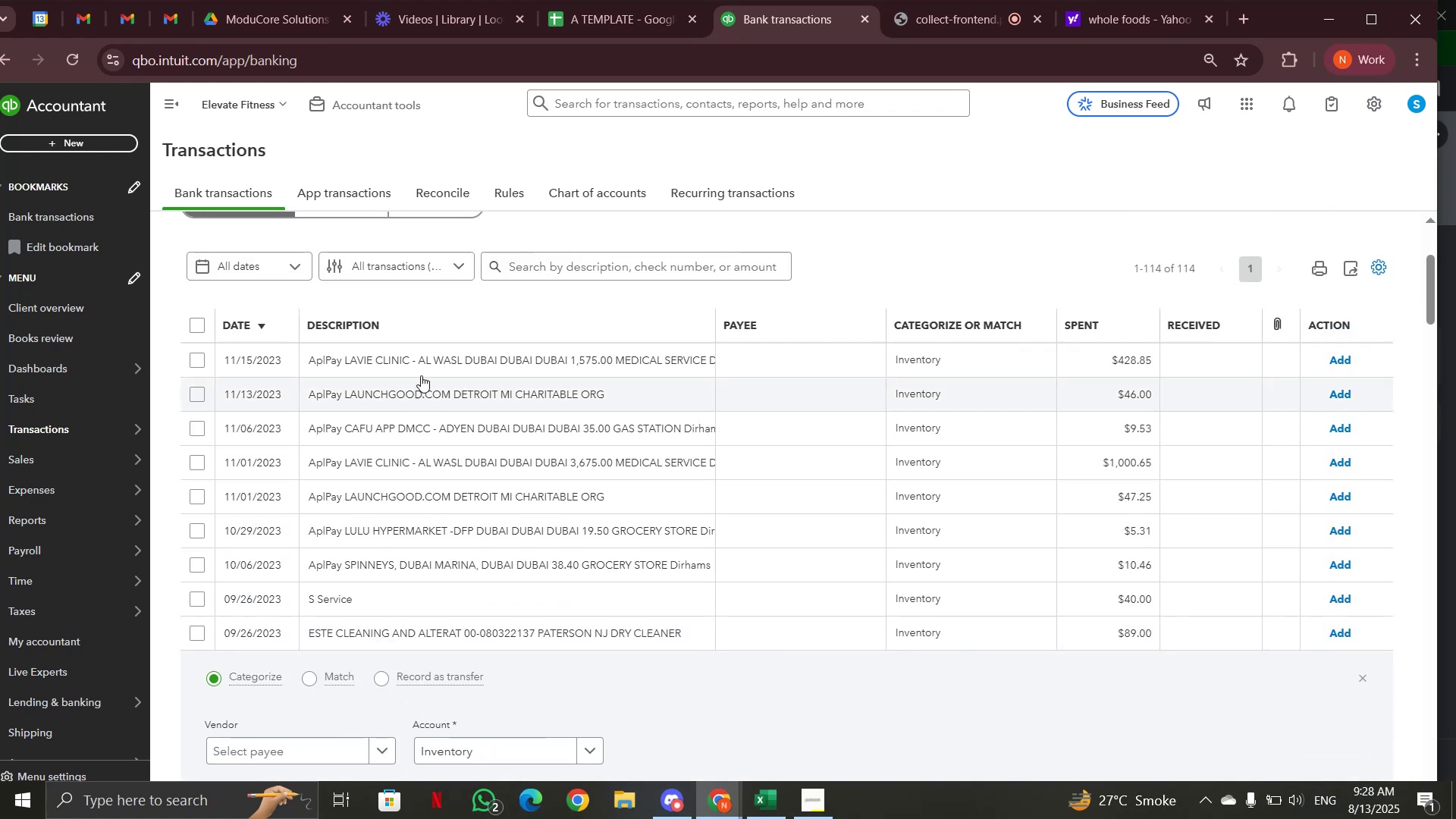 
left_click([424, 366])
 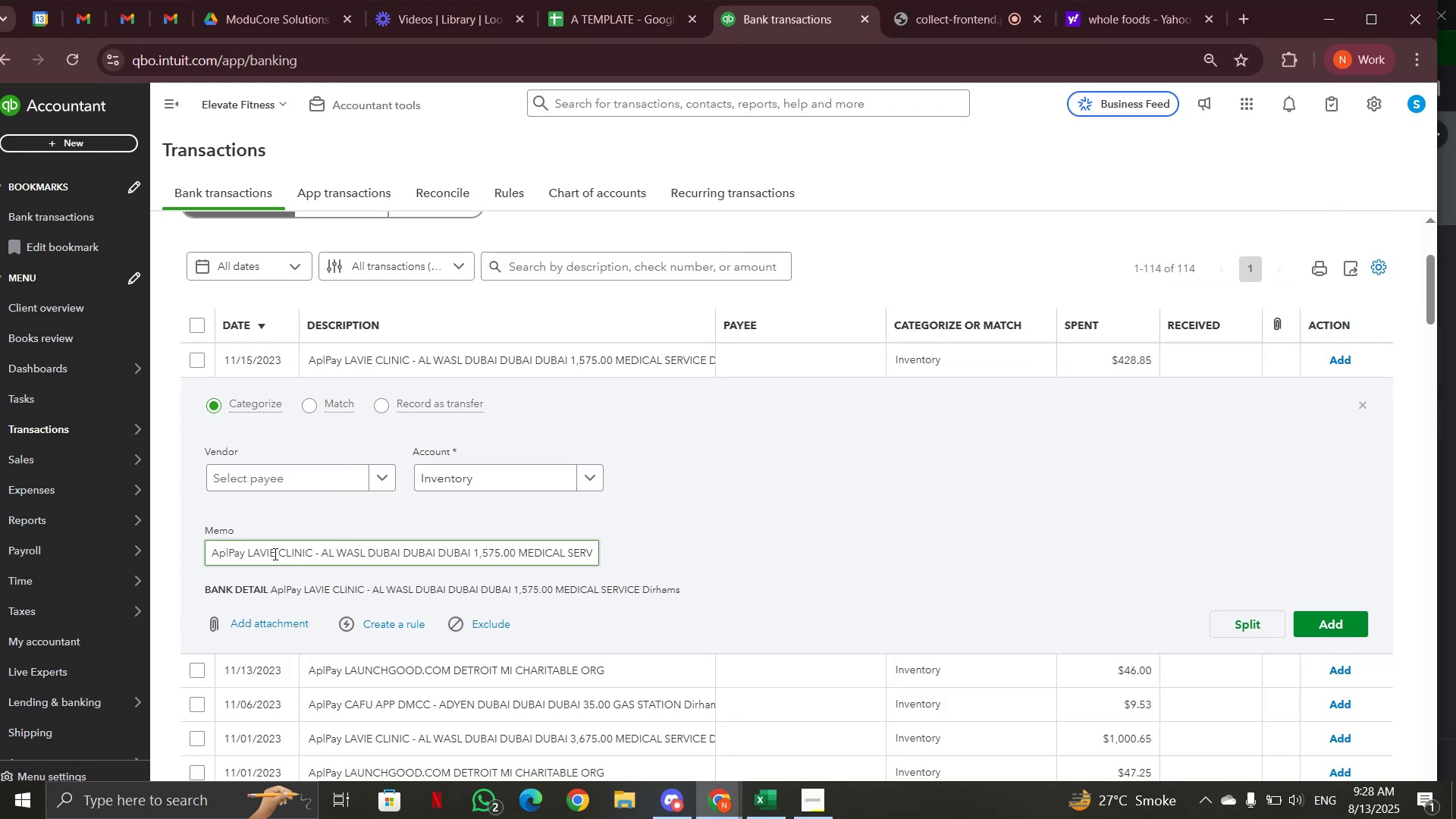 
left_click_drag(start_coordinate=[310, 551], to_coordinate=[211, 554])
 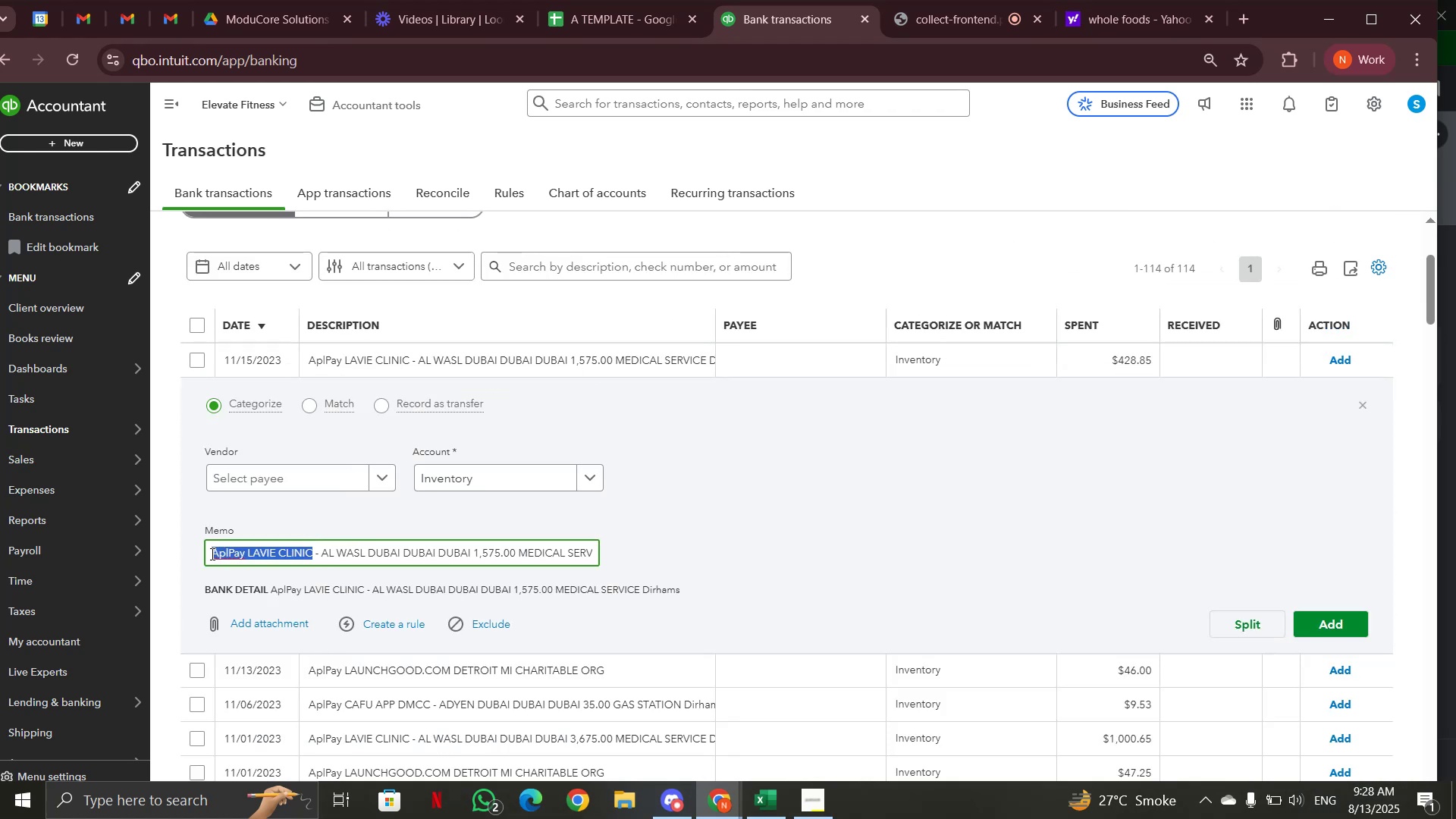 
key(Control+C)
 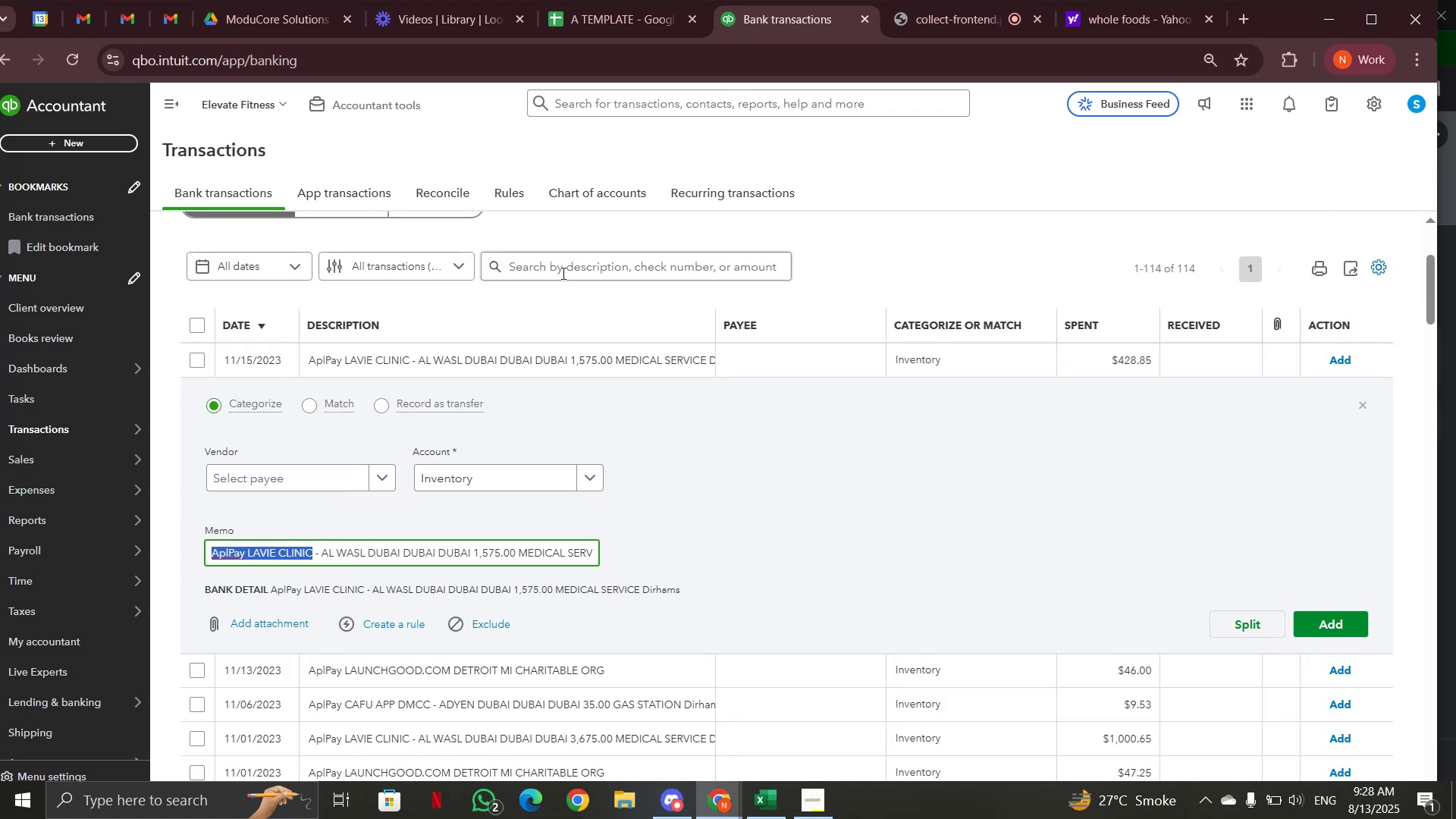 
left_click([562, 273])
 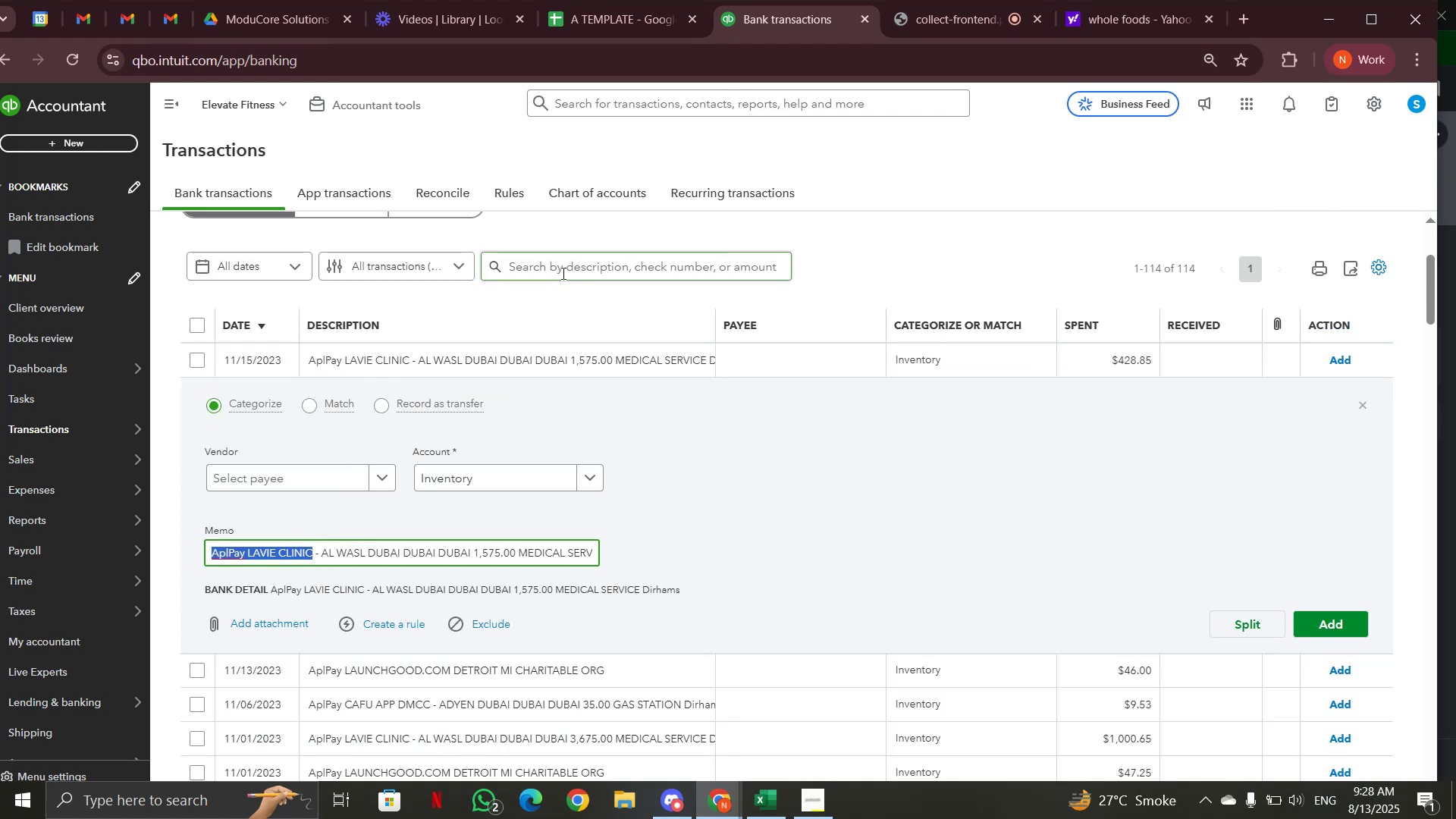 
key(Control+V)
 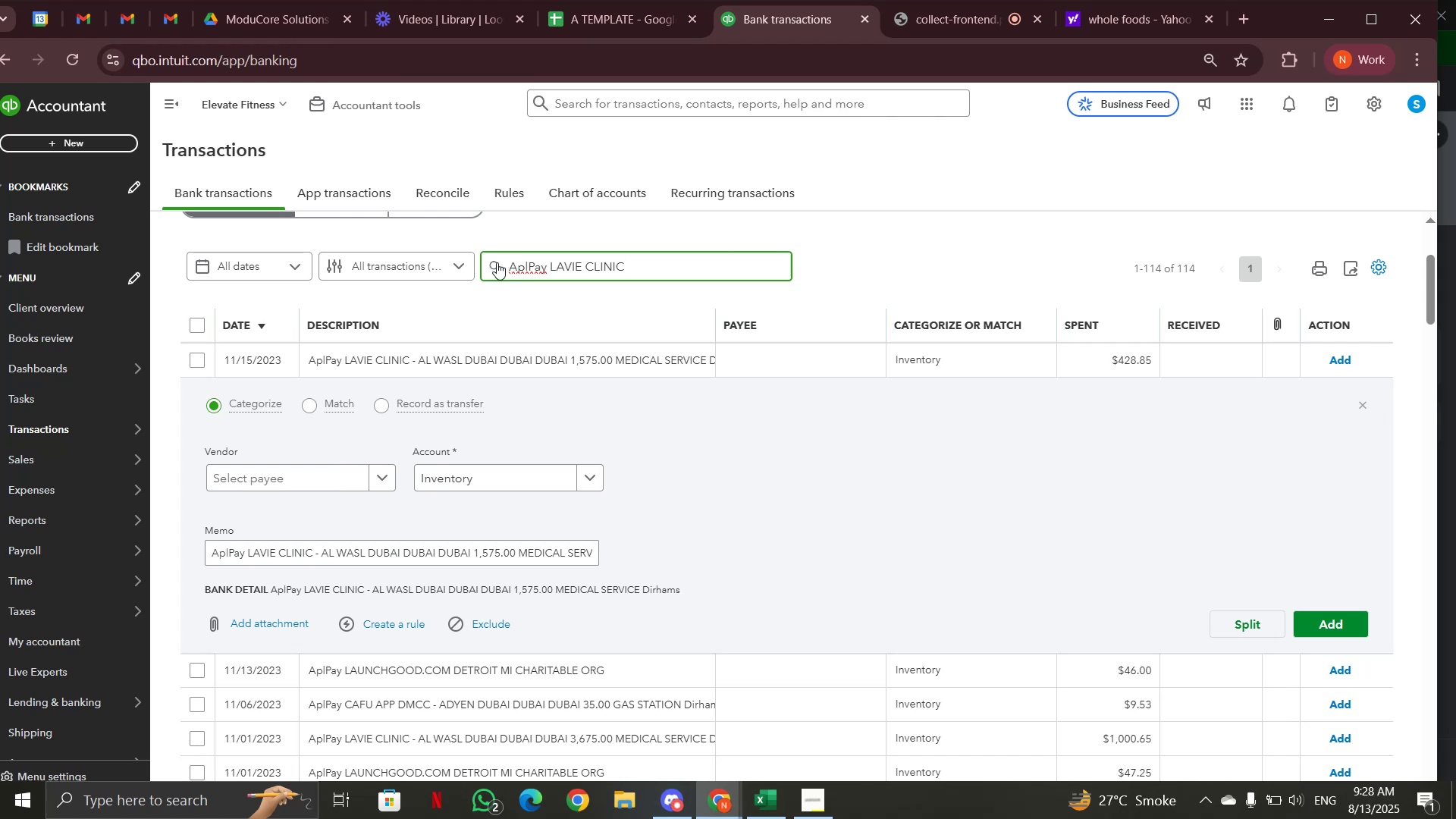 
left_click([494, 262])
 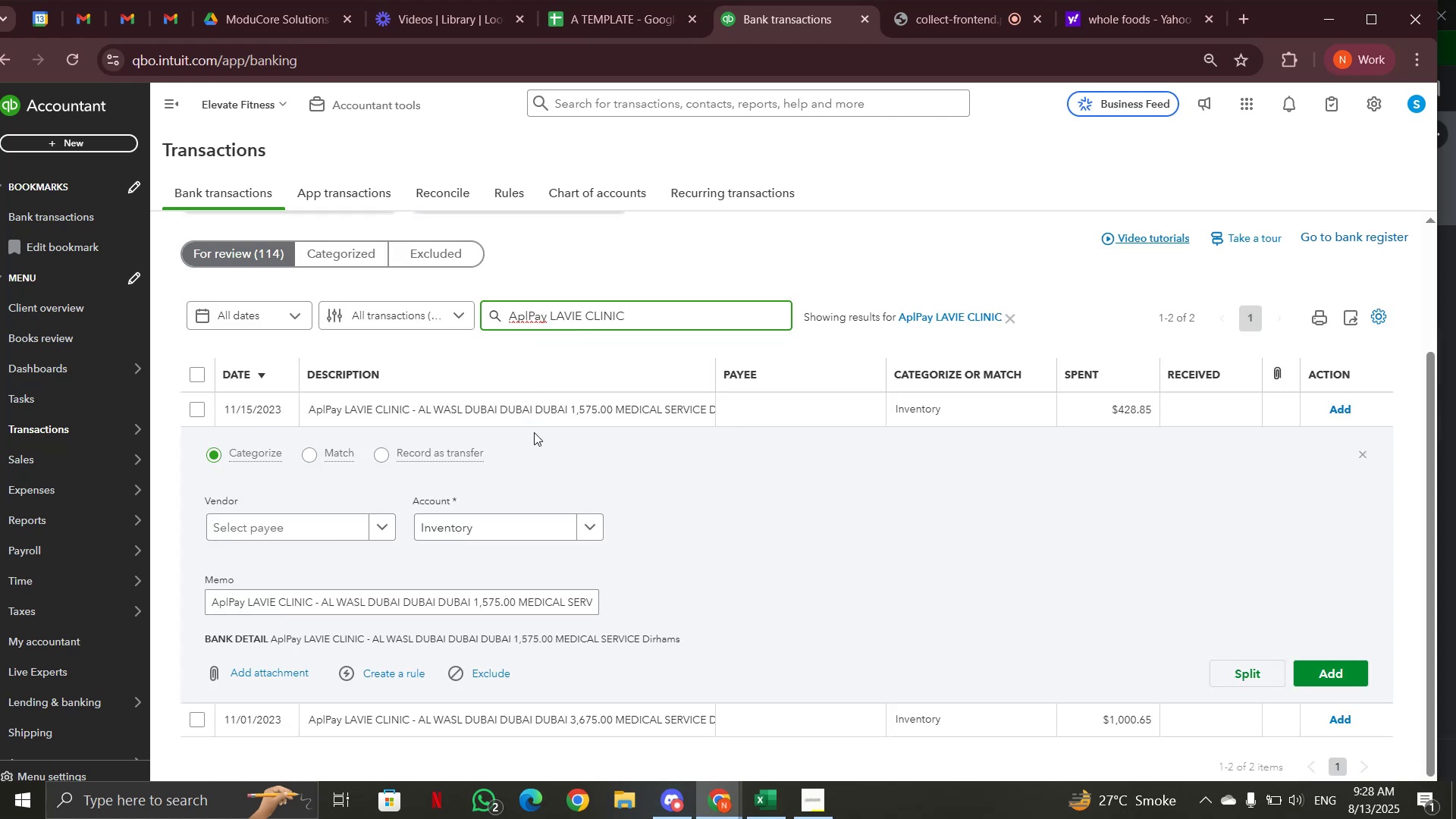 
left_click([533, 407])
 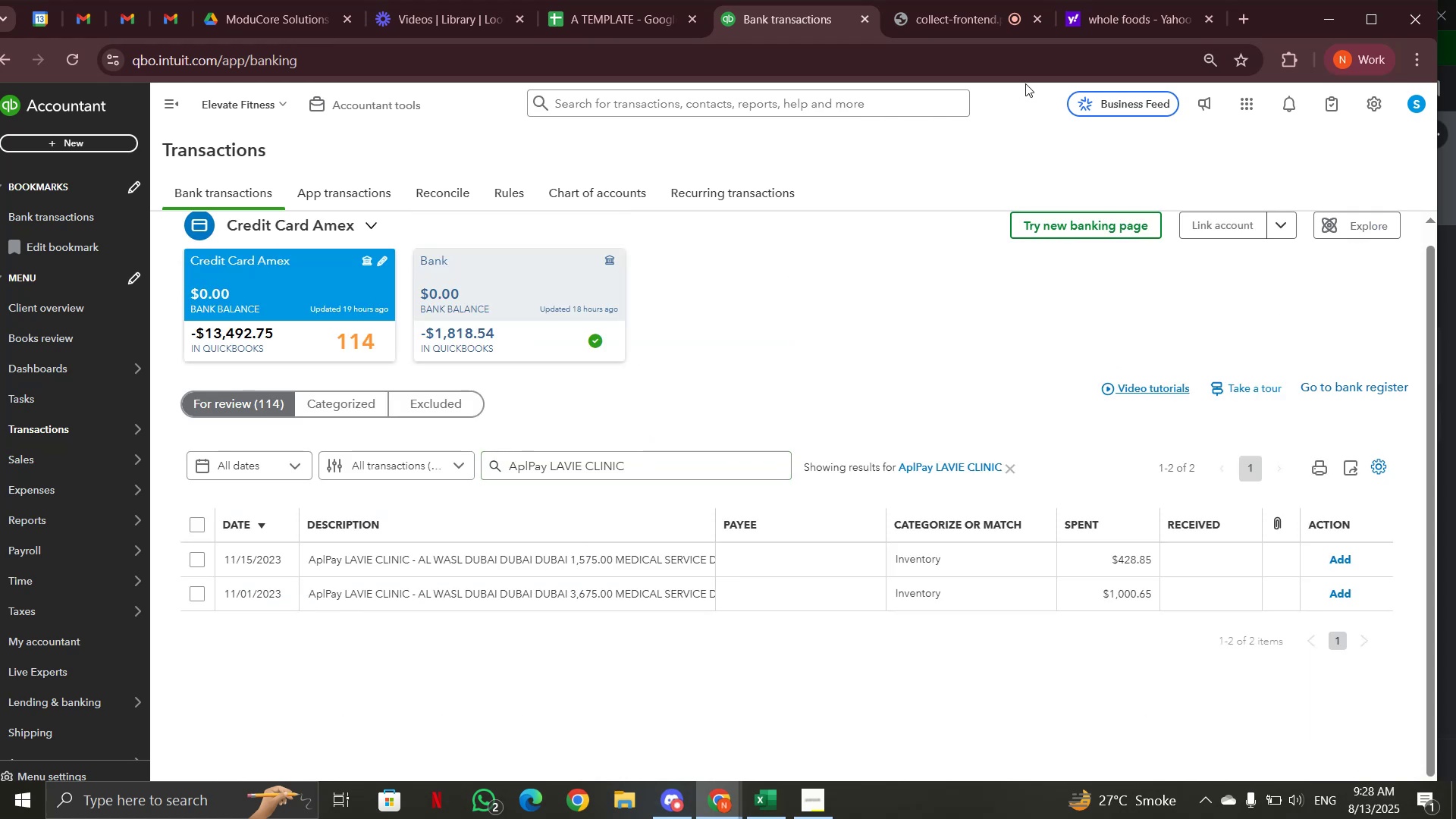 
left_click([1085, 29])
 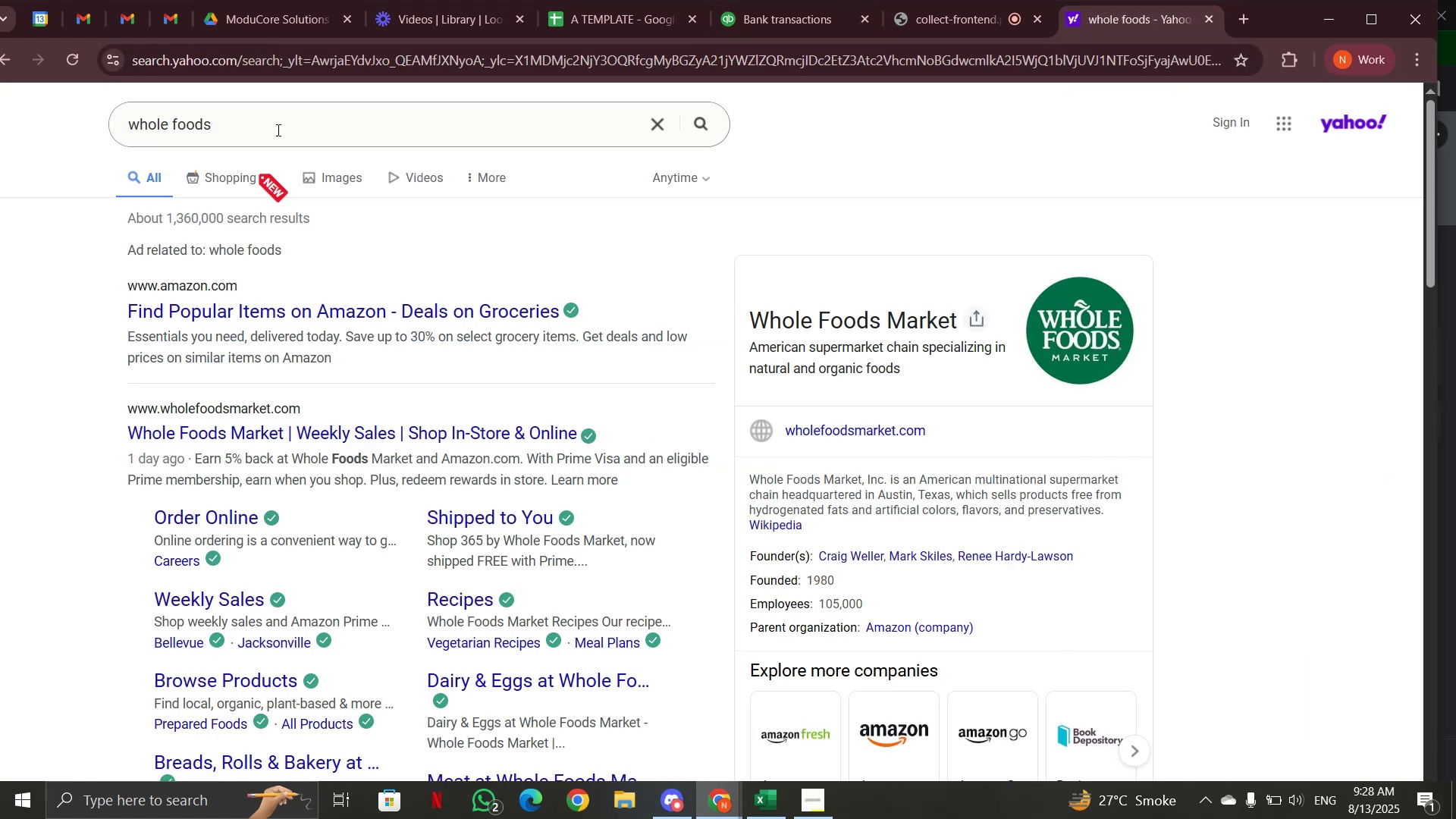 
left_click_drag(start_coordinate=[254, 130], to_coordinate=[108, 130])
 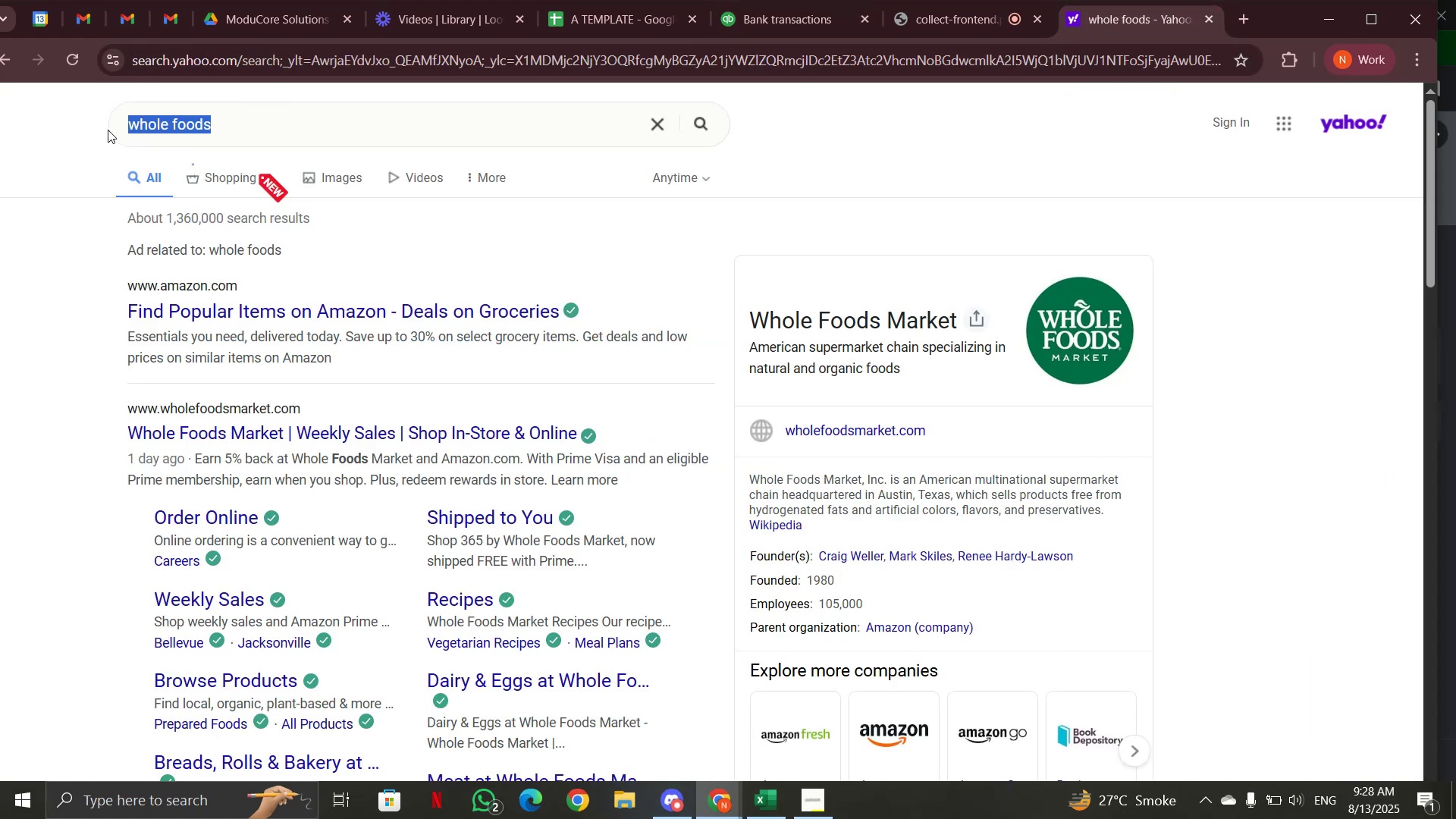 
key(Control+V)
 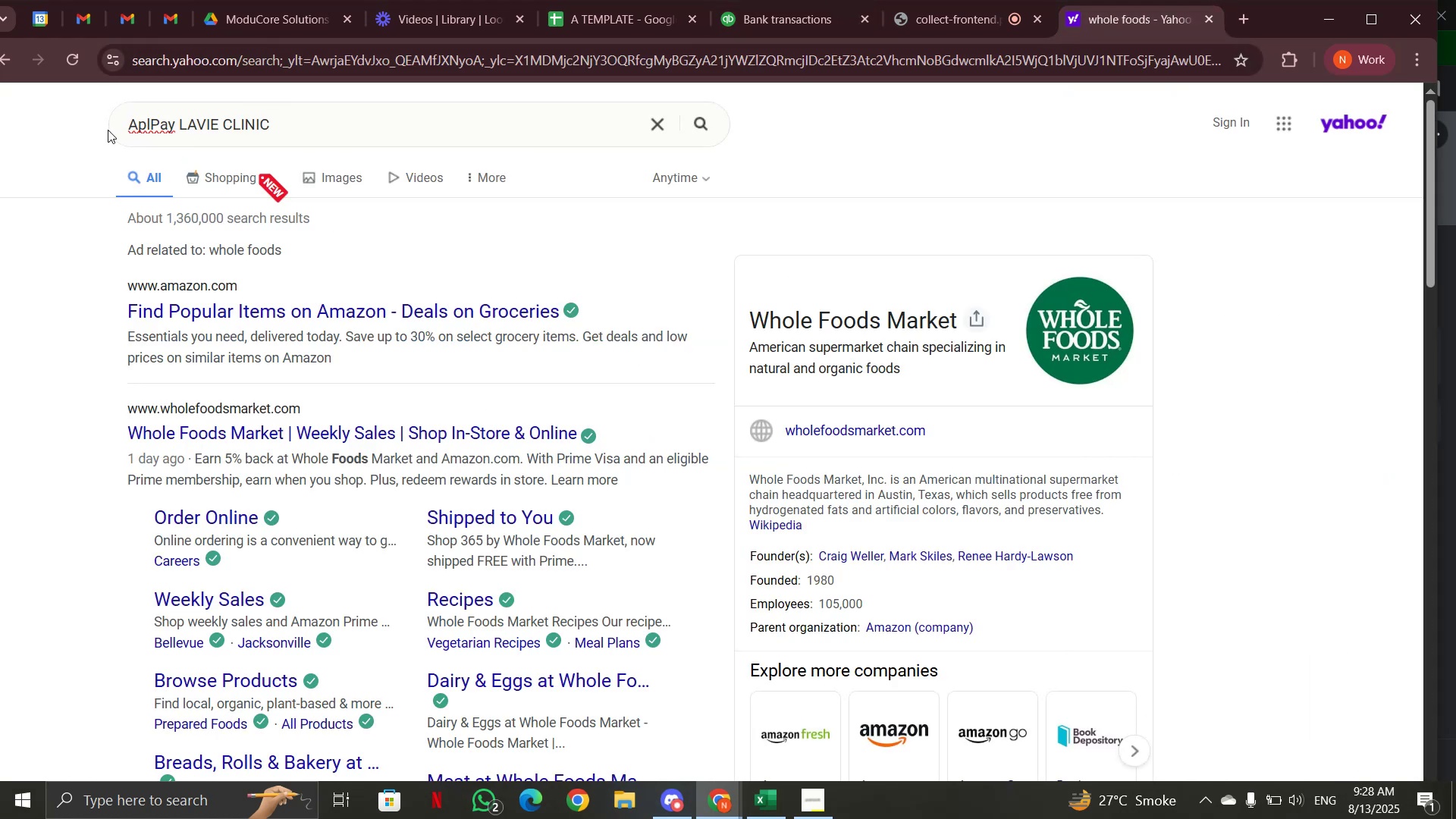 
key(Enter)
 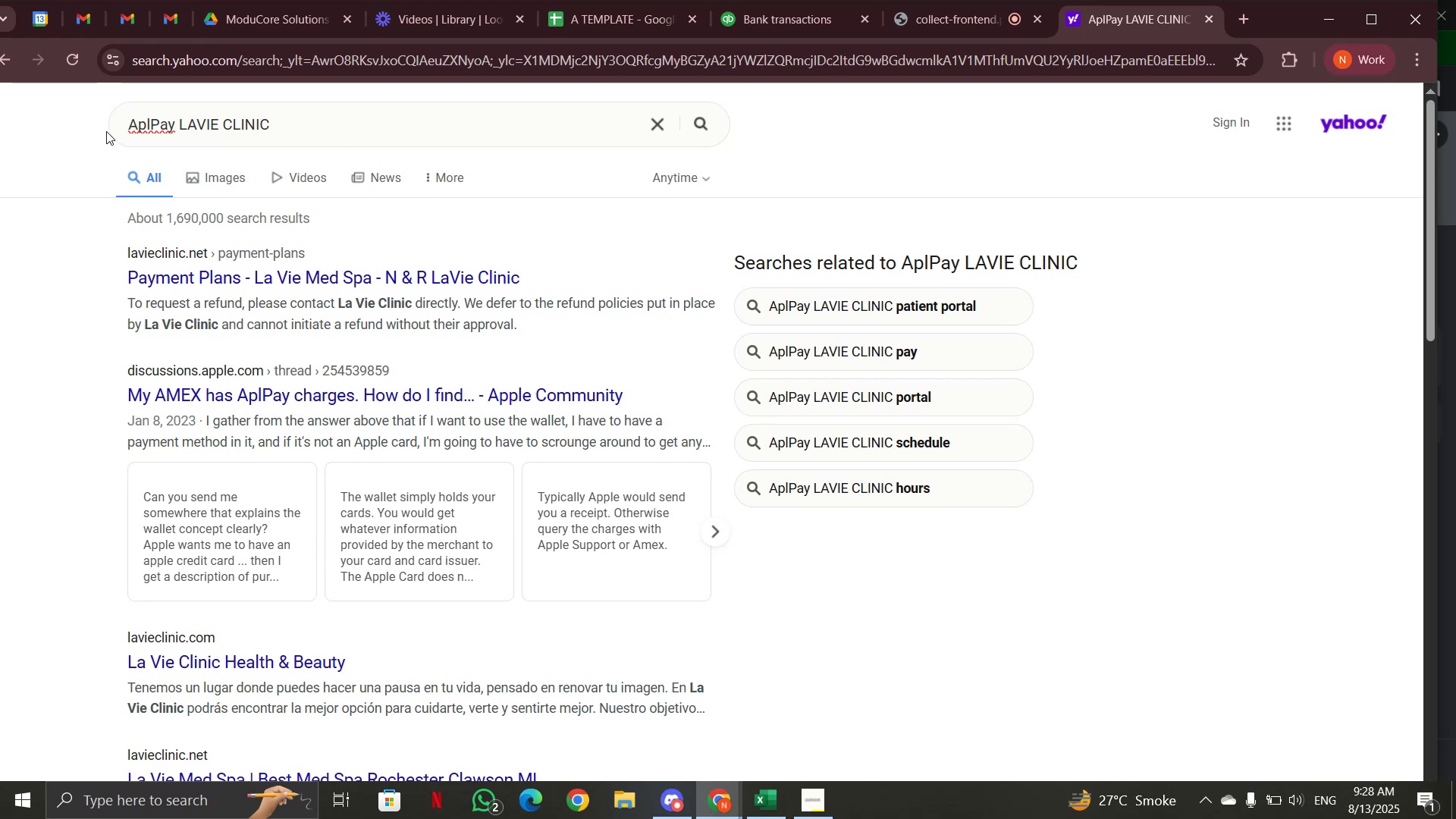 
left_click([345, 125])
 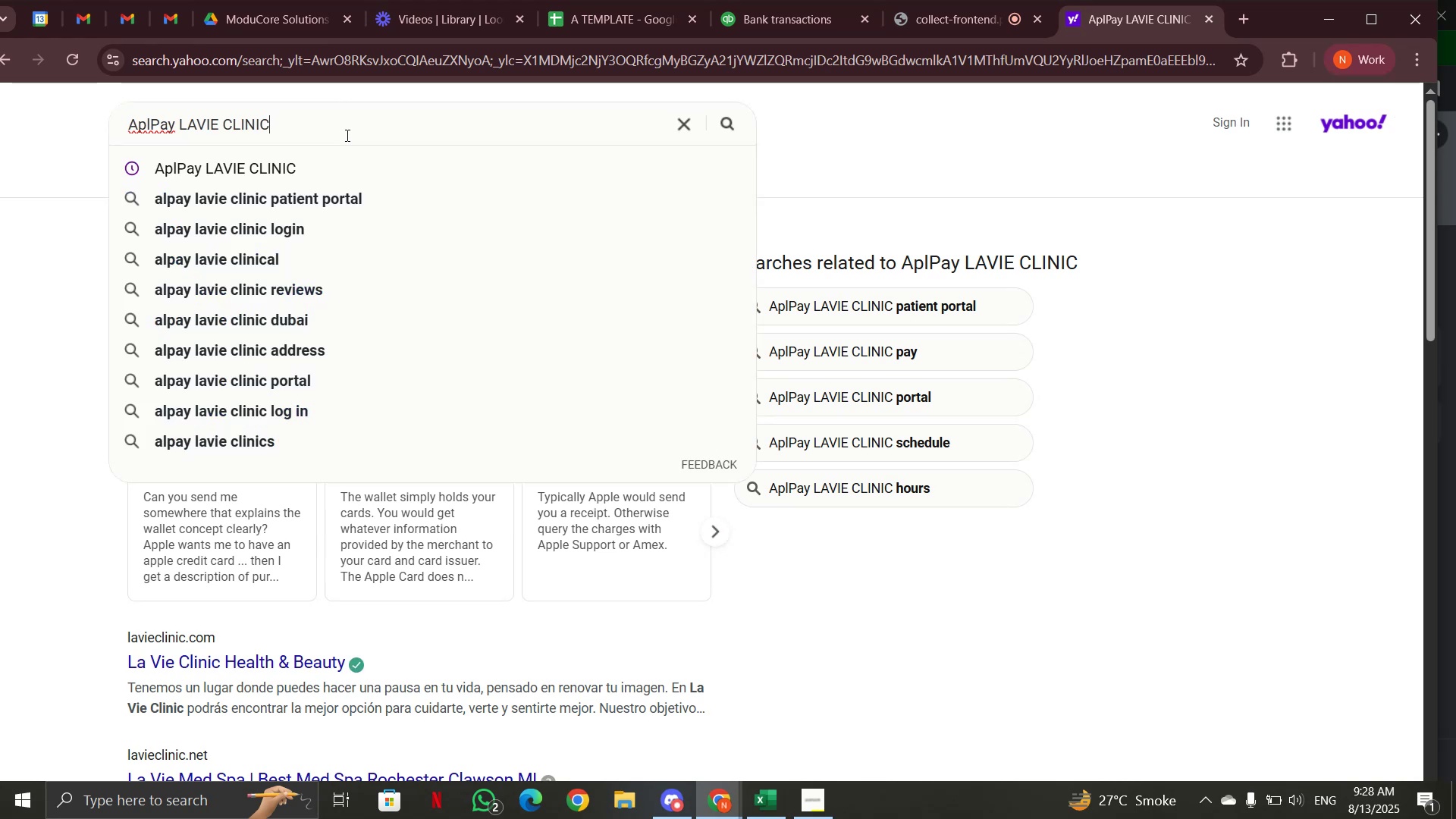 
wait(9.49)
 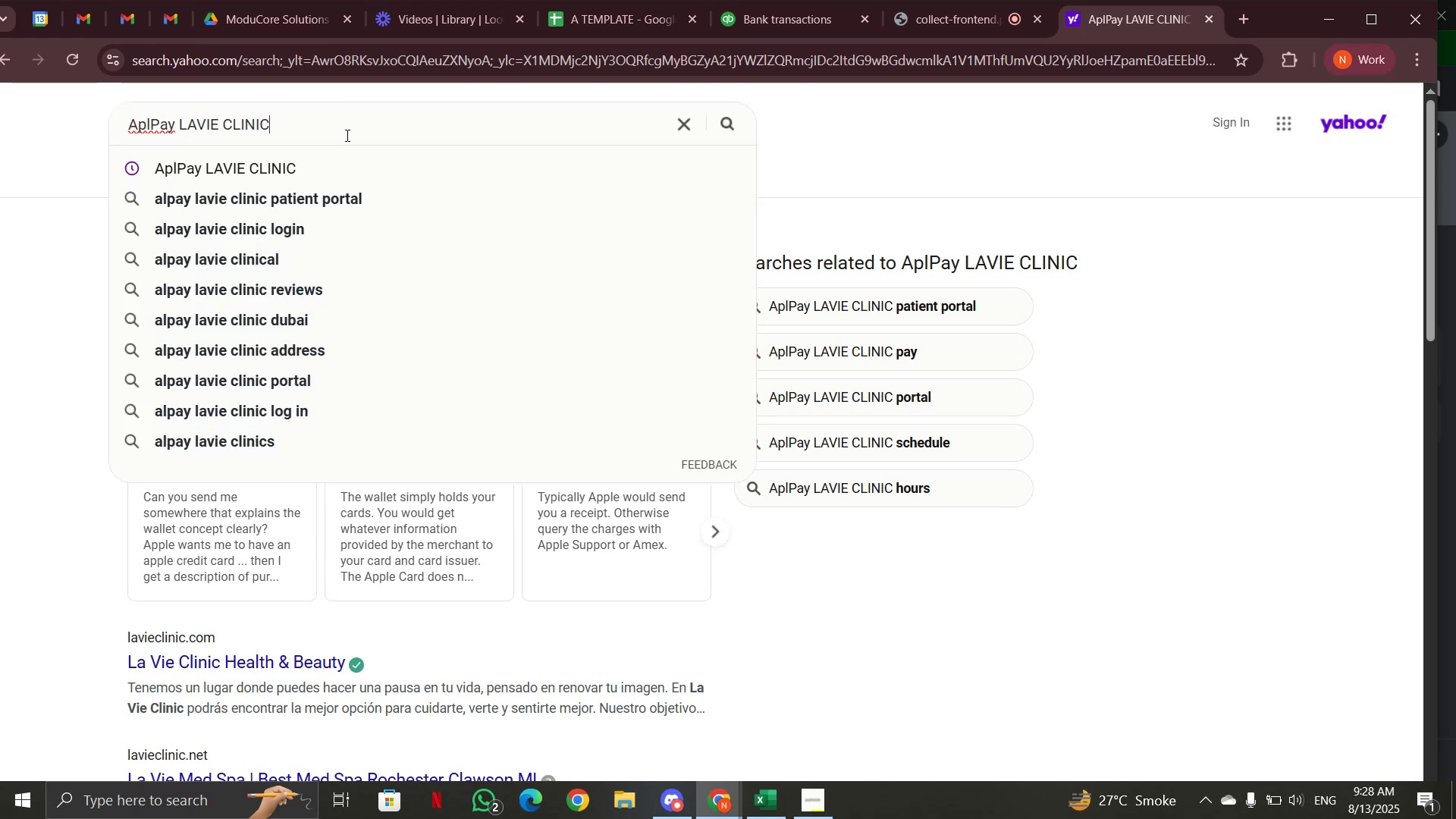 
left_click([730, 633])
 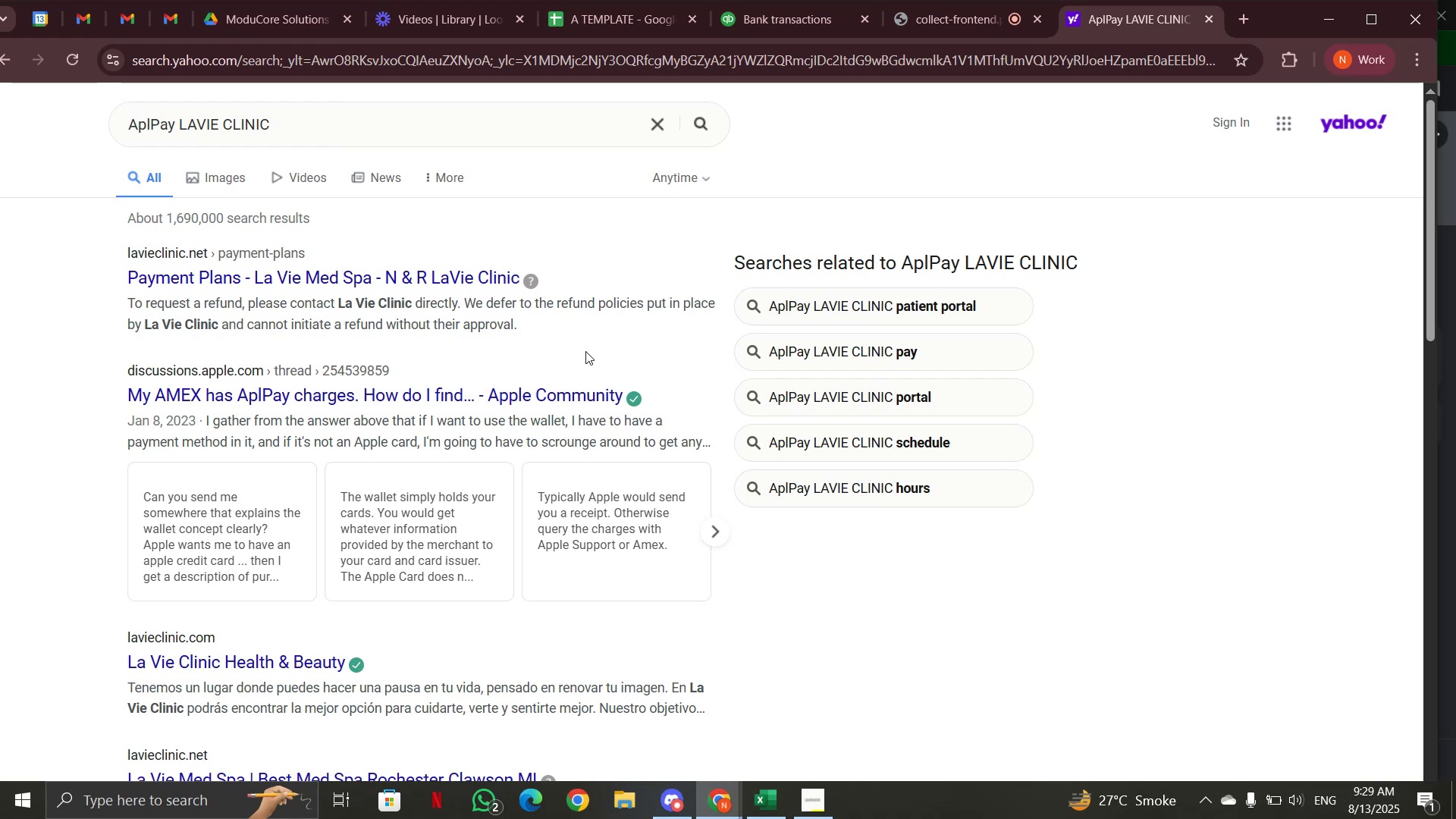 
wait(15.24)
 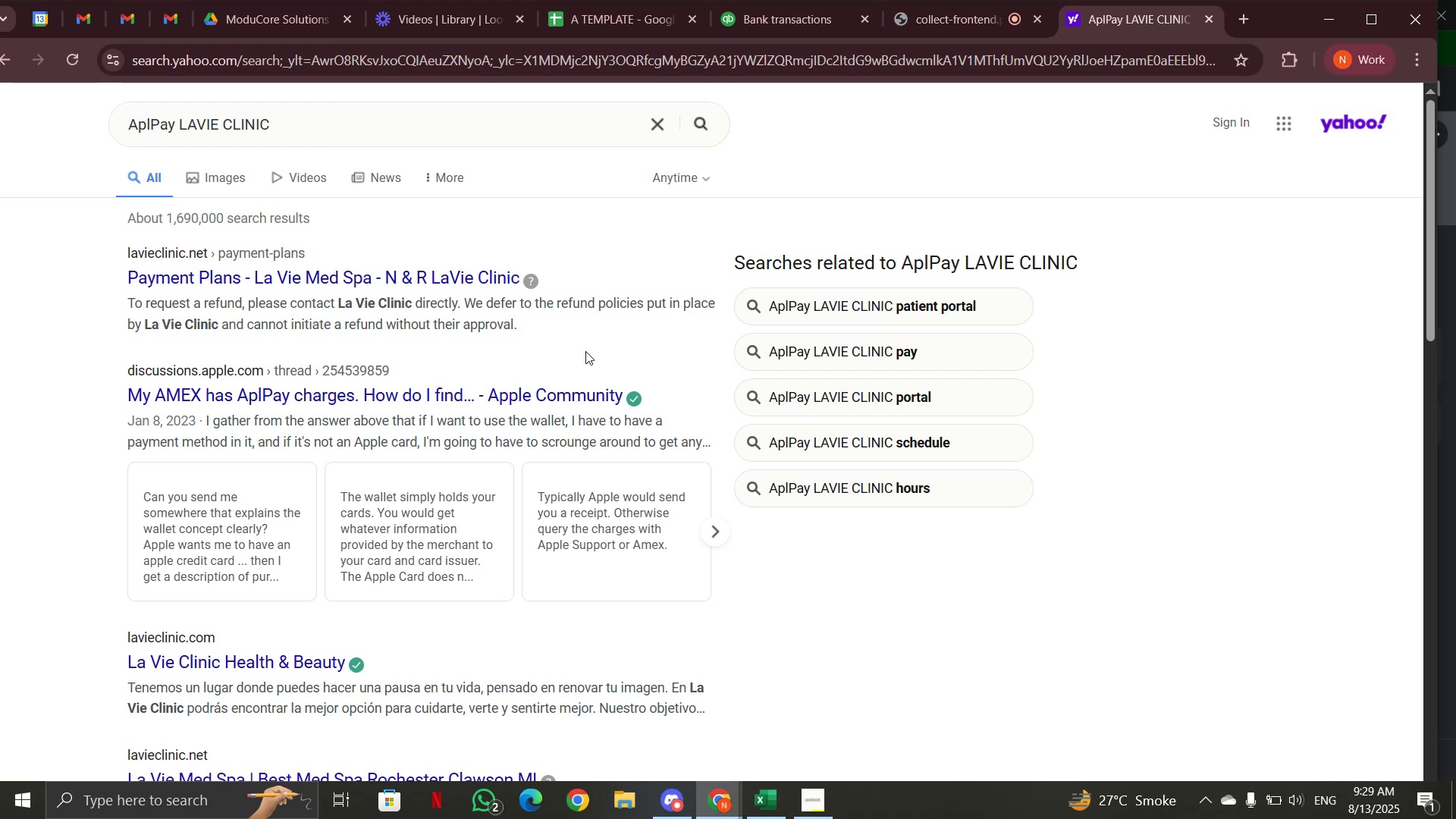 
left_click([762, 28])
 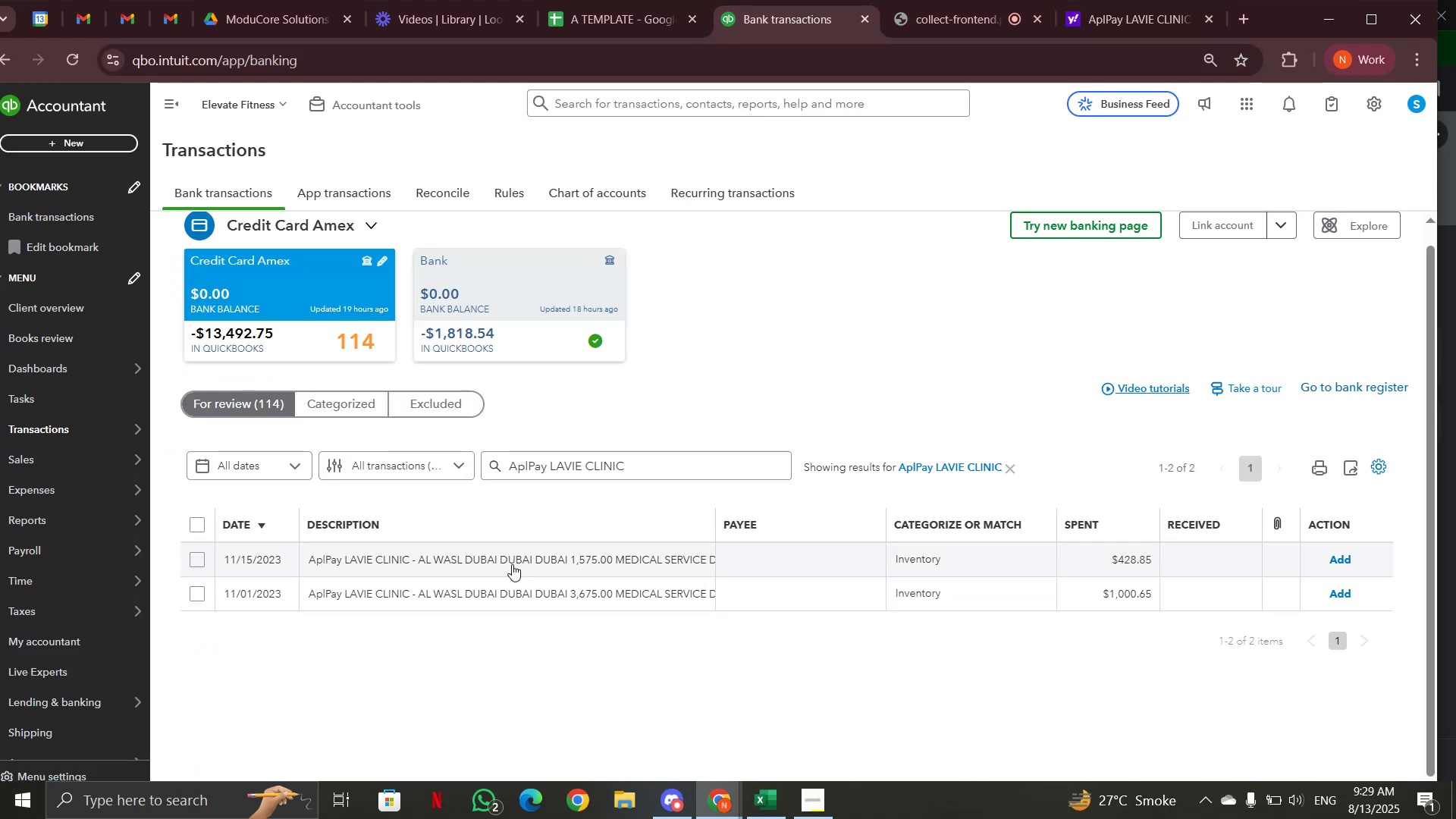 
left_click([514, 549])
 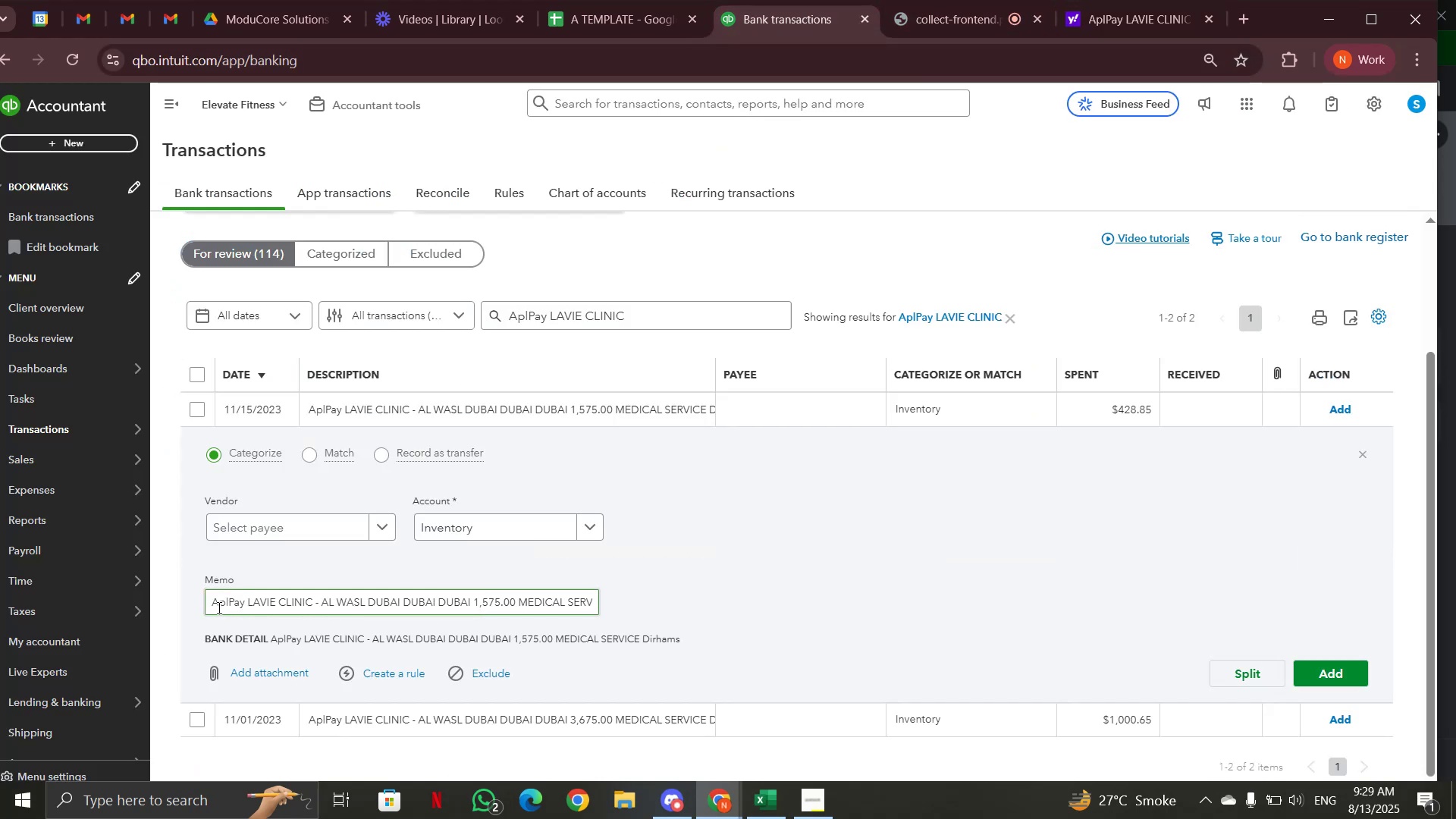 
left_click_drag(start_coordinate=[207, 601], to_coordinate=[631, 598])
 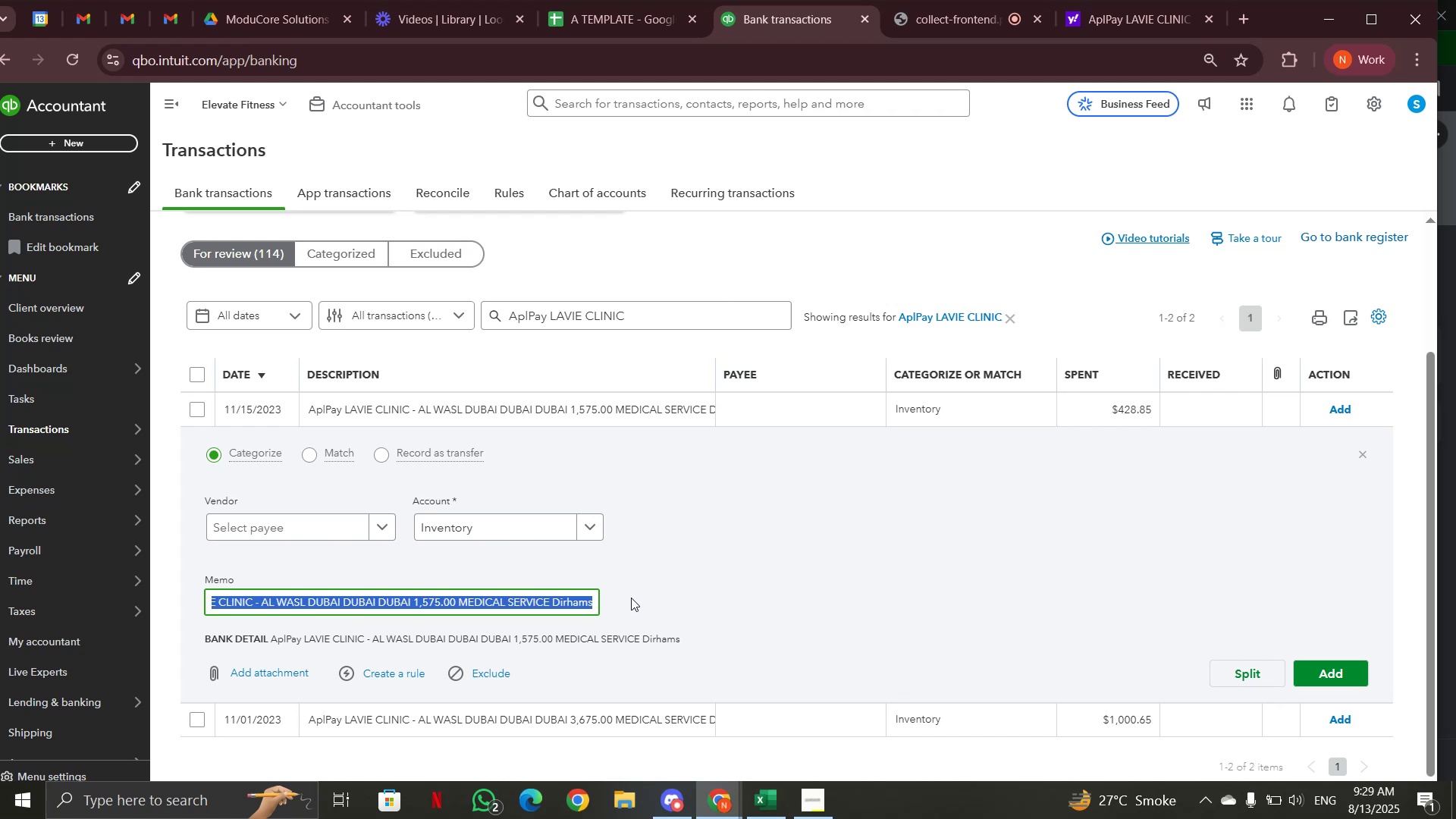 
key(Control+C)
 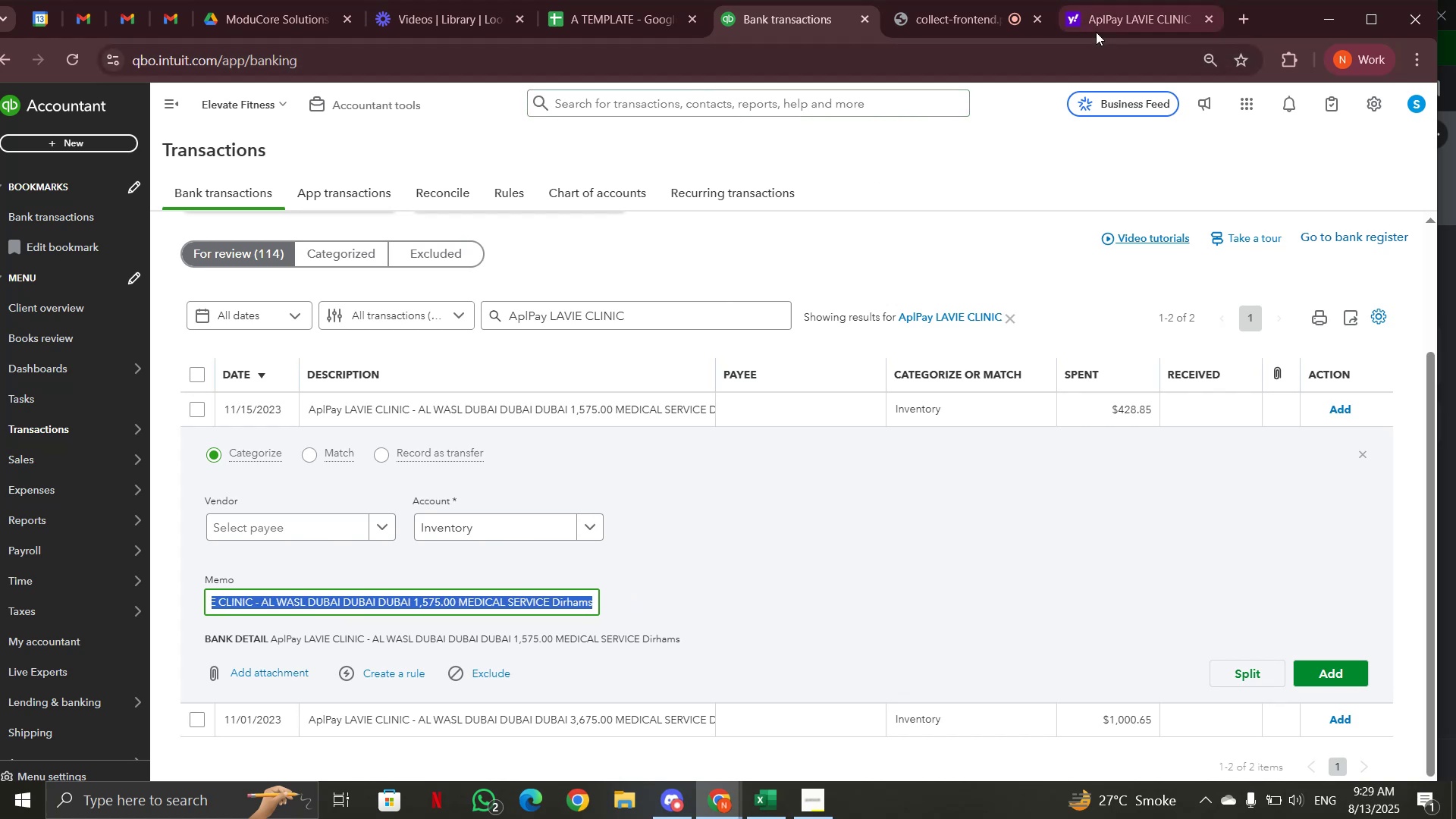 
left_click([1098, 19])
 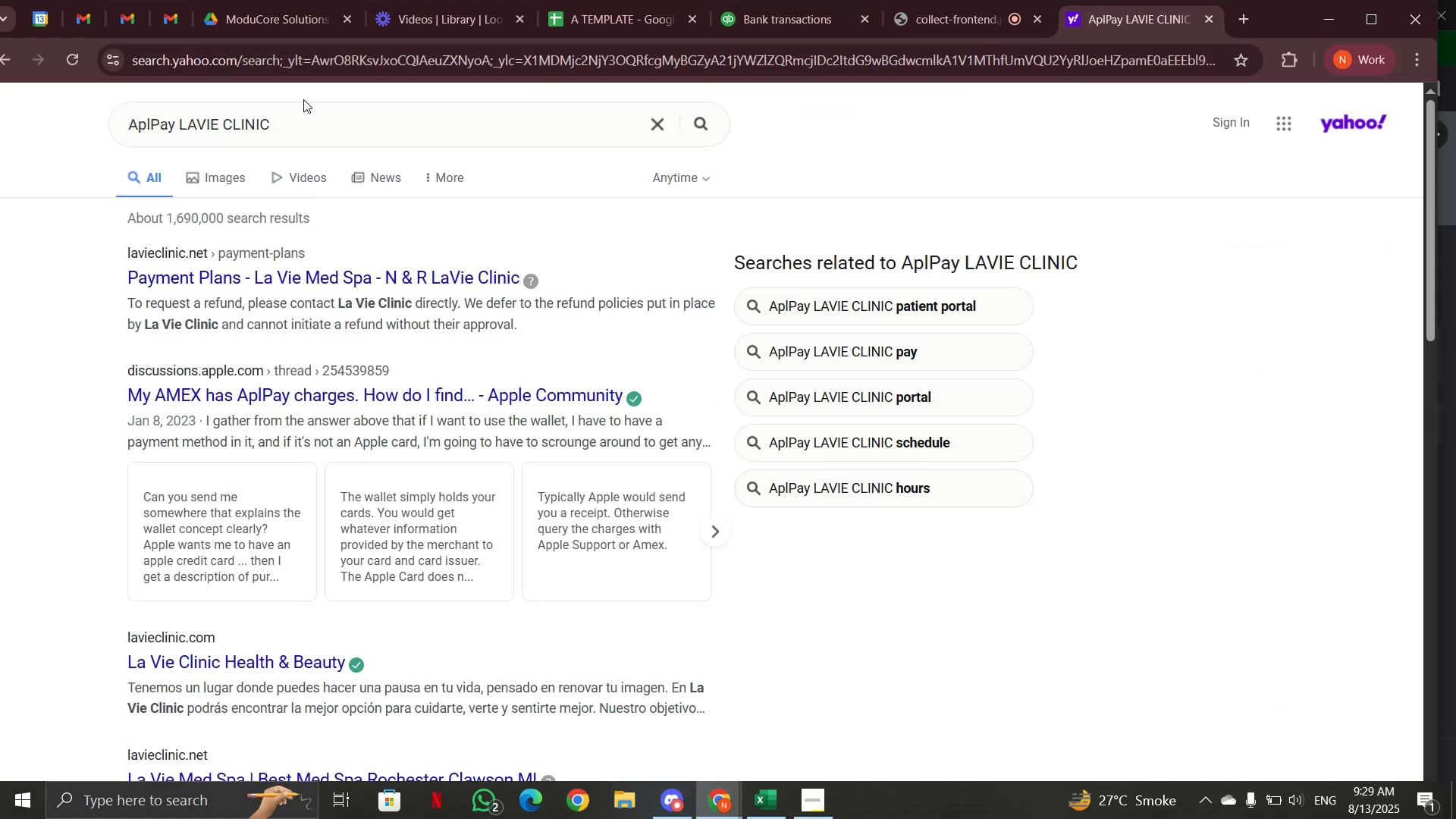 
left_click_drag(start_coordinate=[303, 122], to_coordinate=[89, 127])
 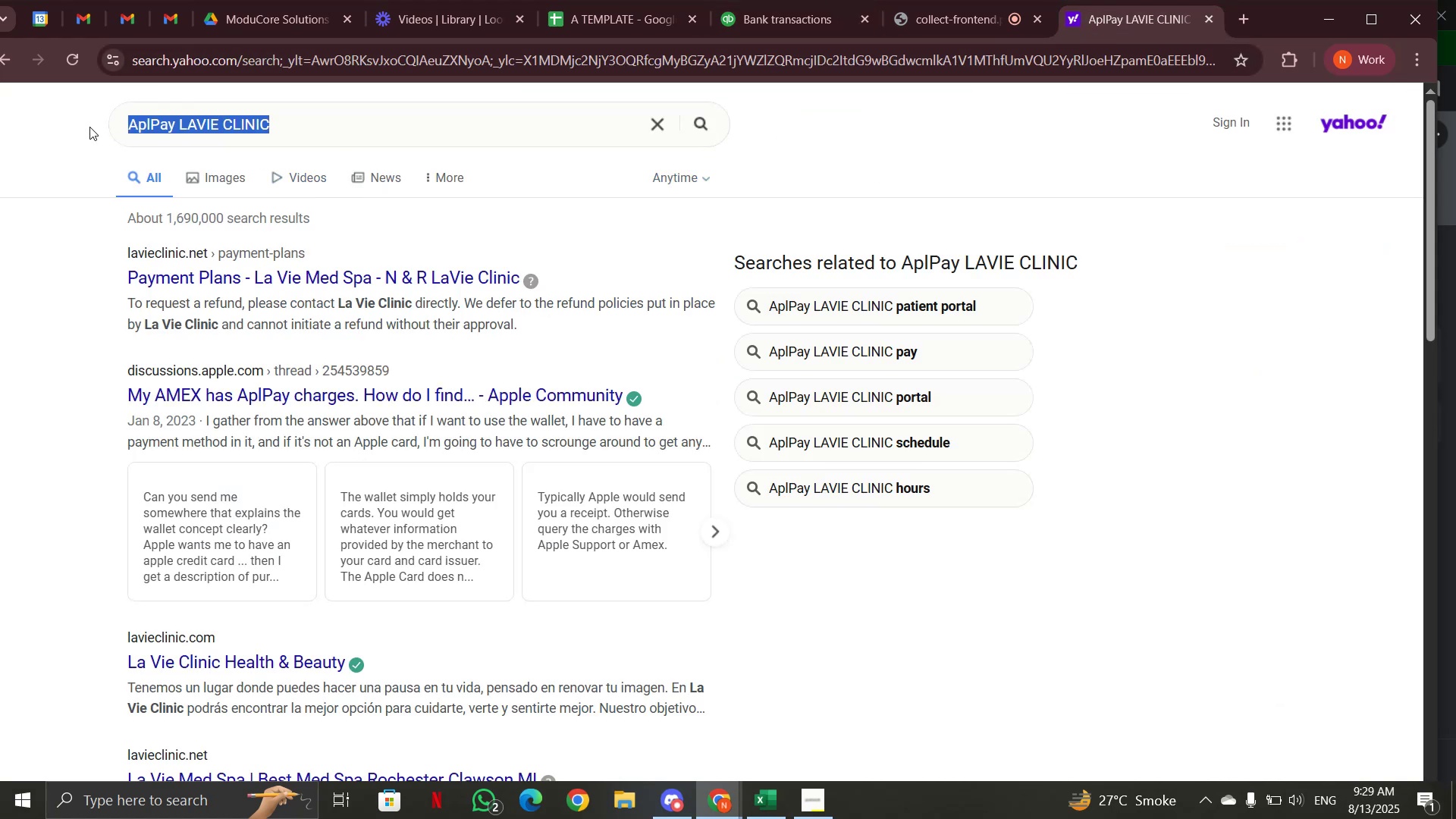 
key(Control+V)
 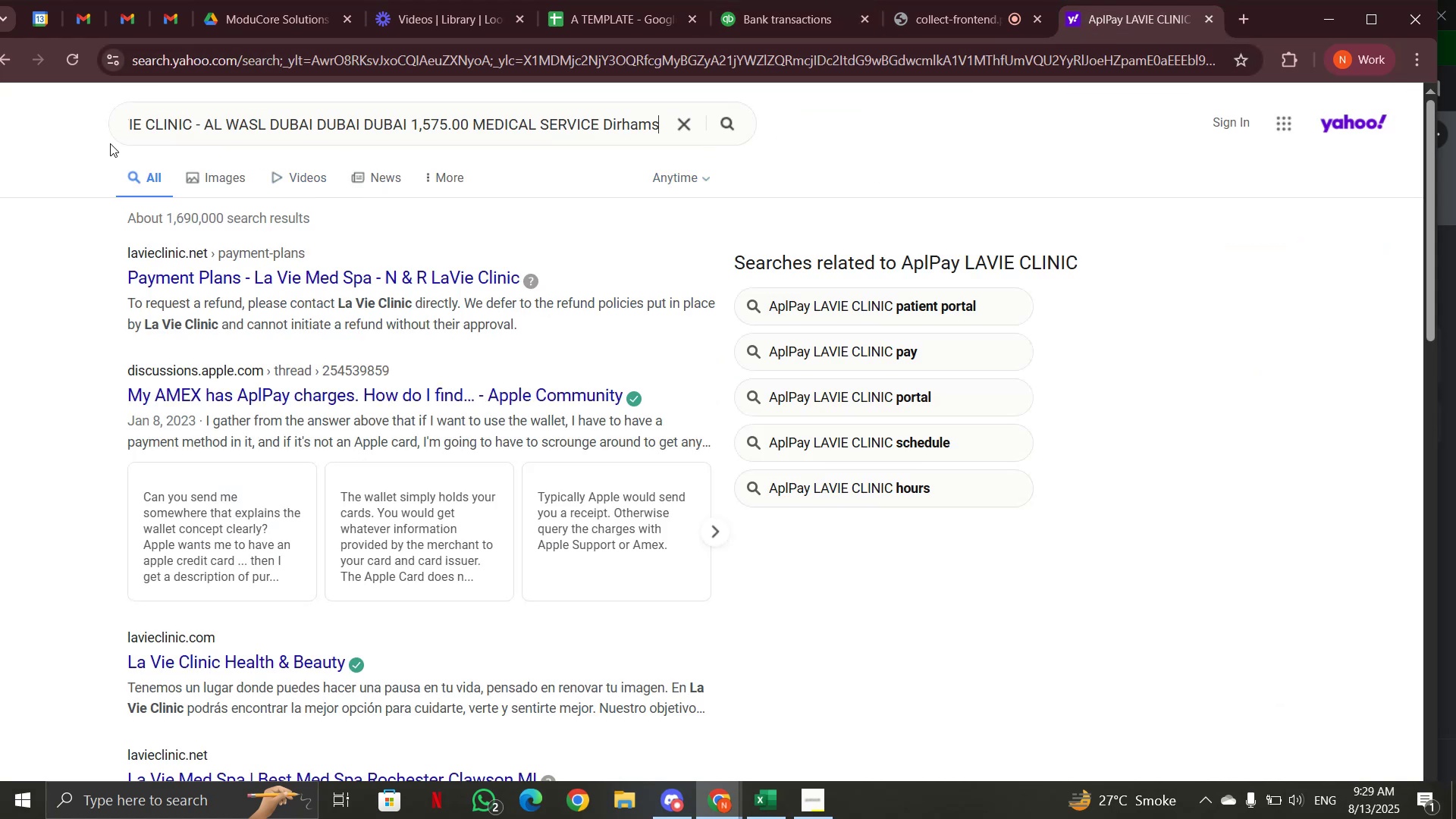 
key(Enter)
 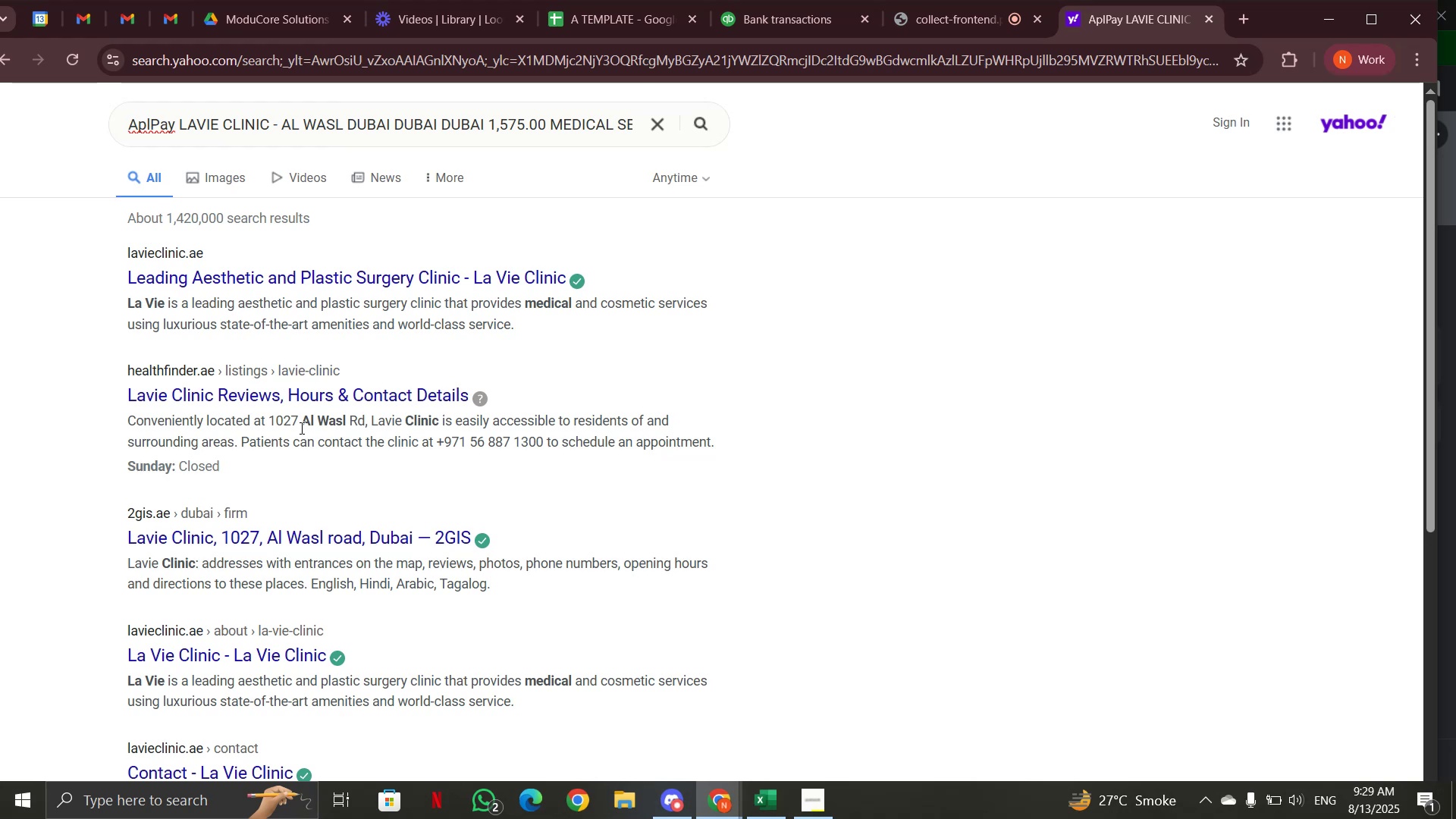 
mouse_move([774, 46])
 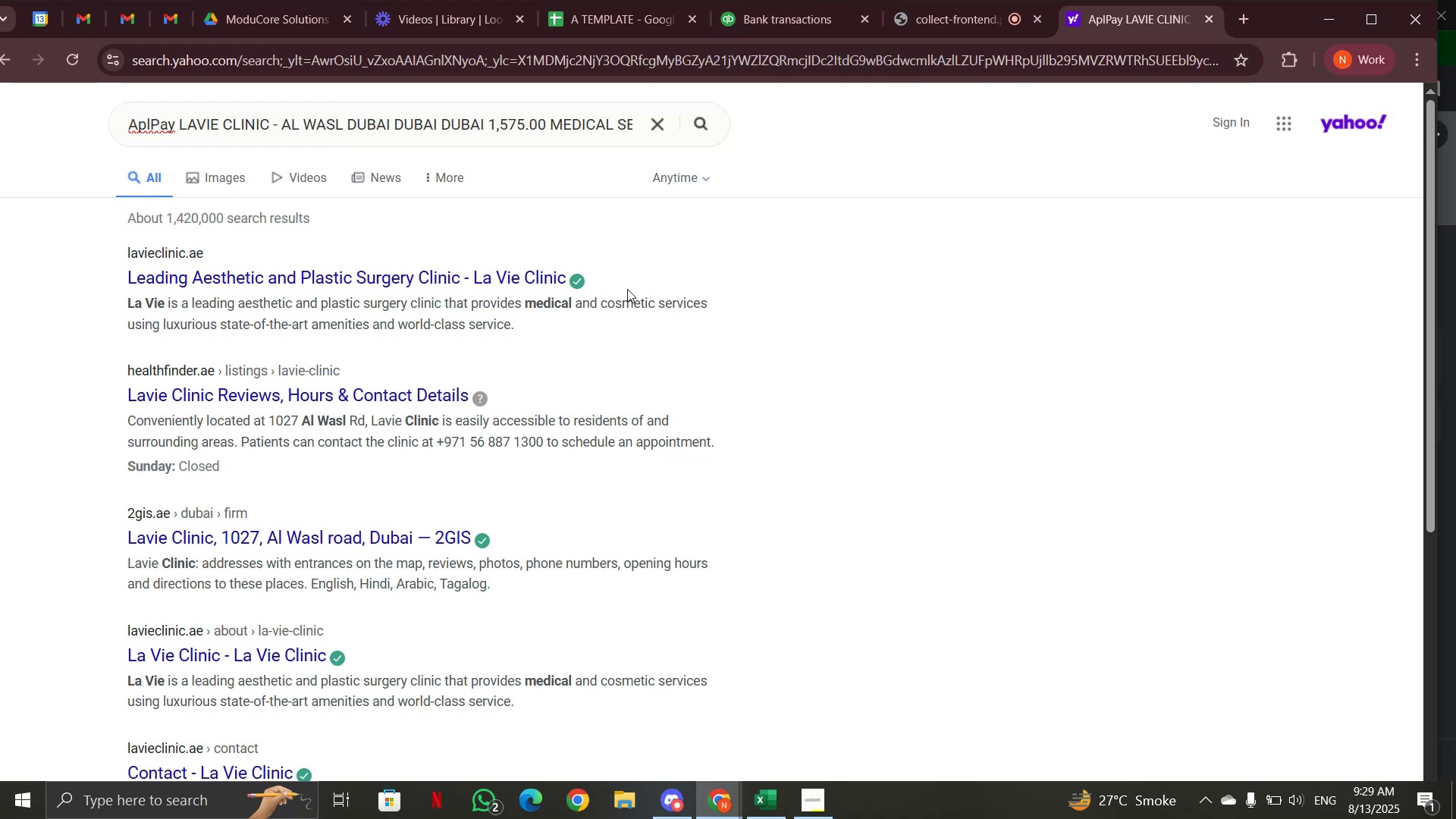 
left_click([792, 16])
 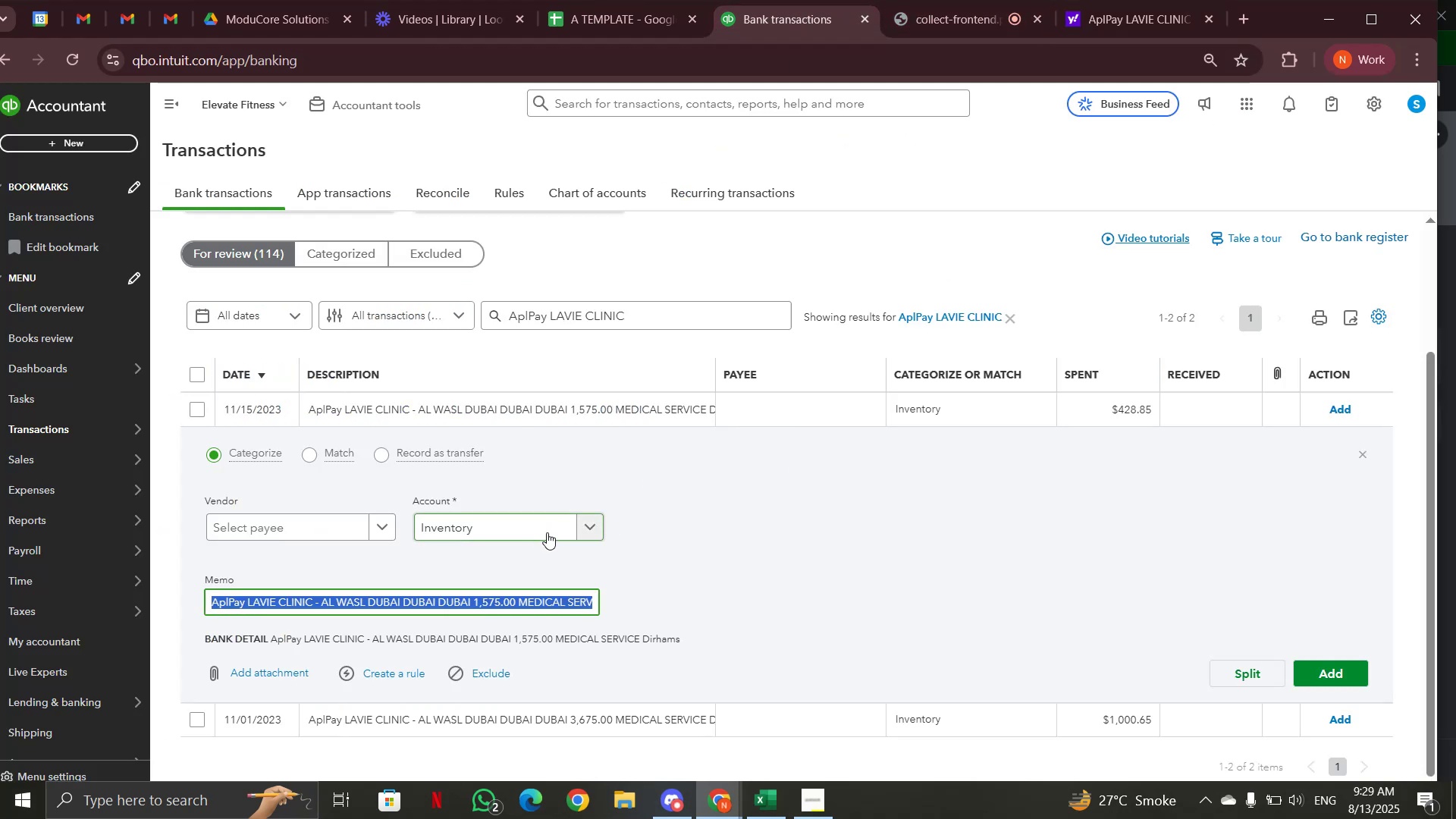 
left_click([579, 529])
 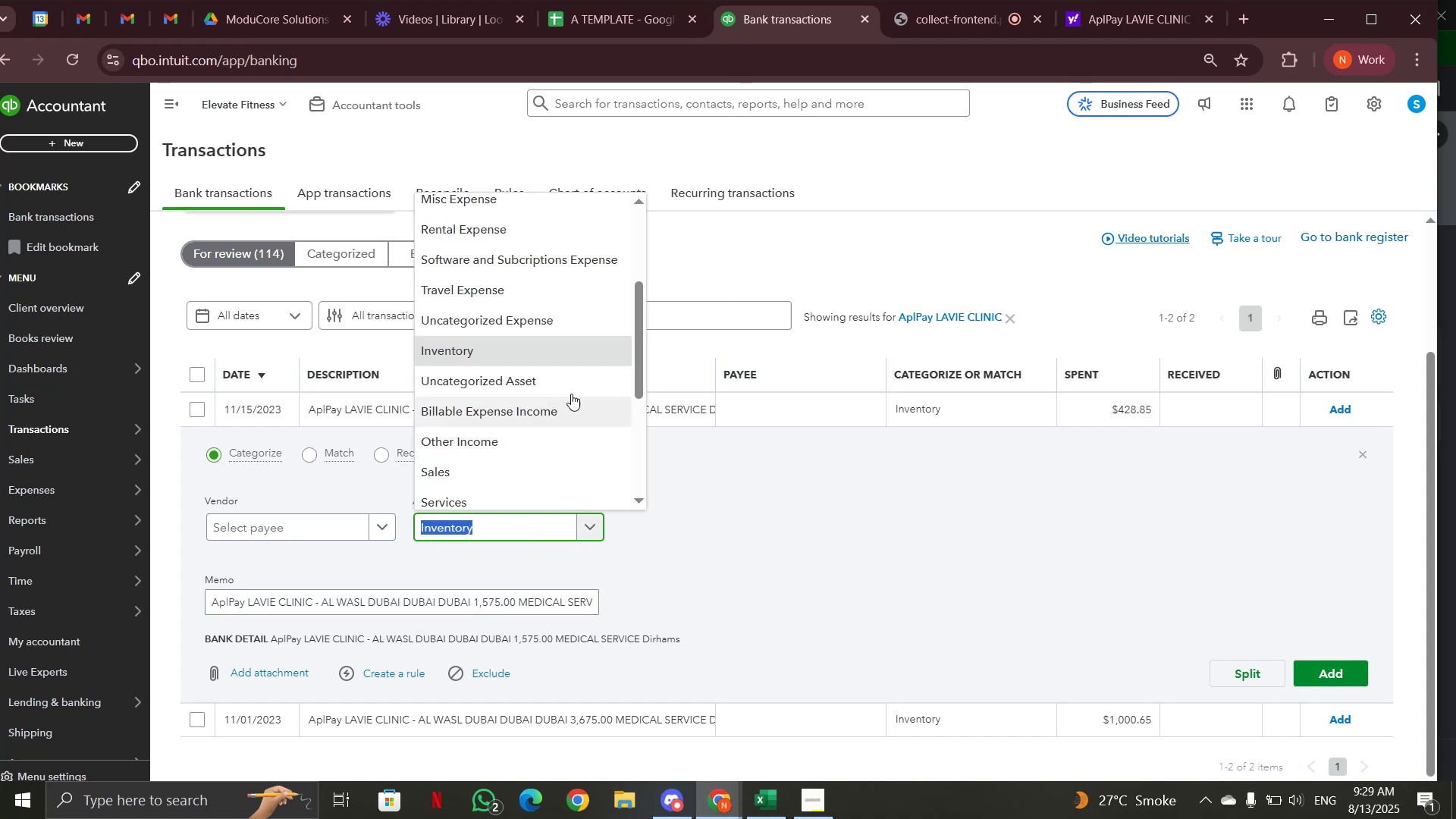 
scroll: coordinate [571, 393], scroll_direction: up, amount: 7.0
 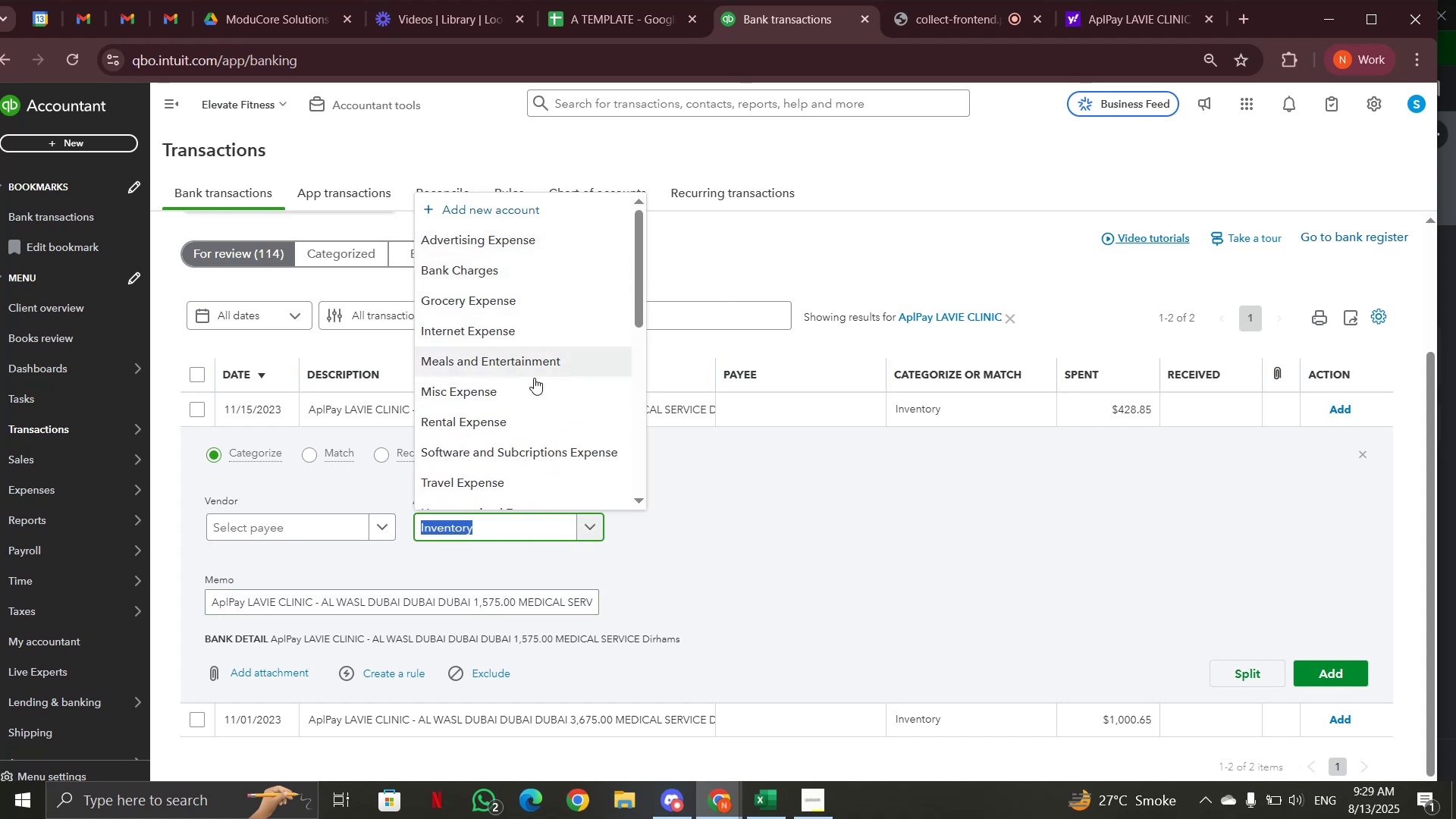 
scroll: coordinate [550, 377], scroll_direction: down, amount: 5.0
 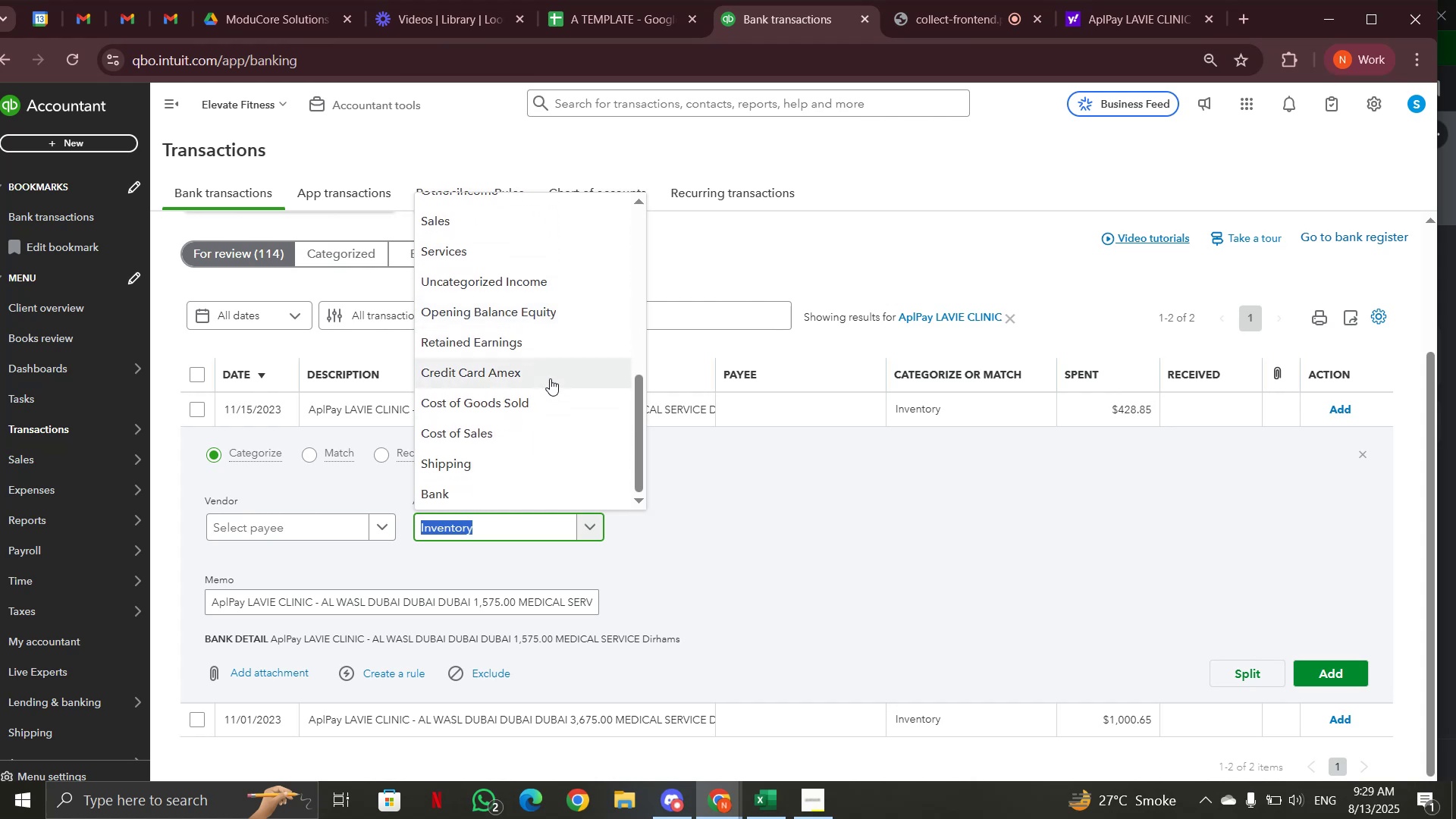 
scroll: coordinate [550, 378], scroll_direction: down, amount: 1.0
 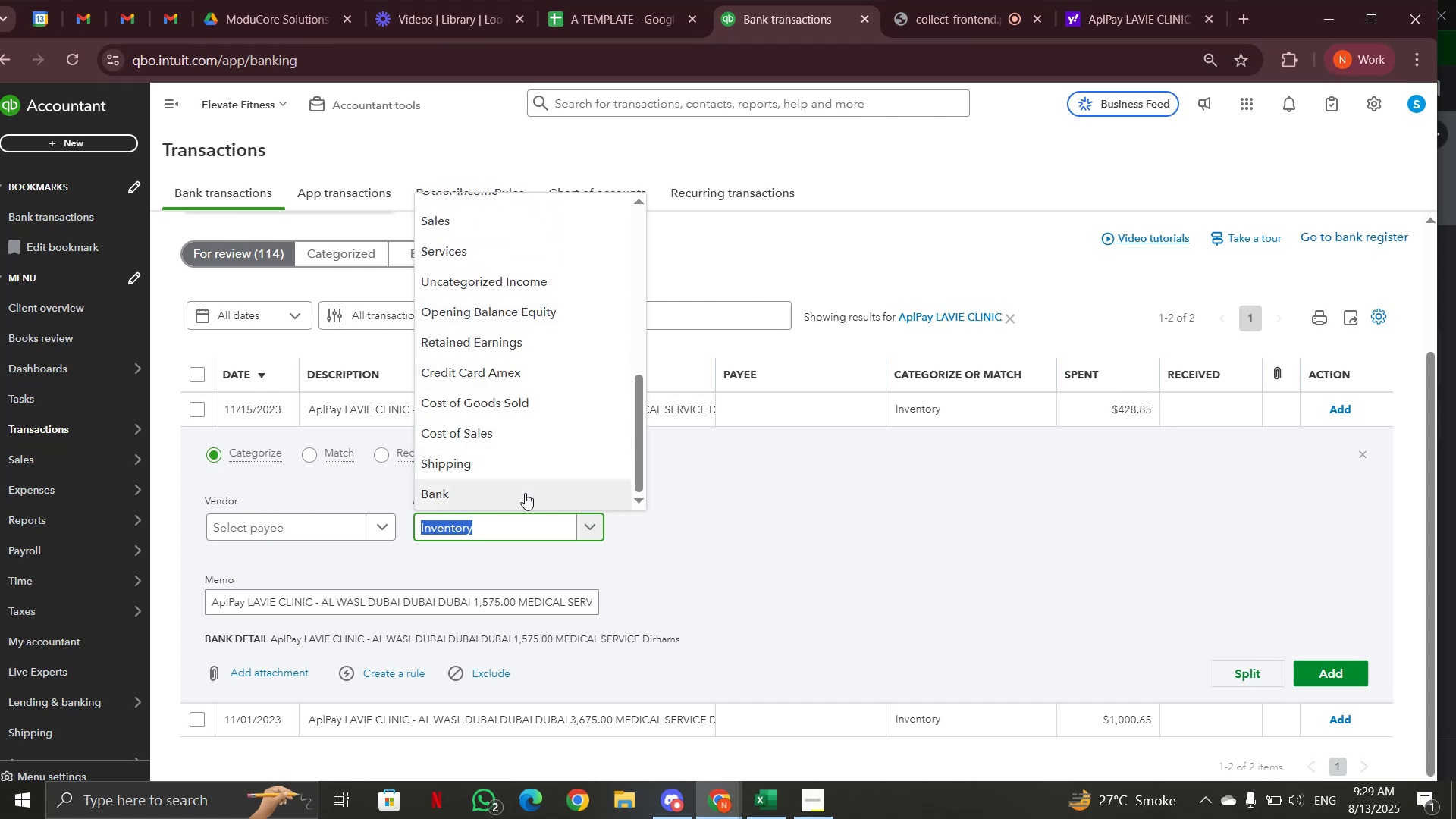 
scroll: coordinate [525, 493], scroll_direction: up, amount: 1.0
 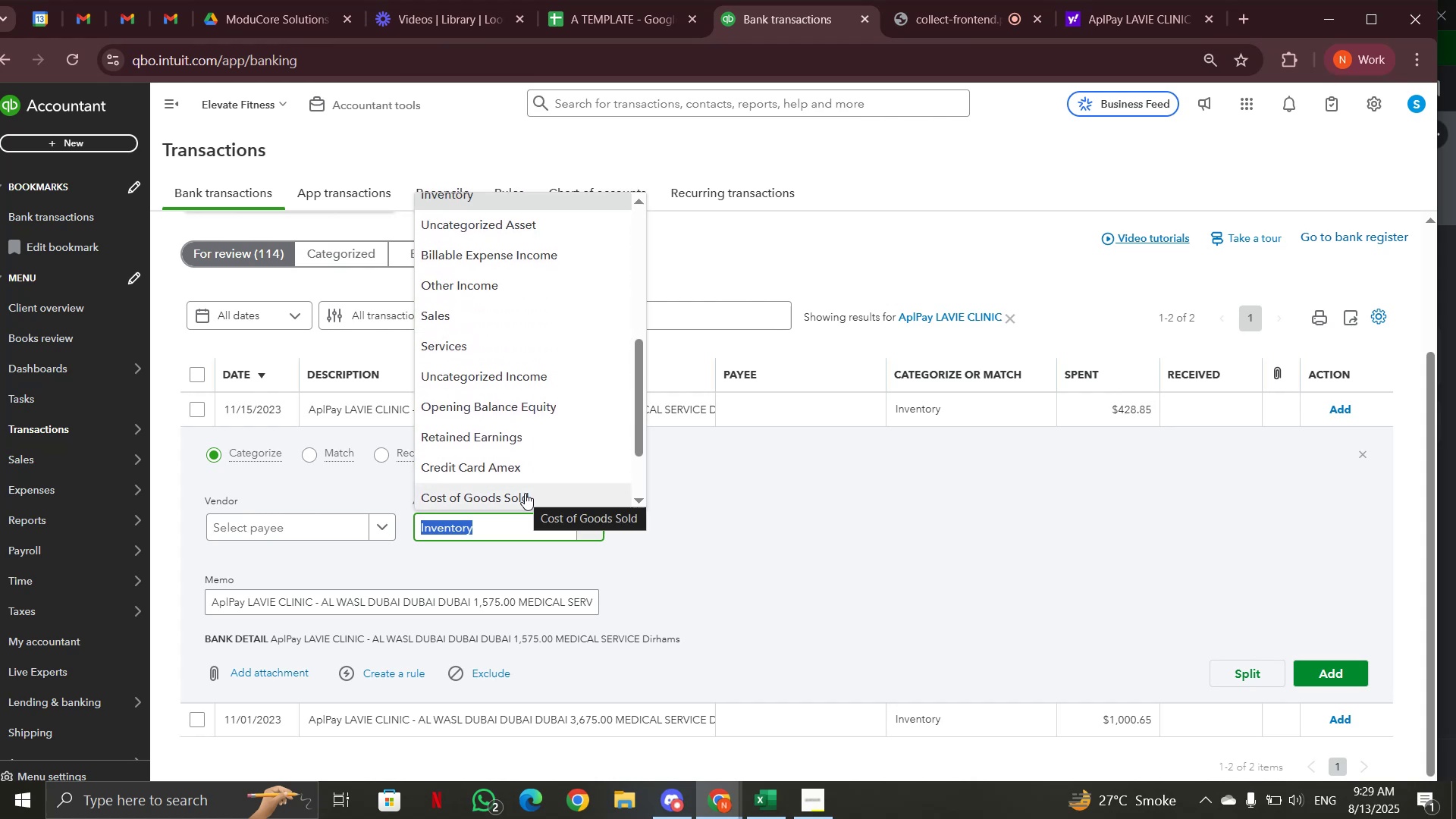 
scroll: coordinate [525, 467], scroll_direction: down, amount: 4.0
 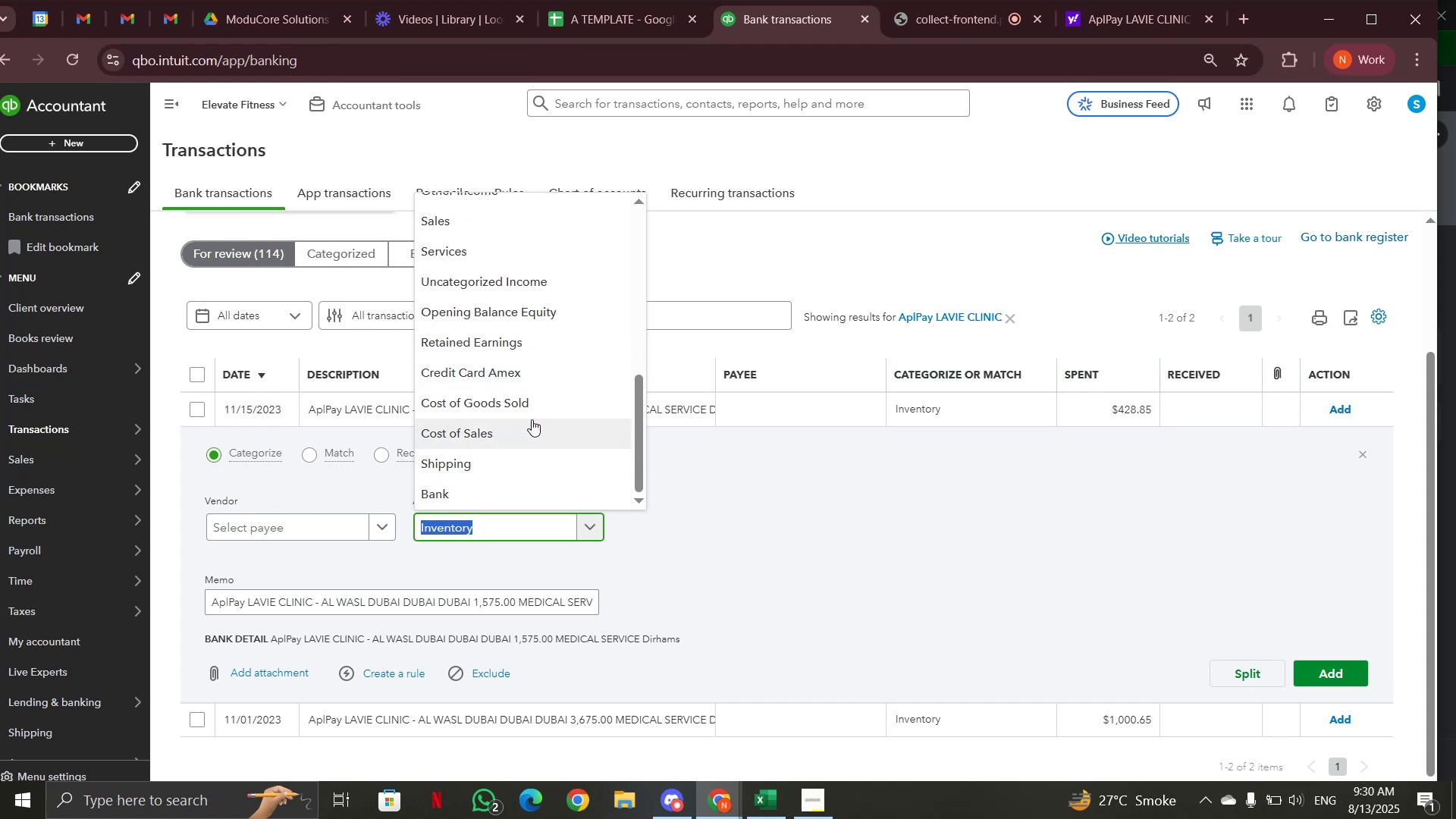 
scroll: coordinate [535, 455], scroll_direction: up, amount: 4.0
 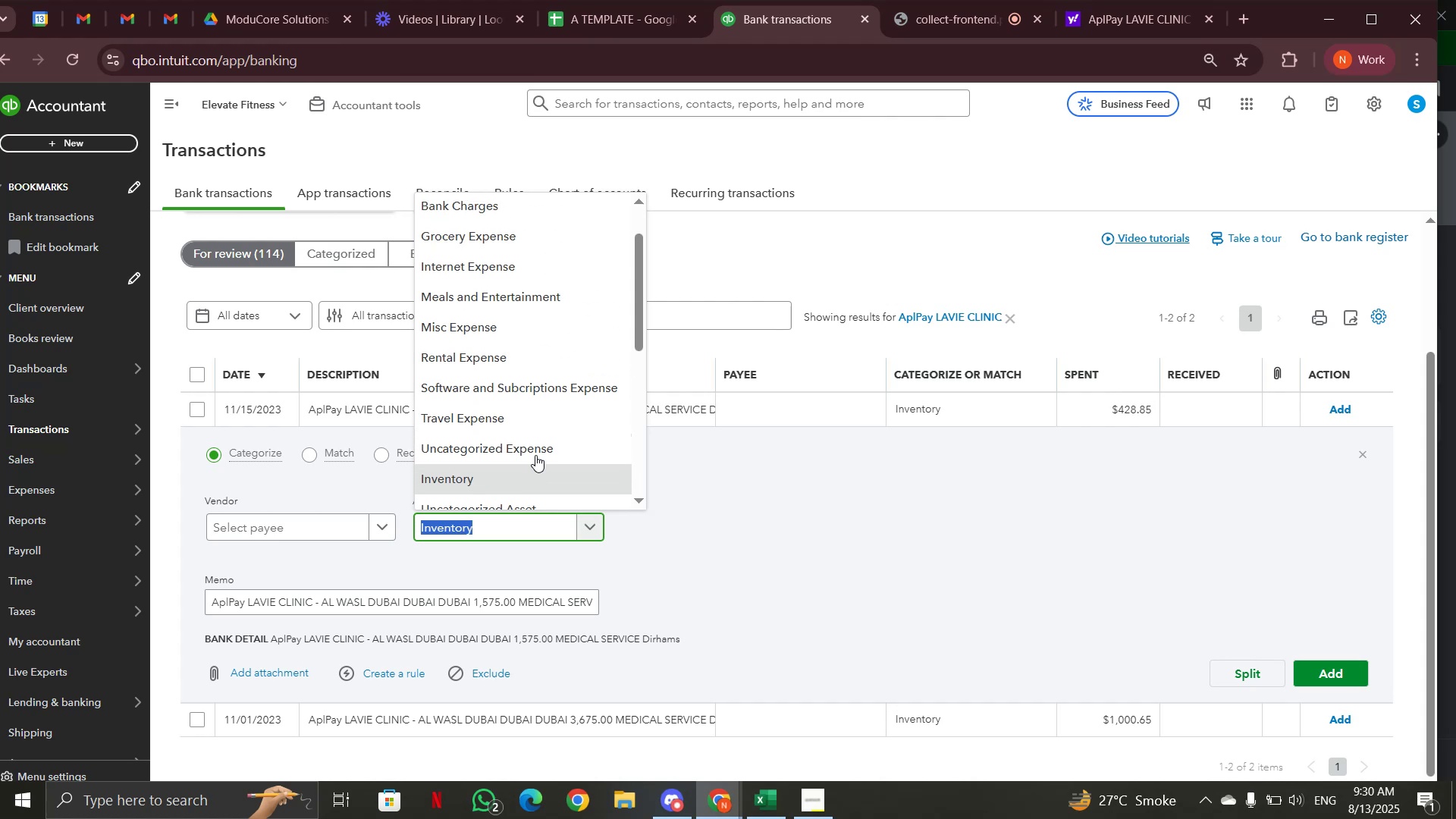 
scroll: coordinate [535, 455], scroll_direction: down, amount: 1.0
 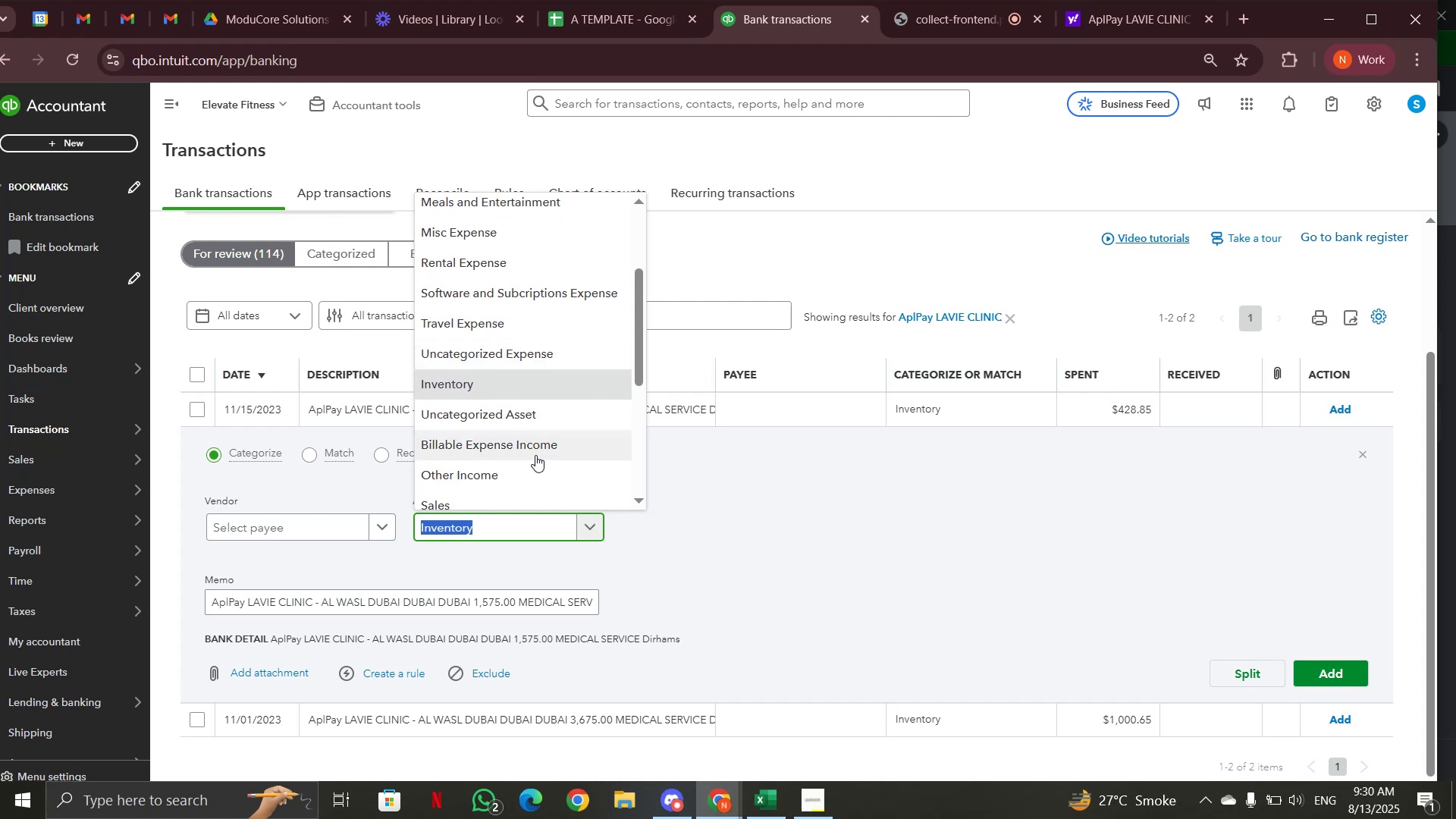 
scroll: coordinate [535, 455], scroll_direction: up, amount: 2.0
 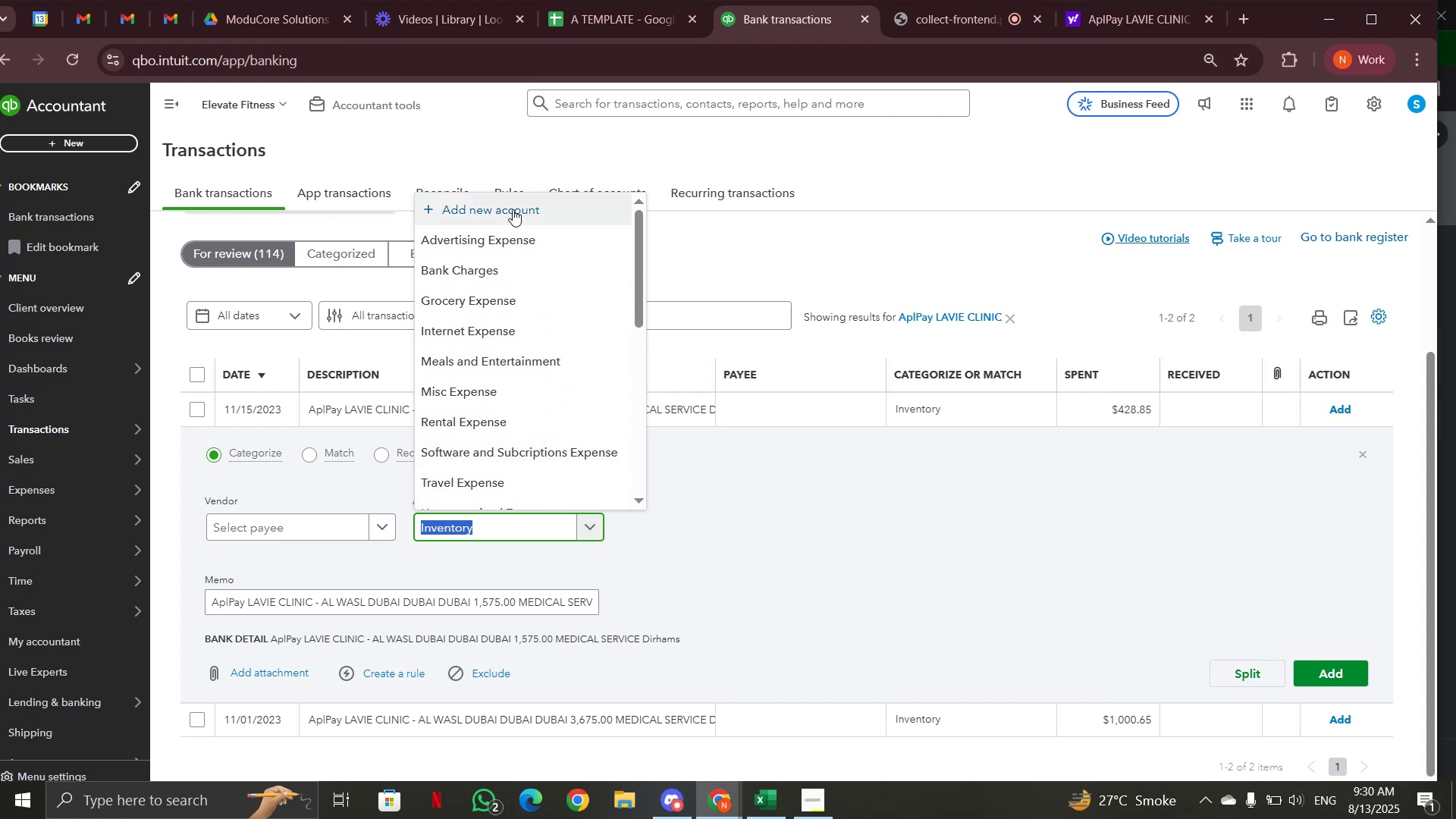 
left_click([513, 209])
 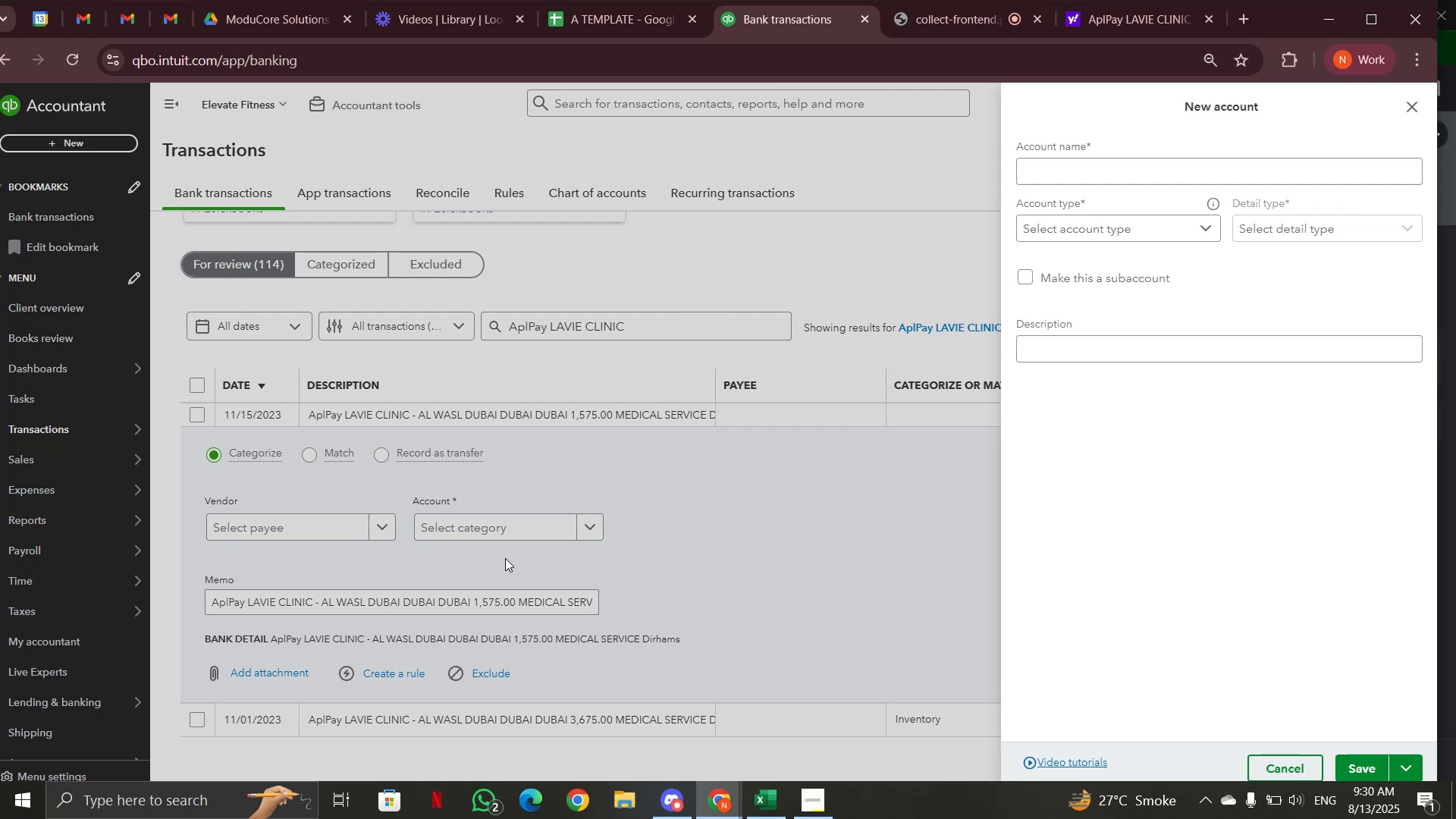 
wait(5.73)
 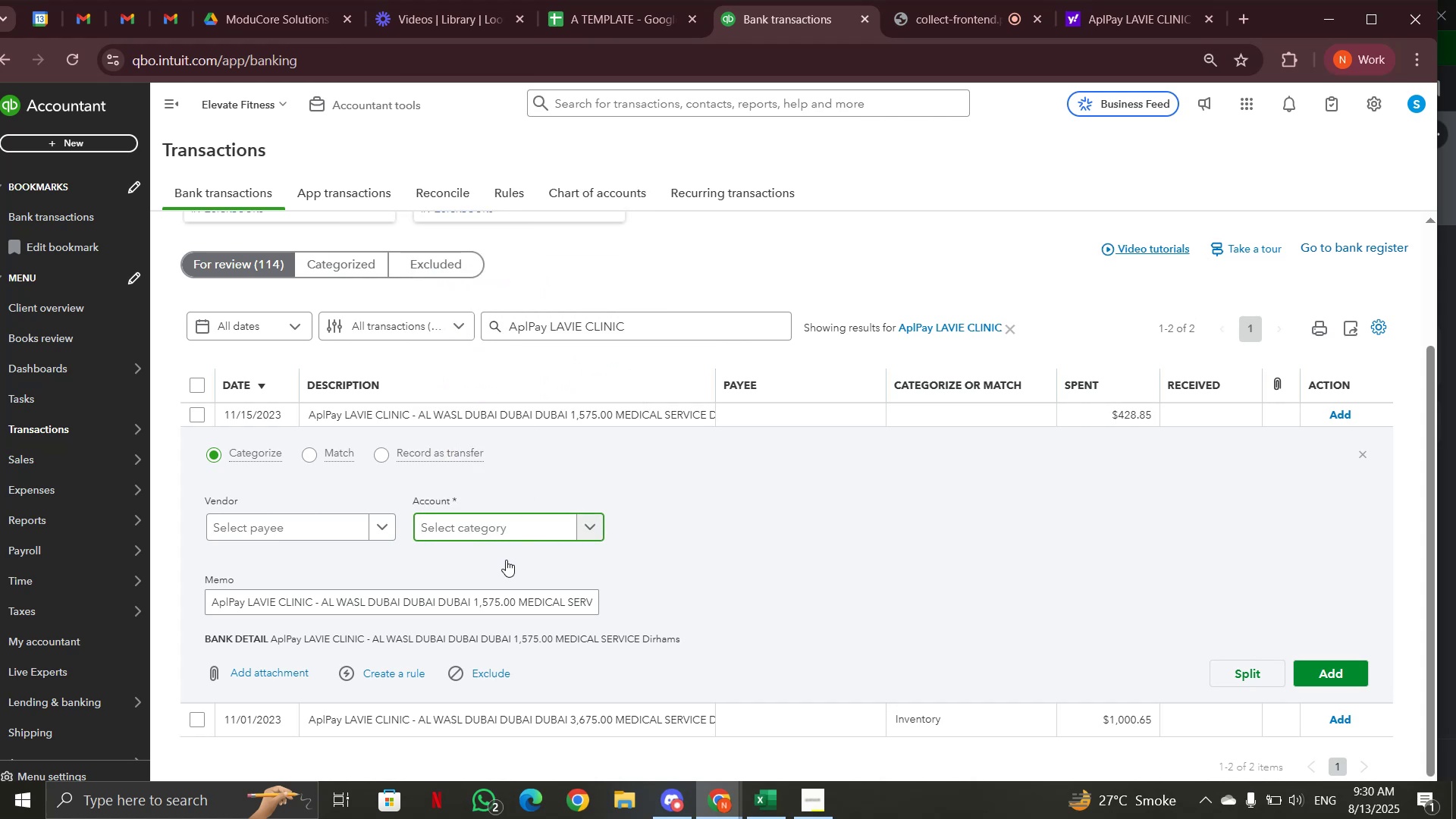 
left_click([1419, 110])
 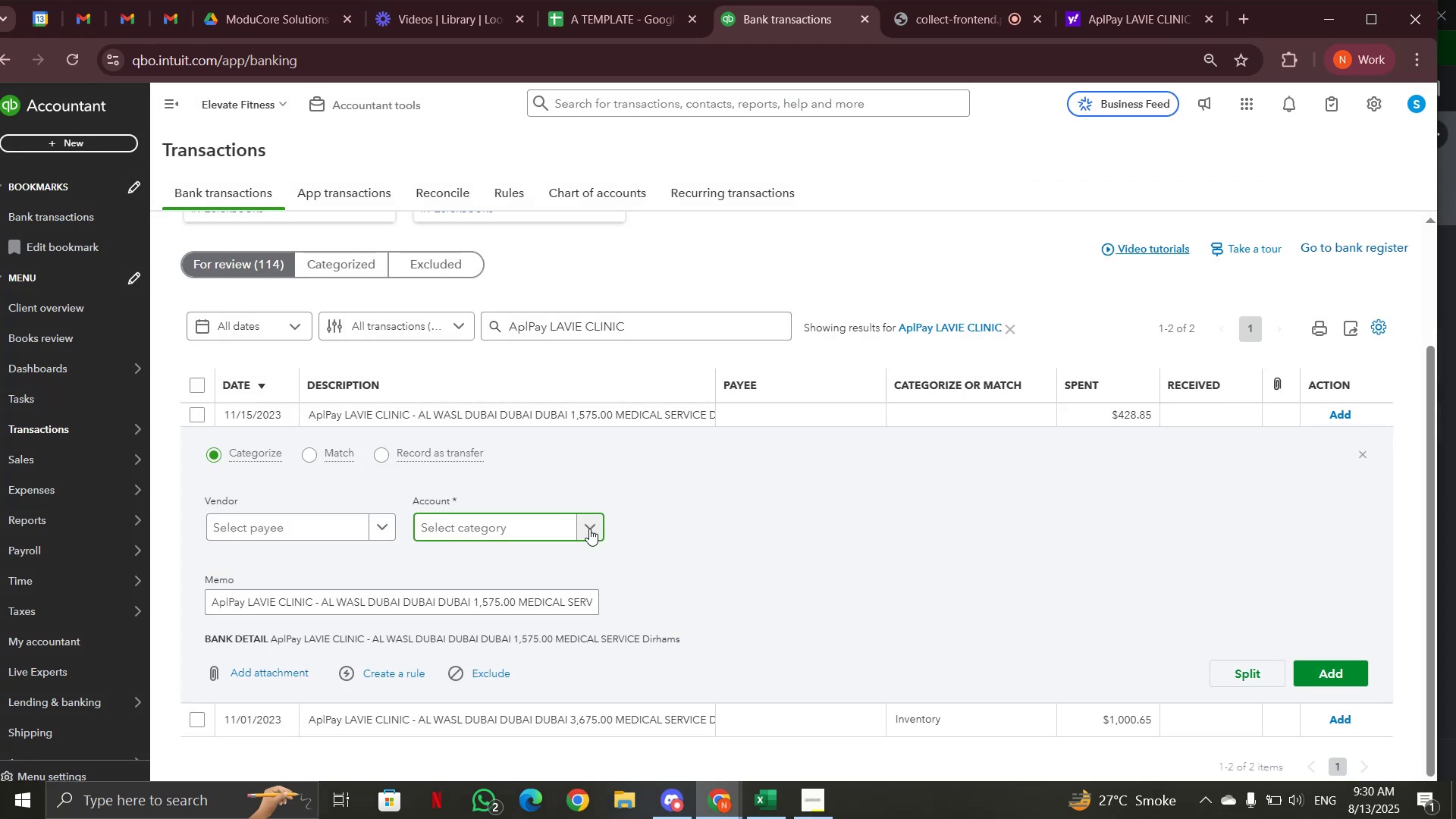 
left_click([585, 529])
 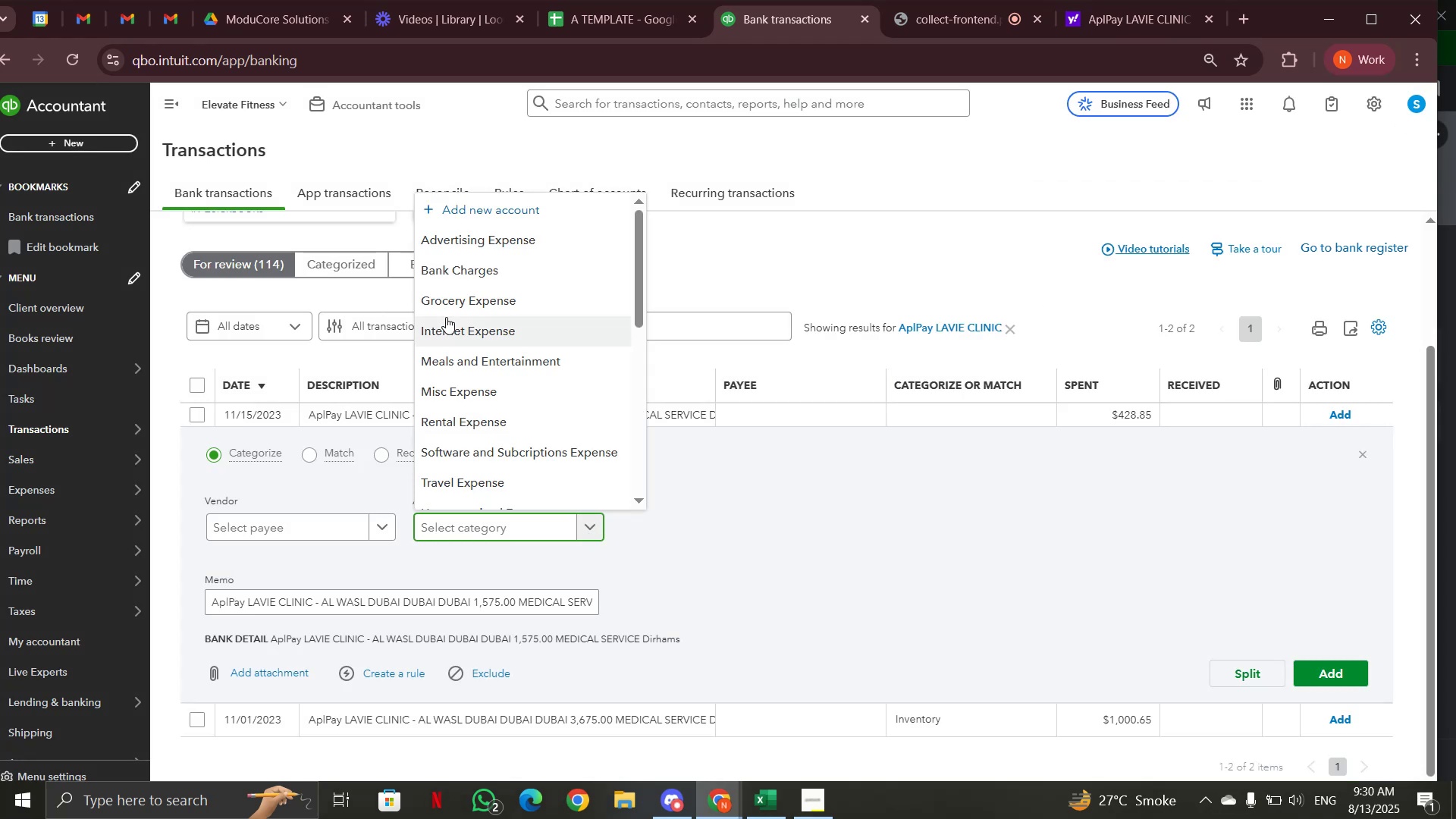 
scroll: coordinate [504, 400], scroll_direction: up, amount: 3.0
 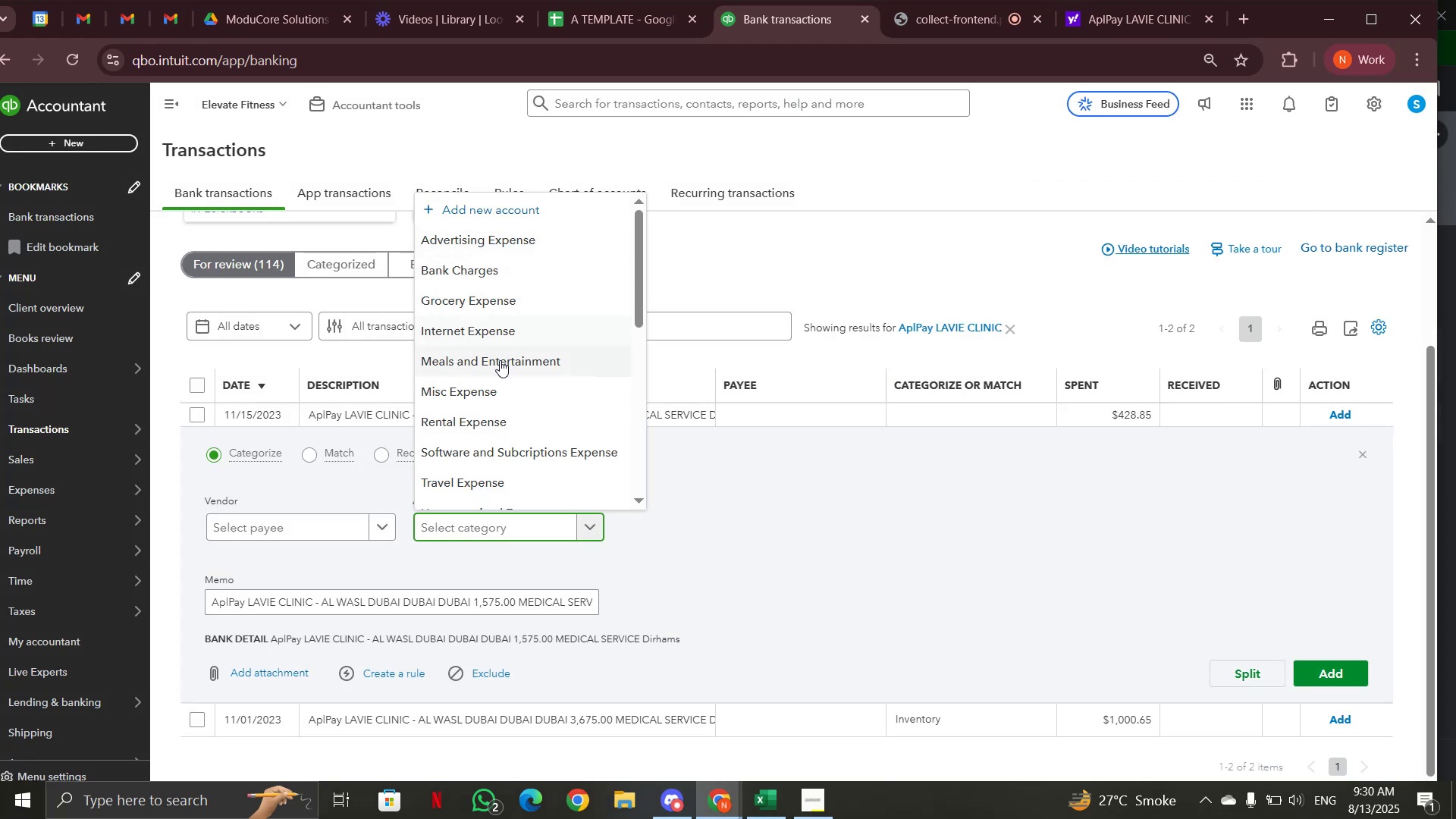 
wait(6.72)
 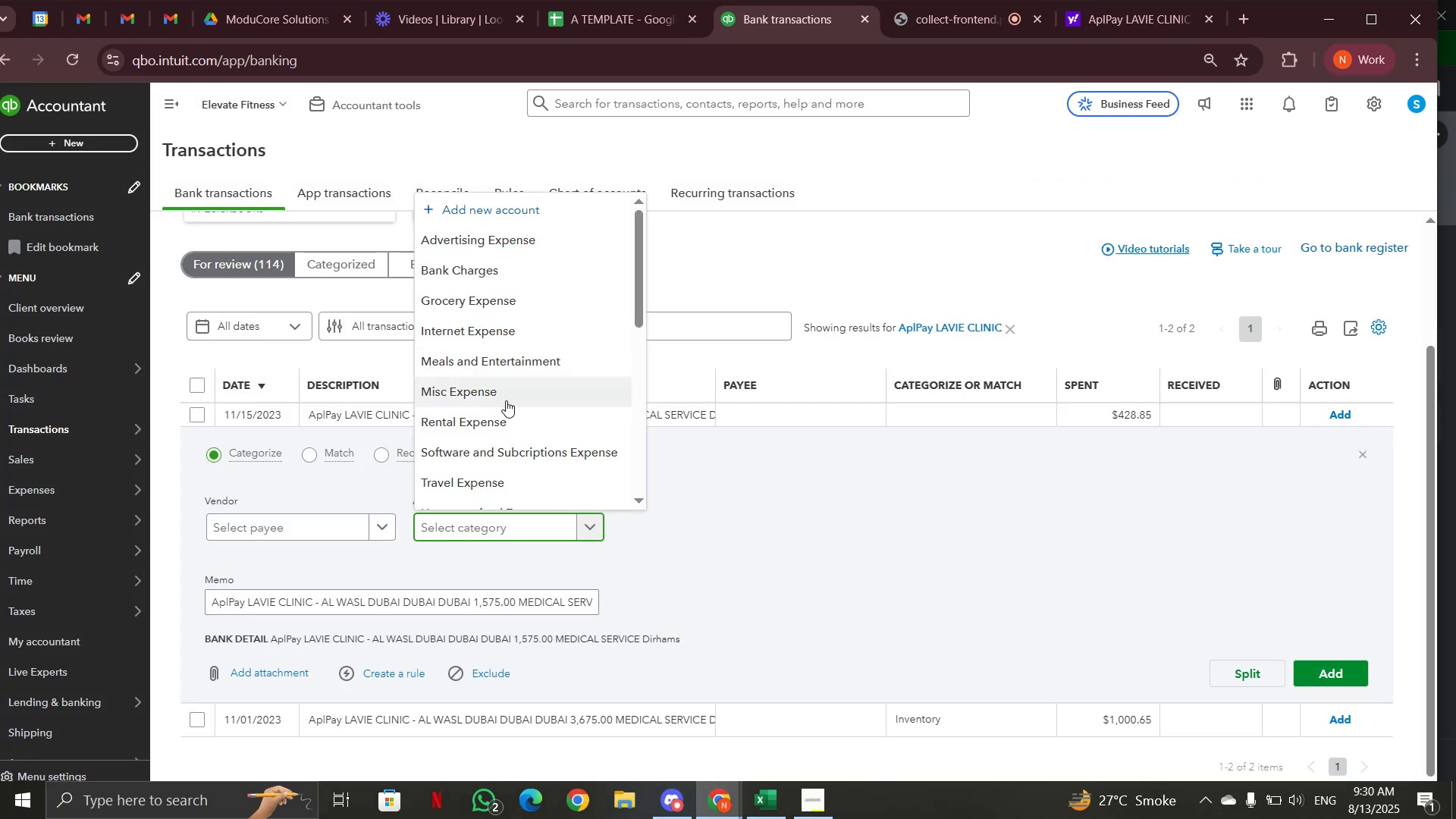 
left_click([500, 392])
 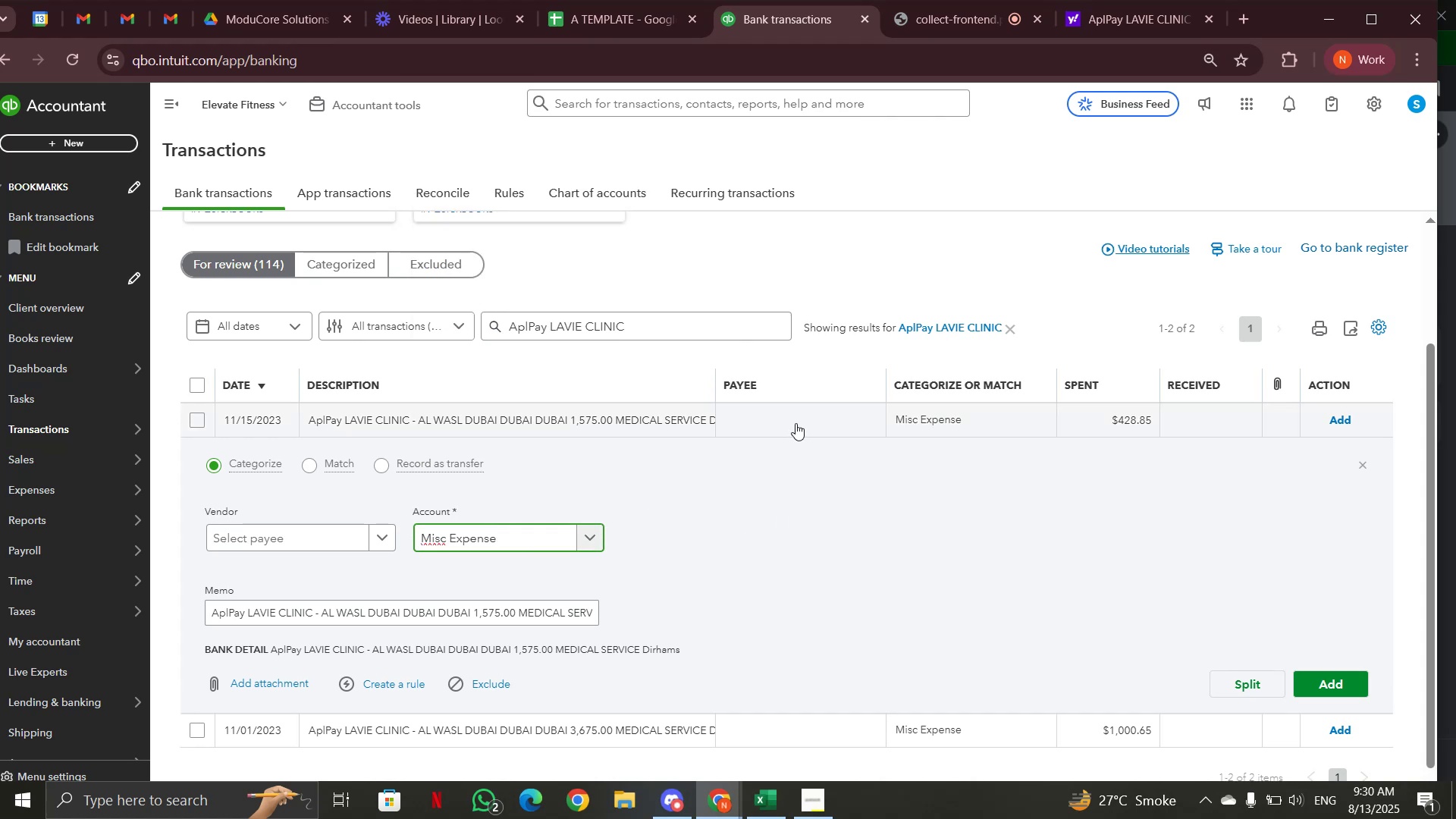 
left_click([1320, 679])
 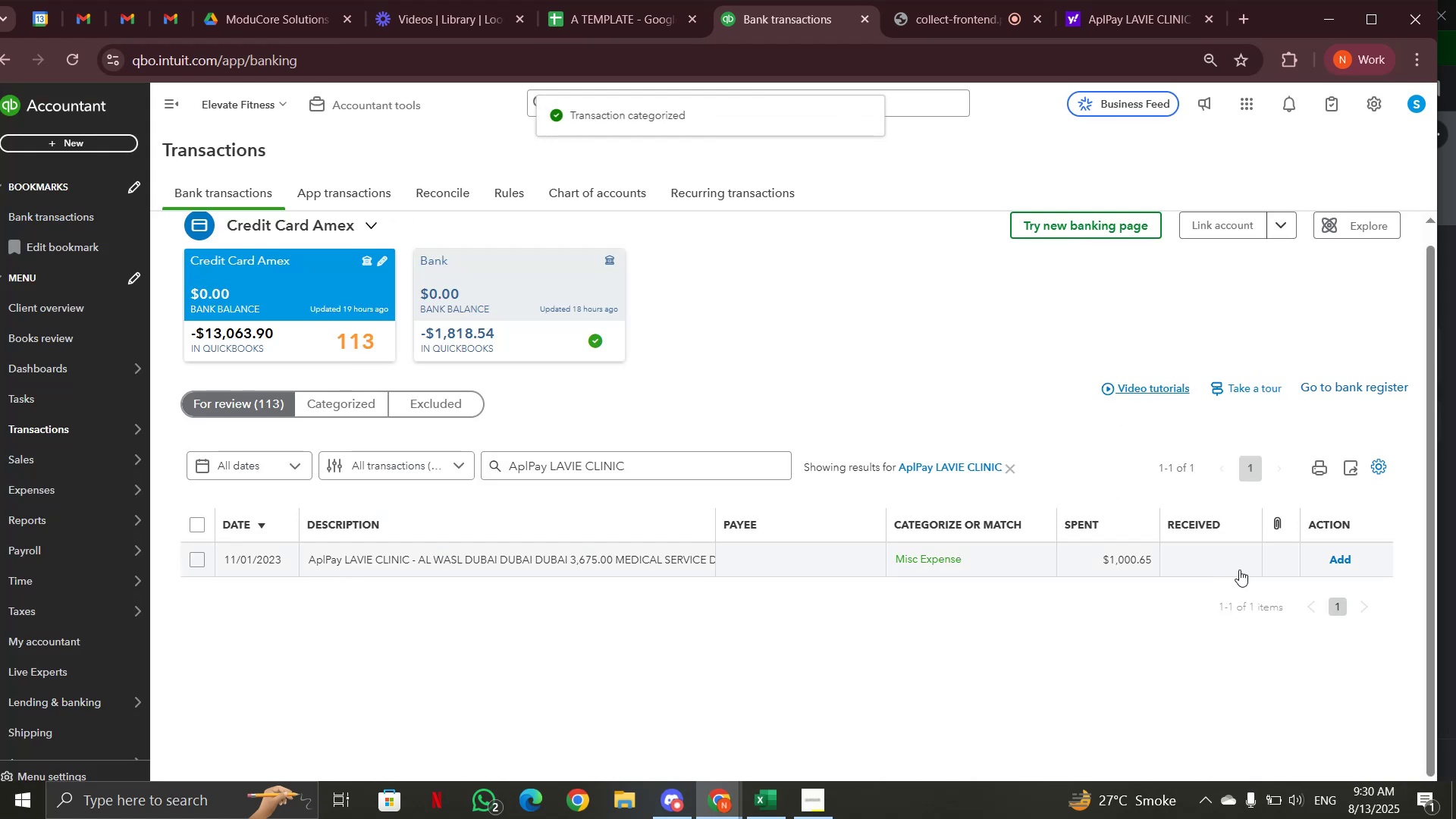 
left_click([1329, 563])
 